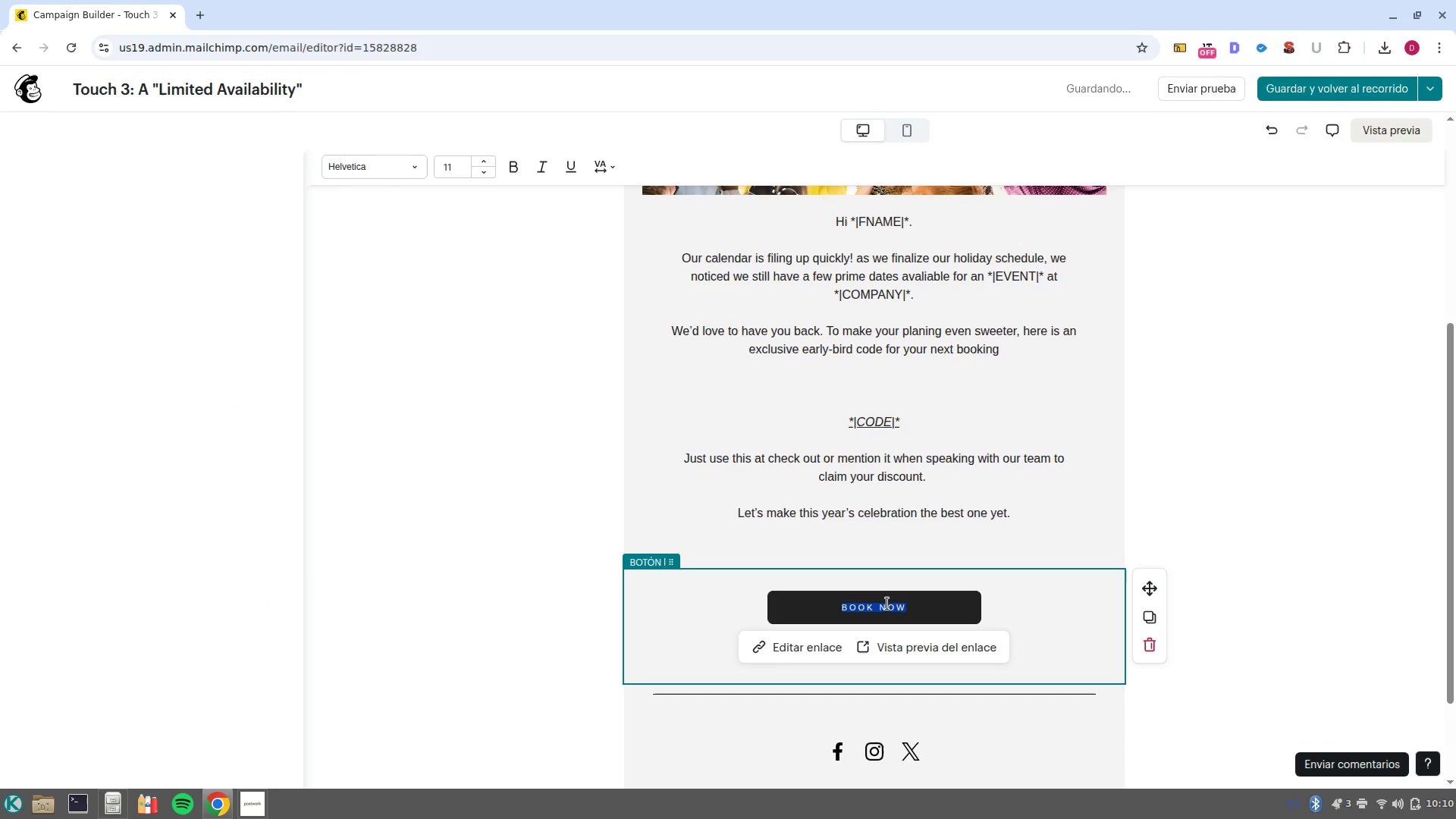 
type(Chek avaliable dates)
 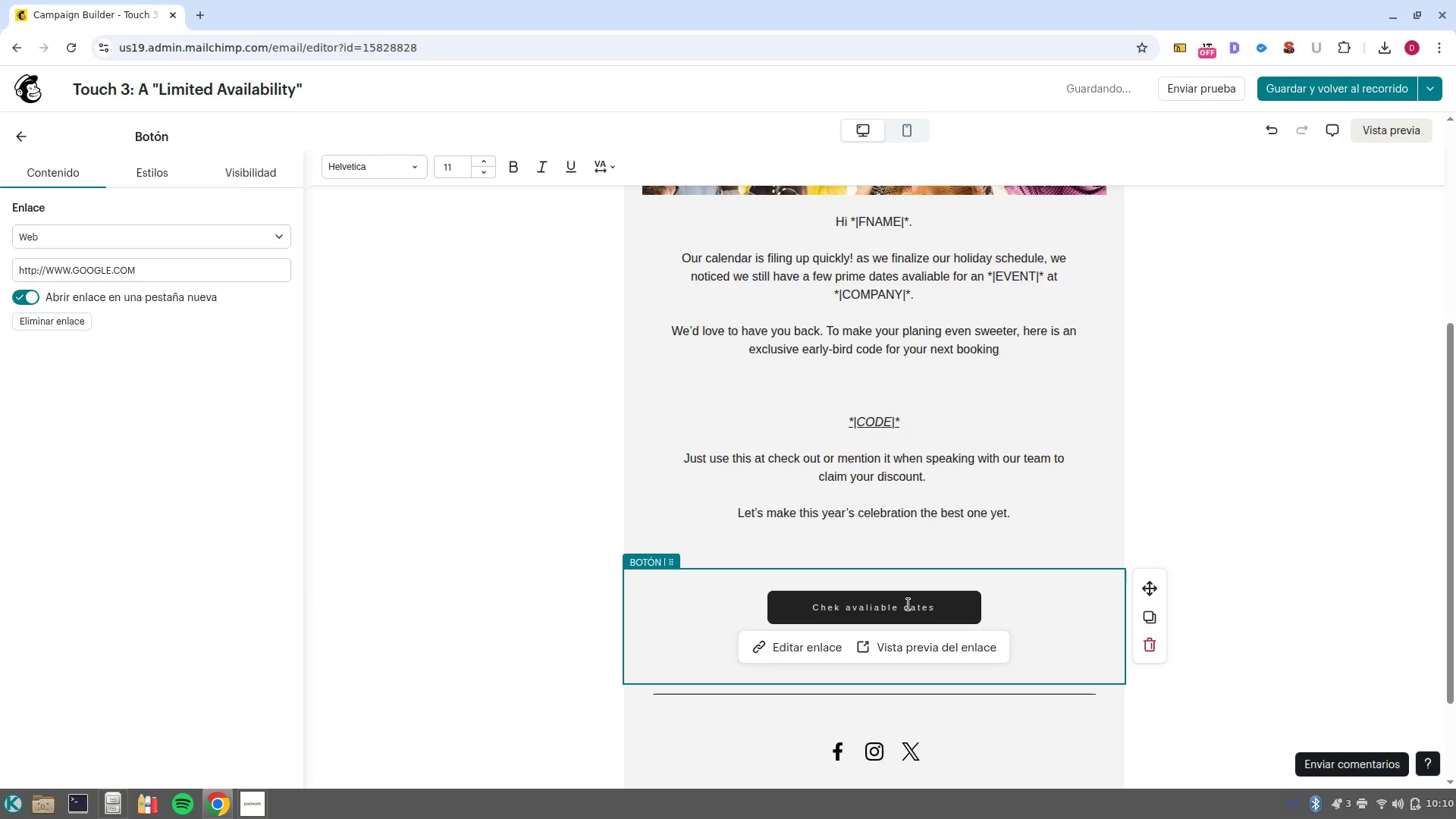 
left_click([908, 604])
 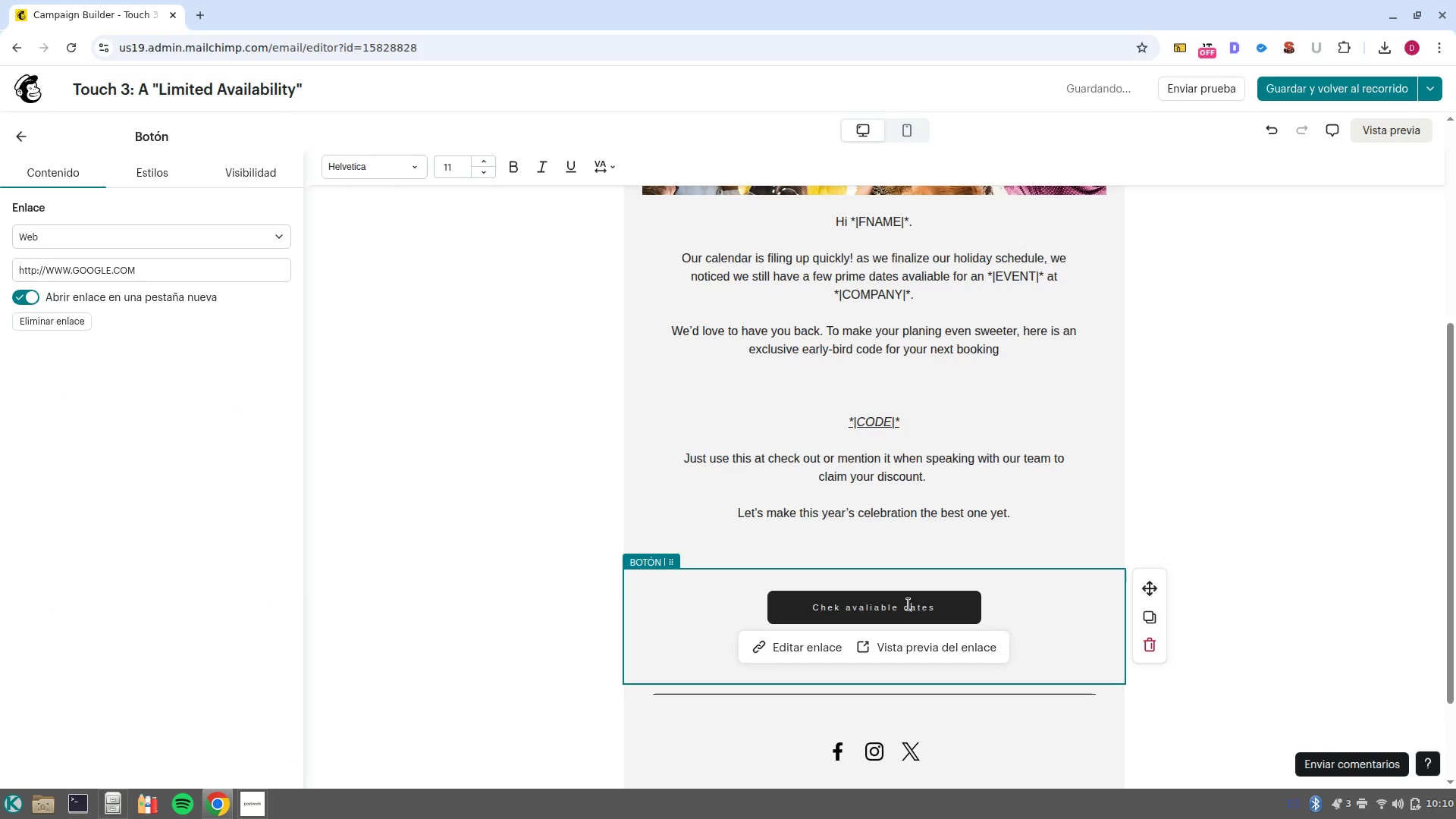 
left_click([909, 604])
 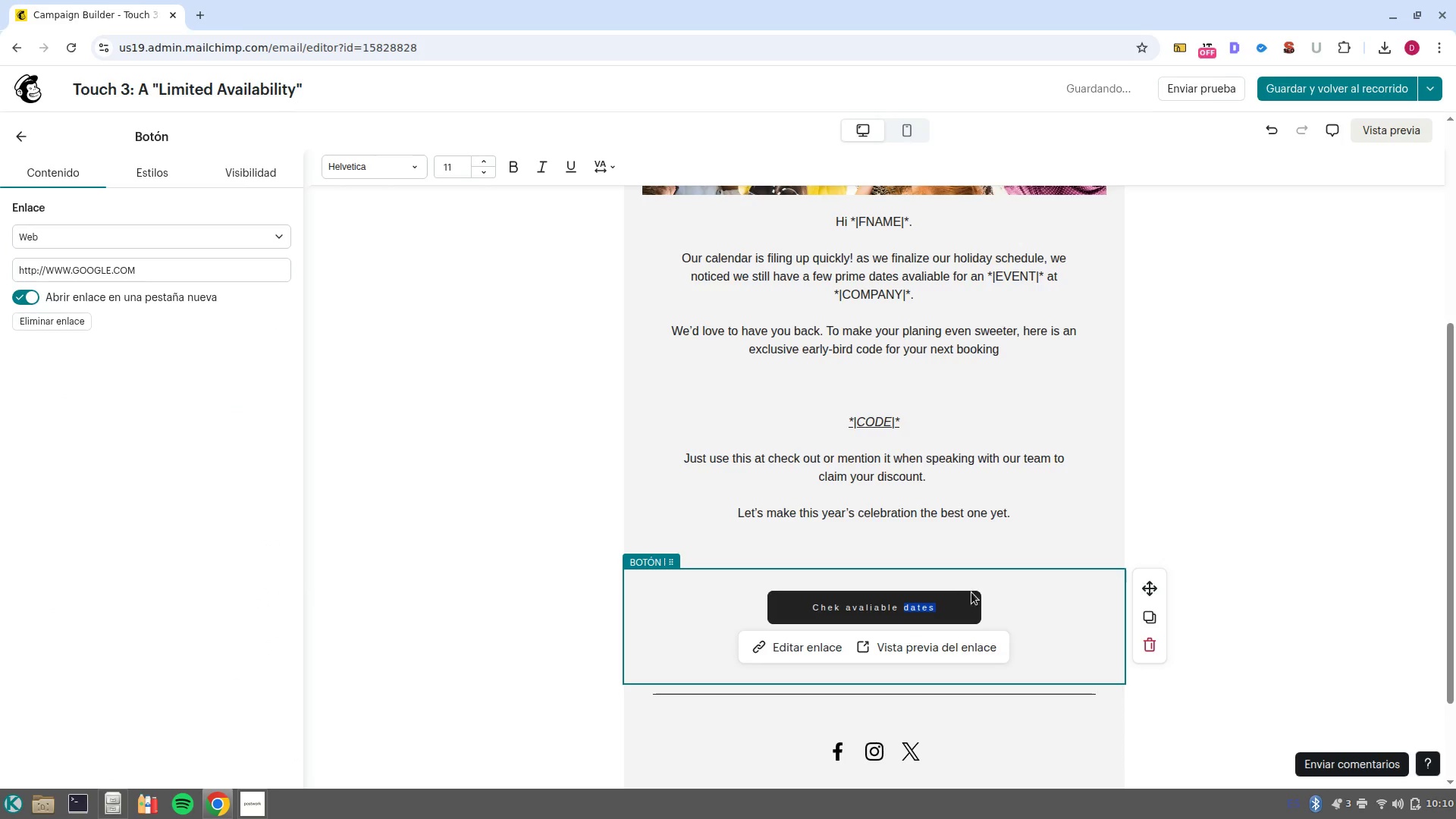 
left_click([964, 598])
 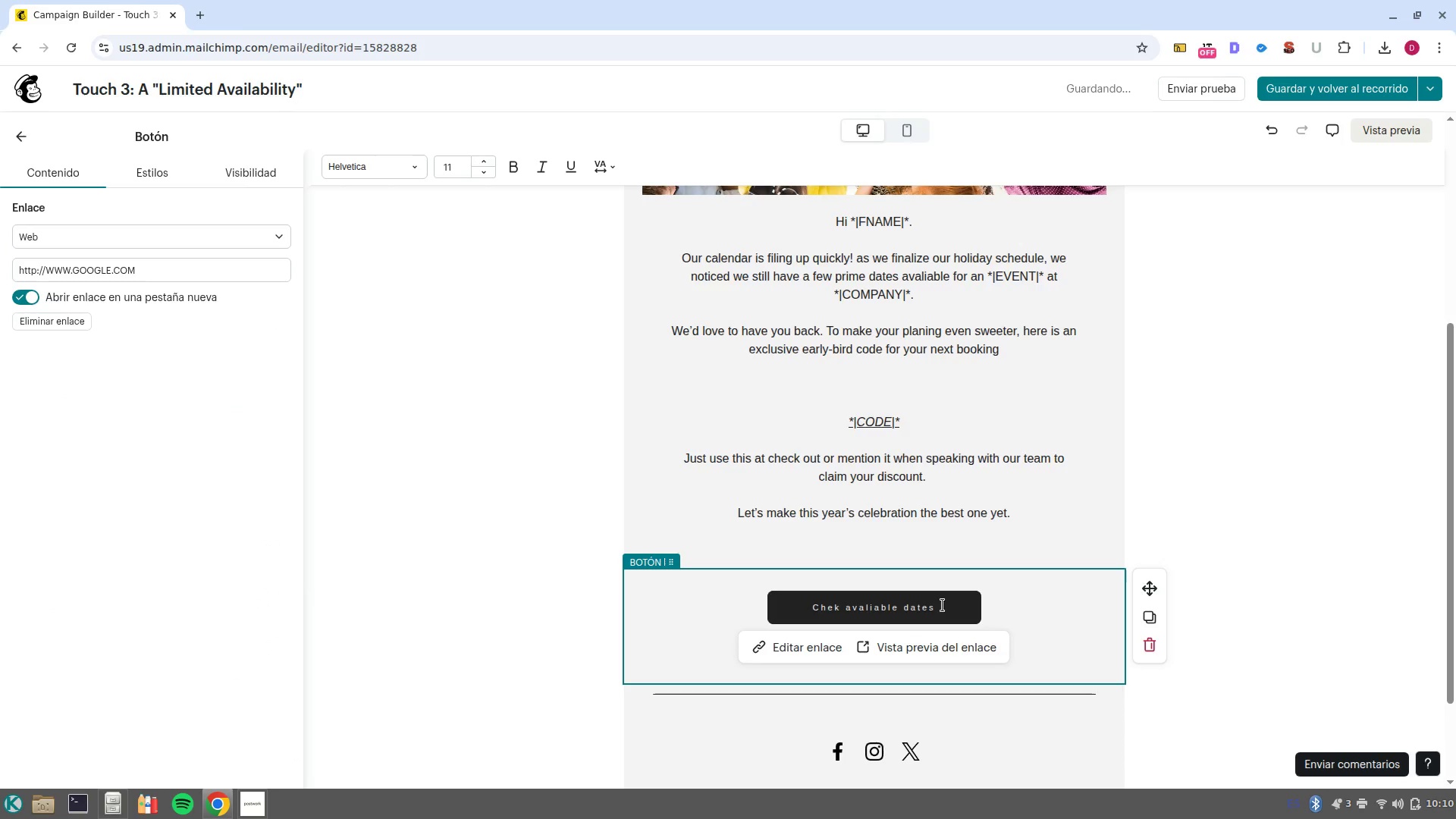 
left_click_drag(start_coordinate=[940, 605], to_coordinate=[702, 608])
 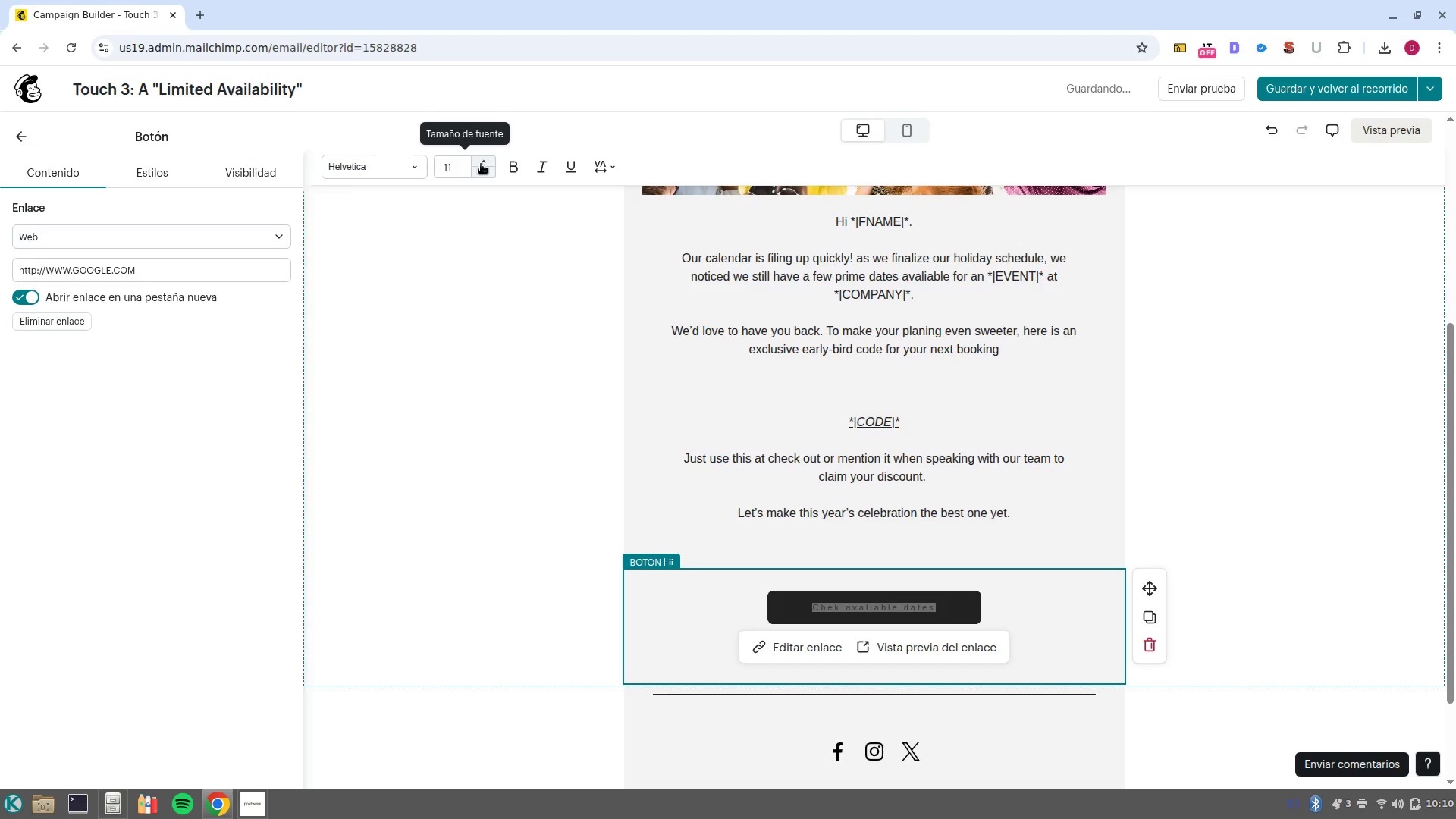 
triple_click([481, 164])
 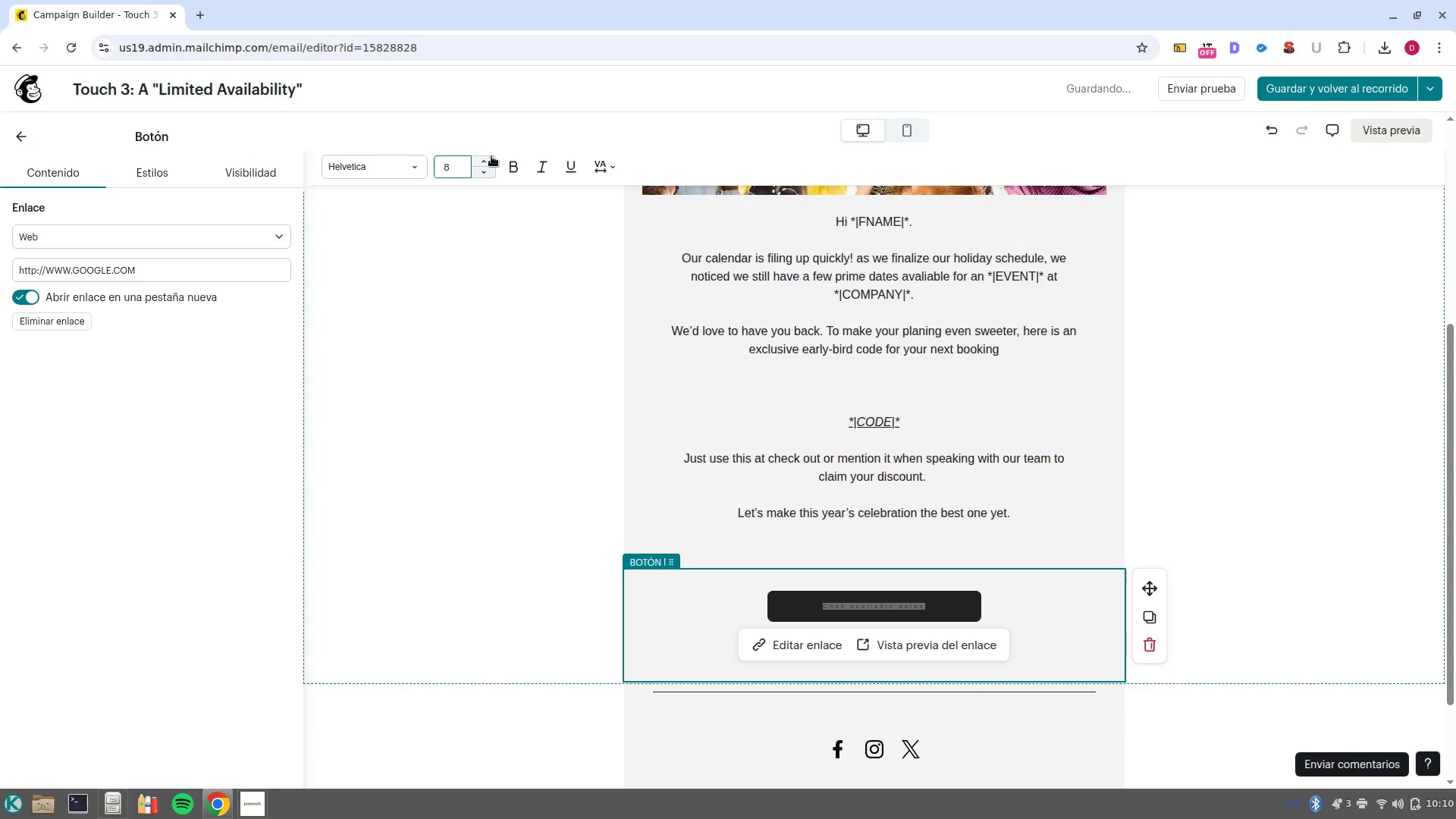 
double_click([491, 156])
 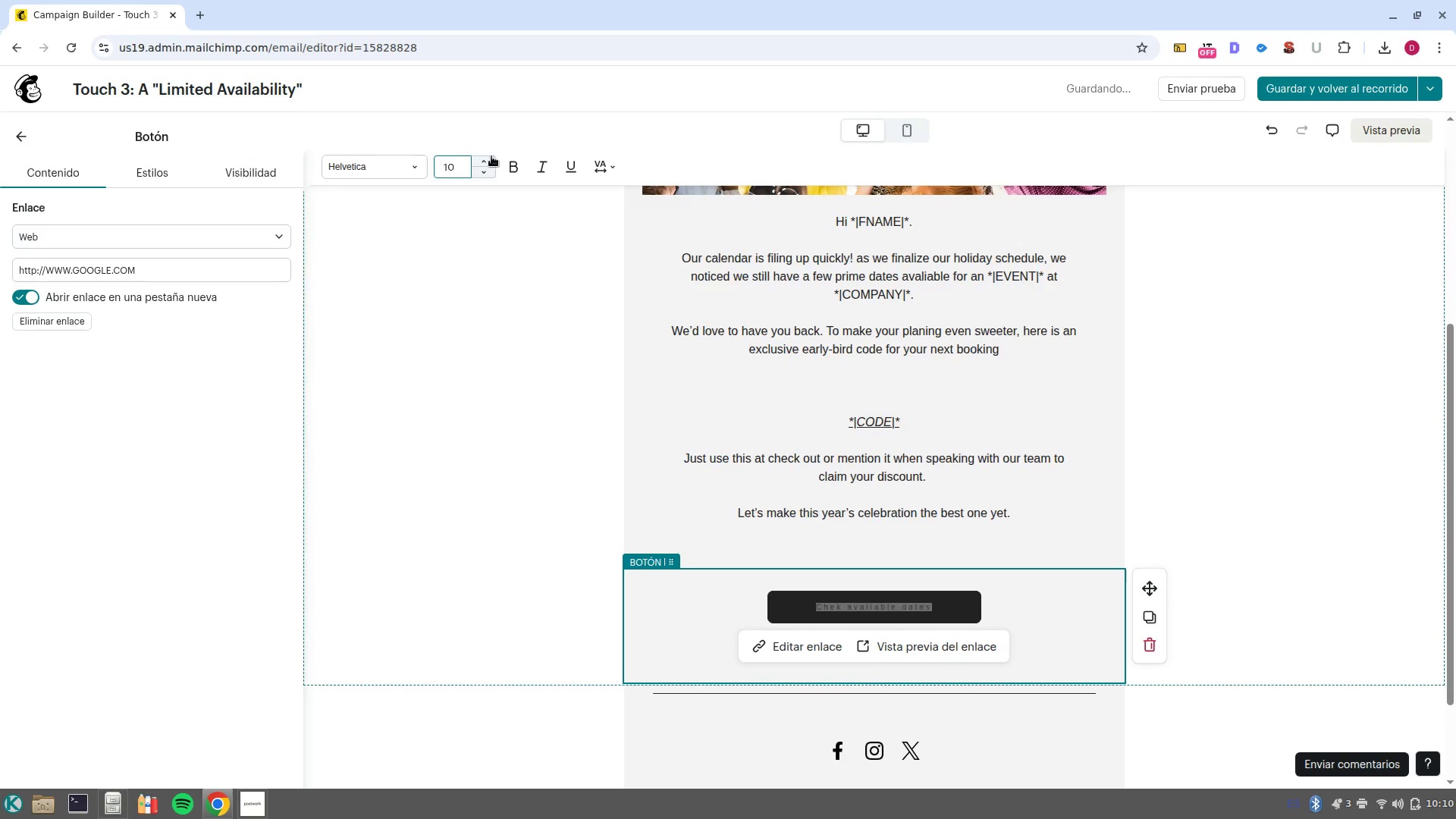 
triple_click([491, 156])
 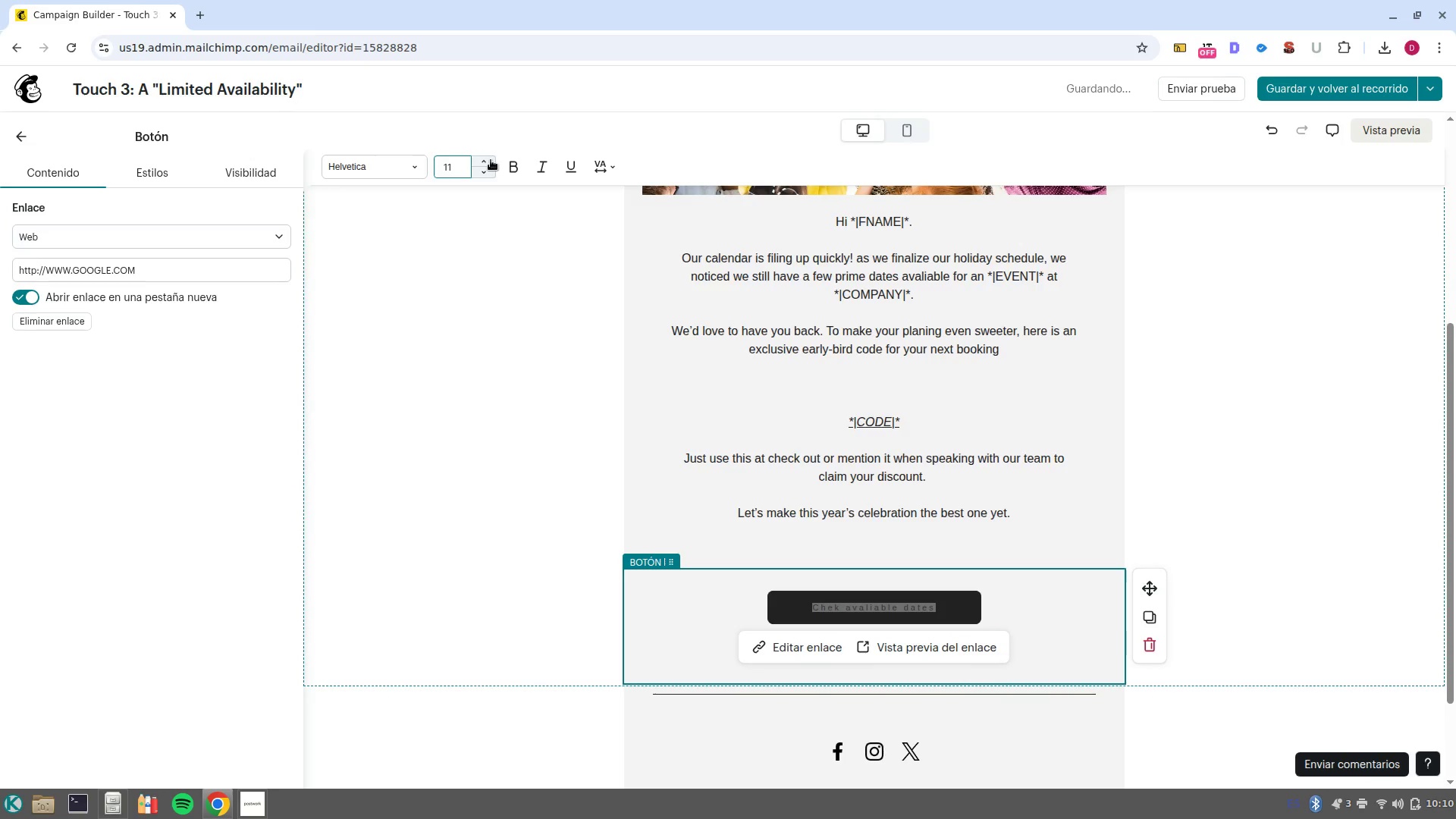 
double_click([491, 160])
 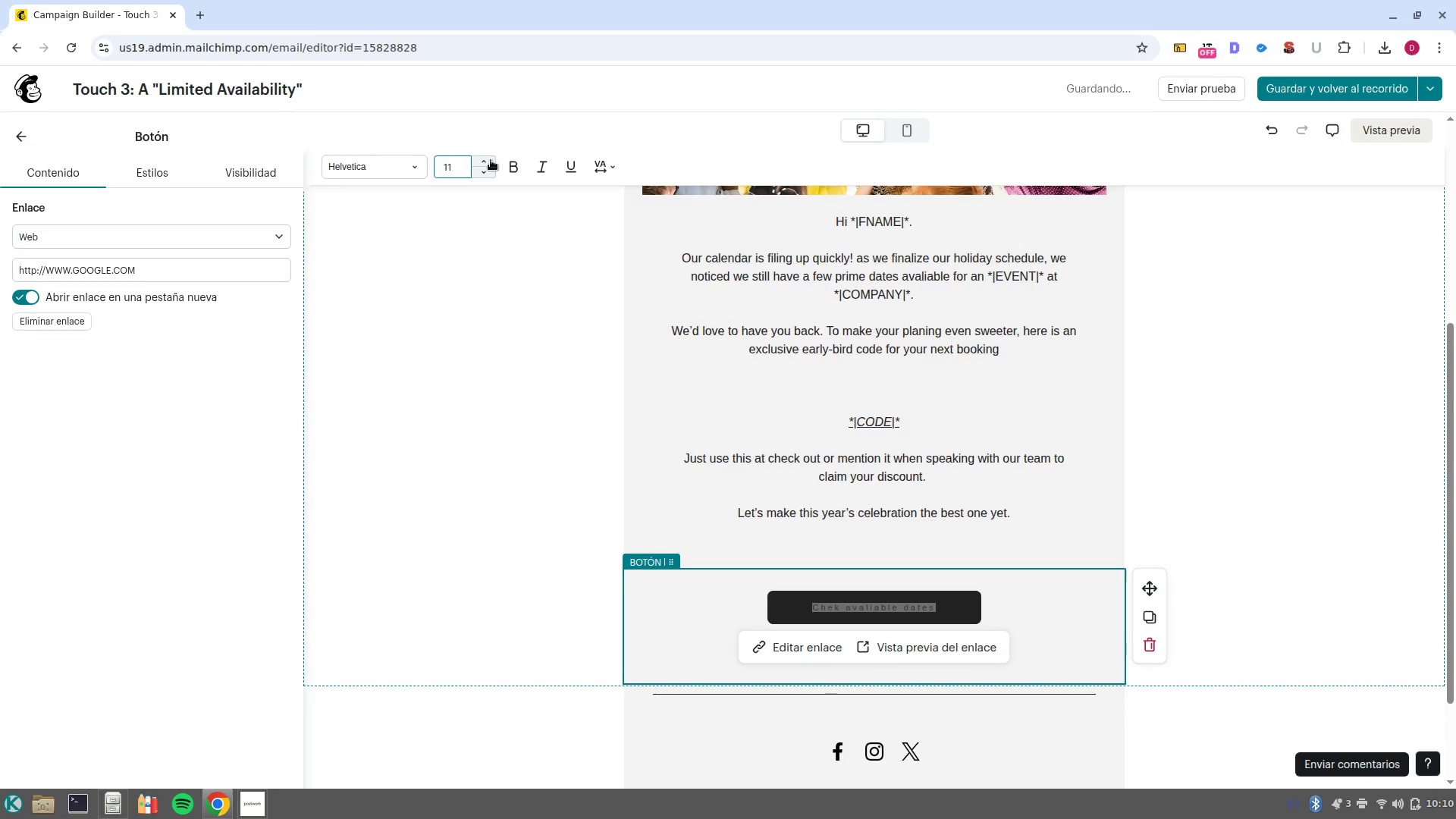 
triple_click([491, 160])
 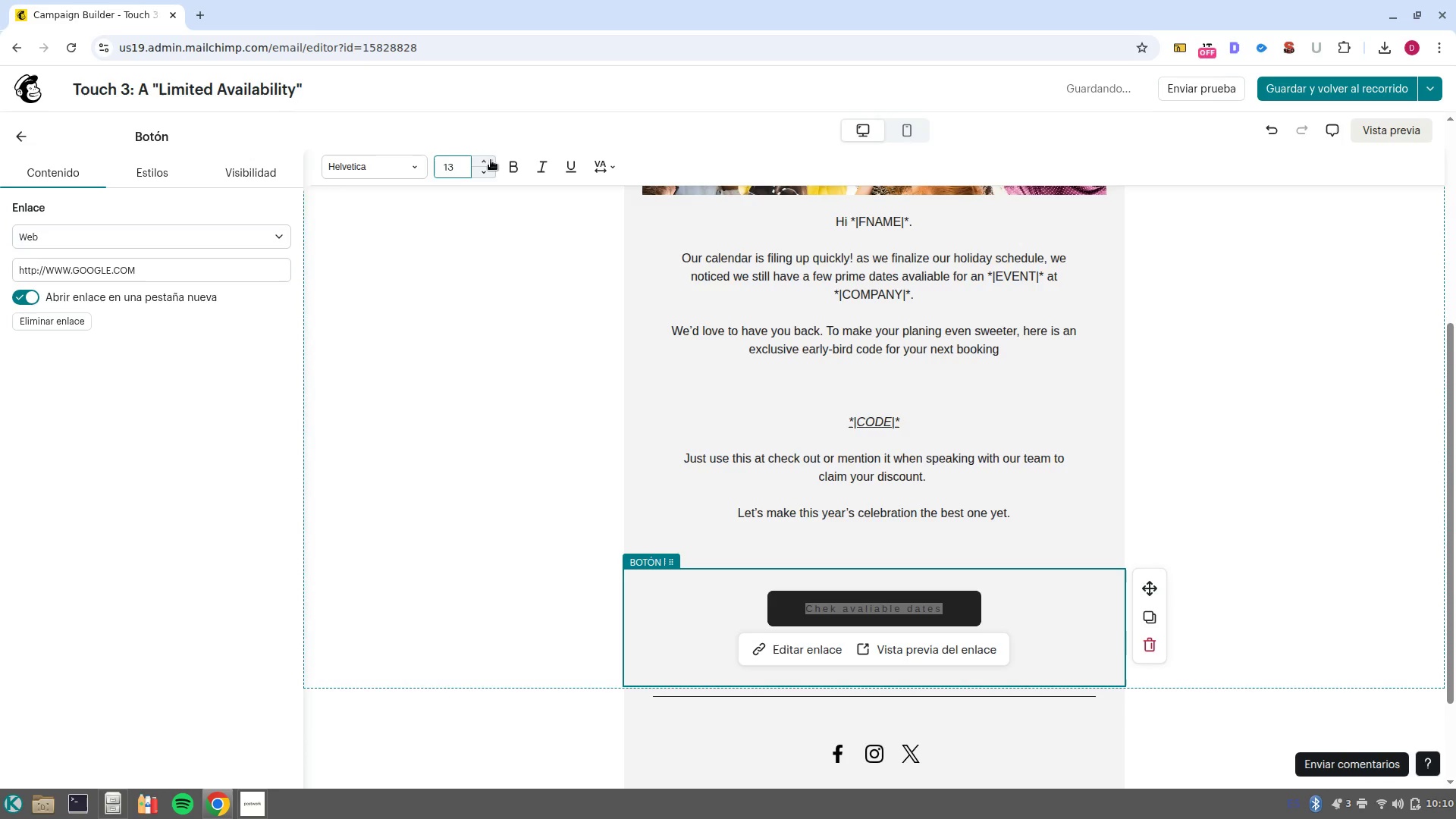 
triple_click([491, 160])
 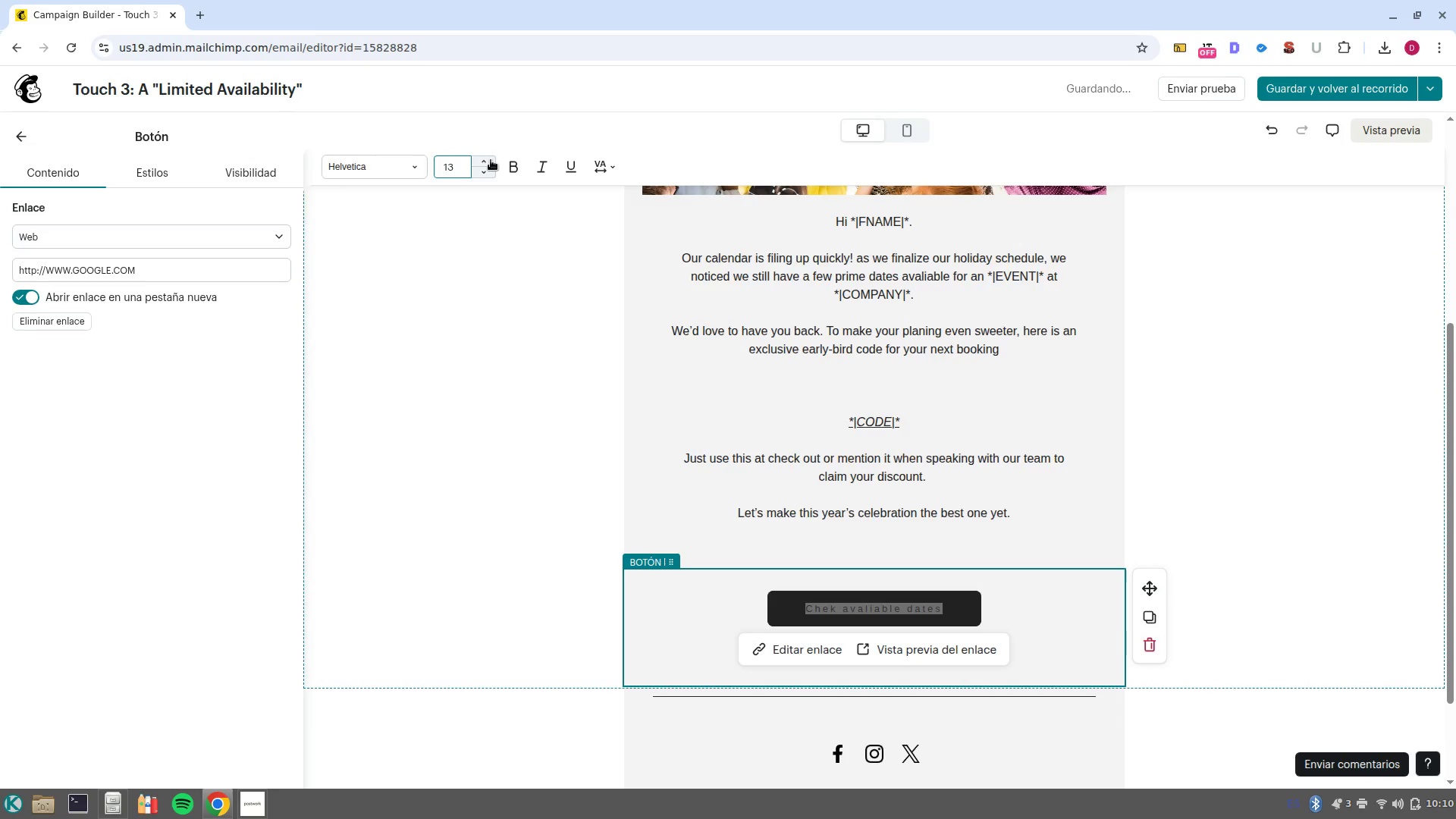 
triple_click([491, 160])
 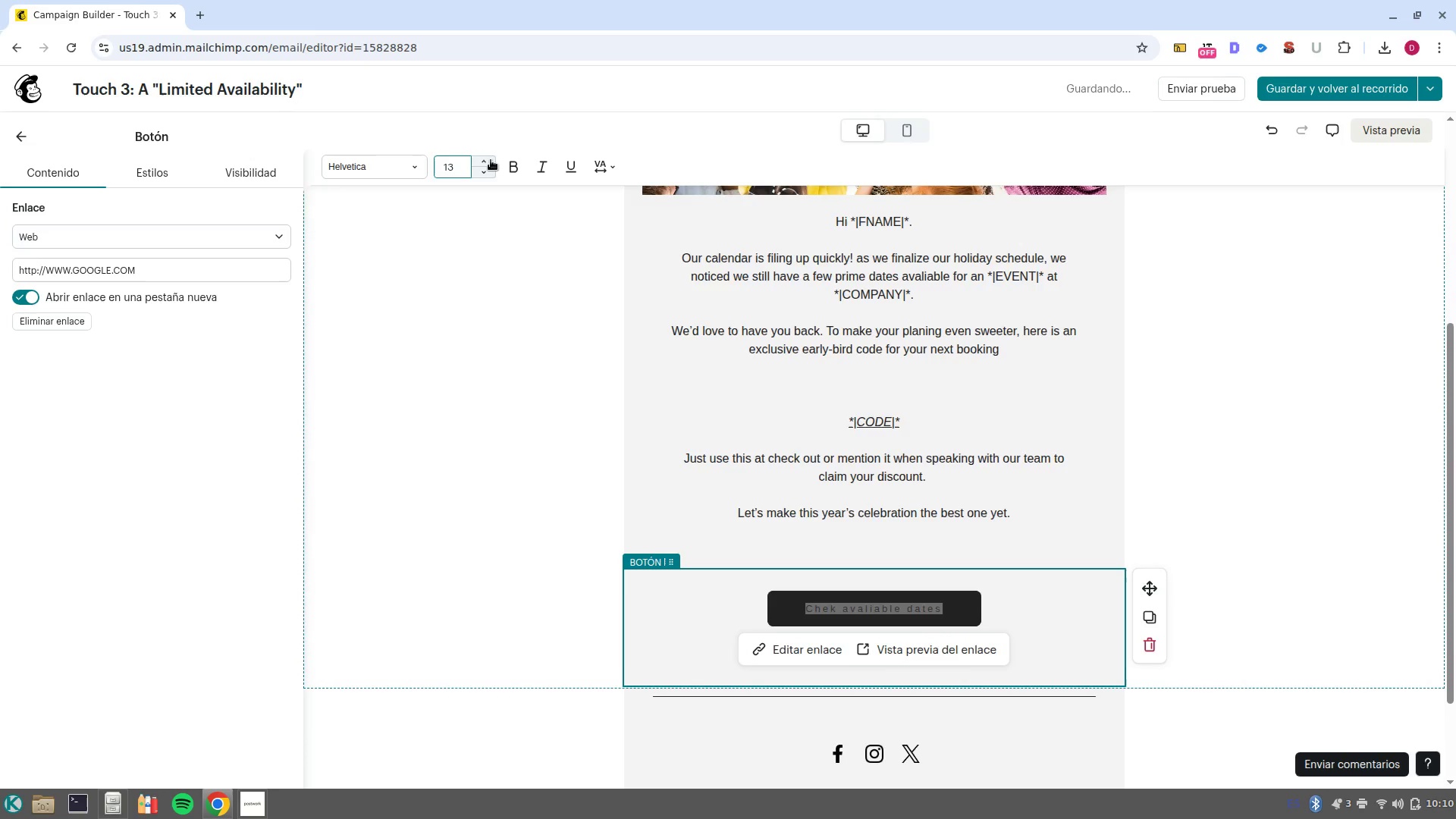 
triple_click([491, 160])
 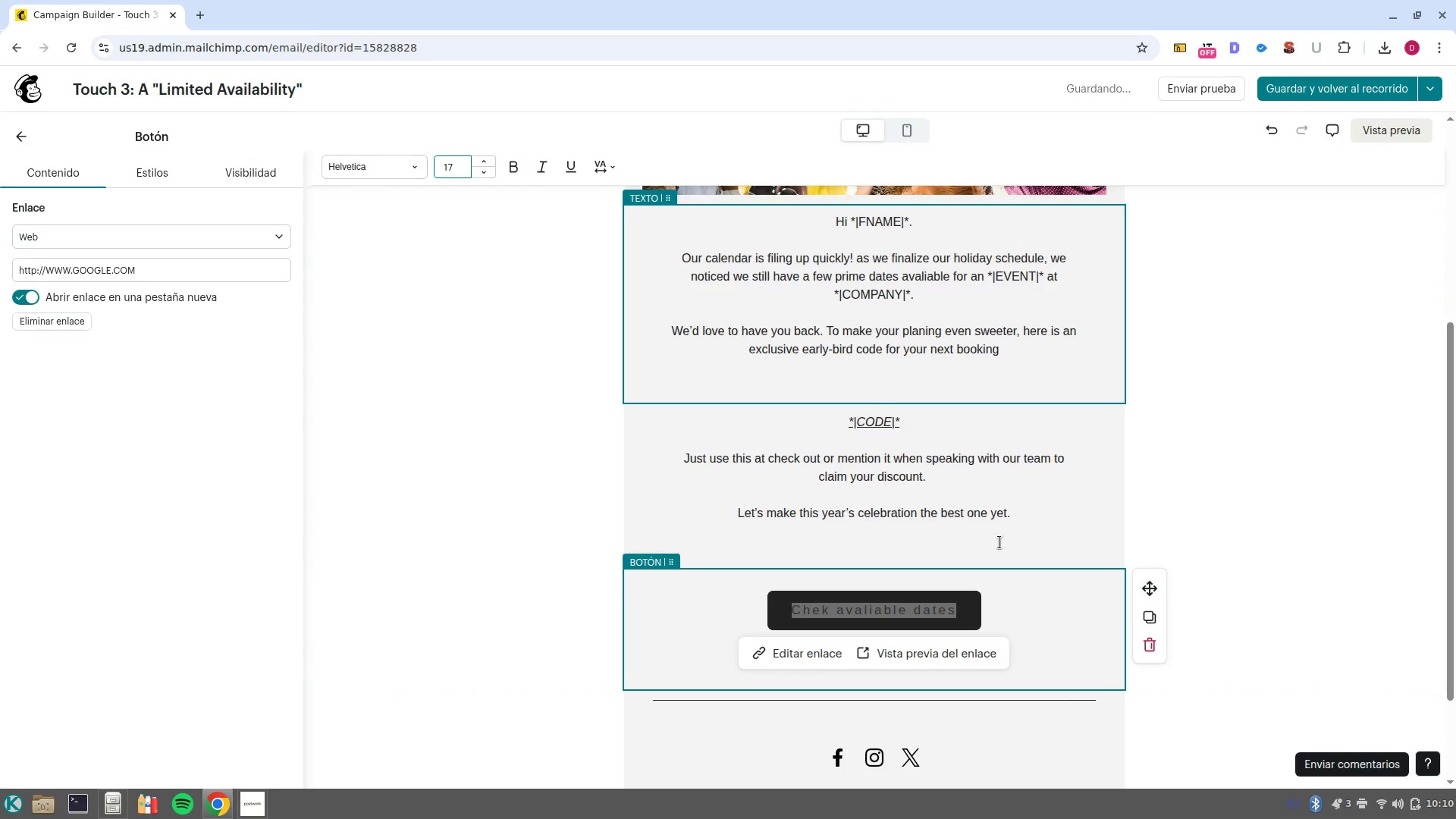 
left_click([1087, 620])
 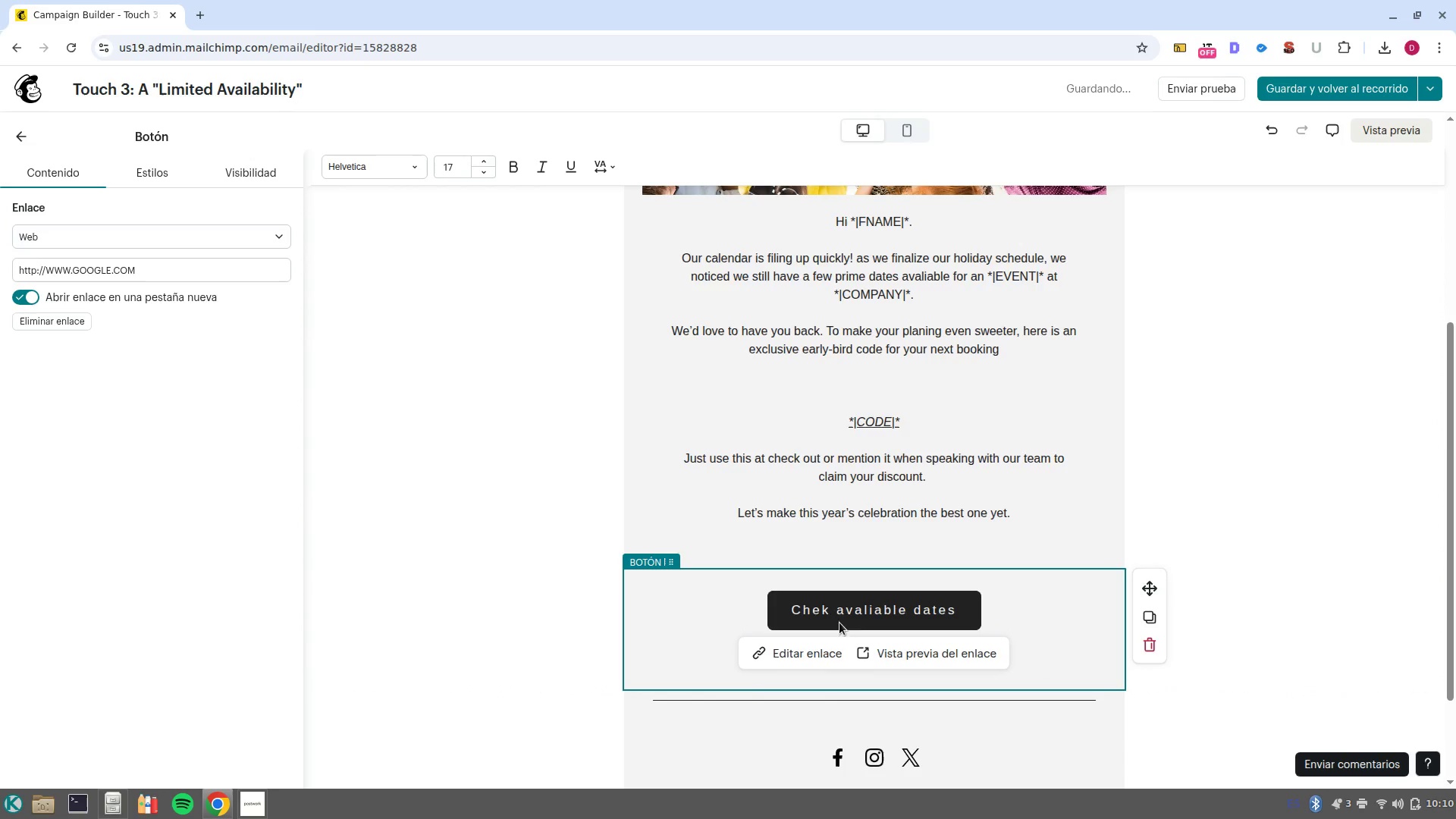 
left_click([821, 609])
 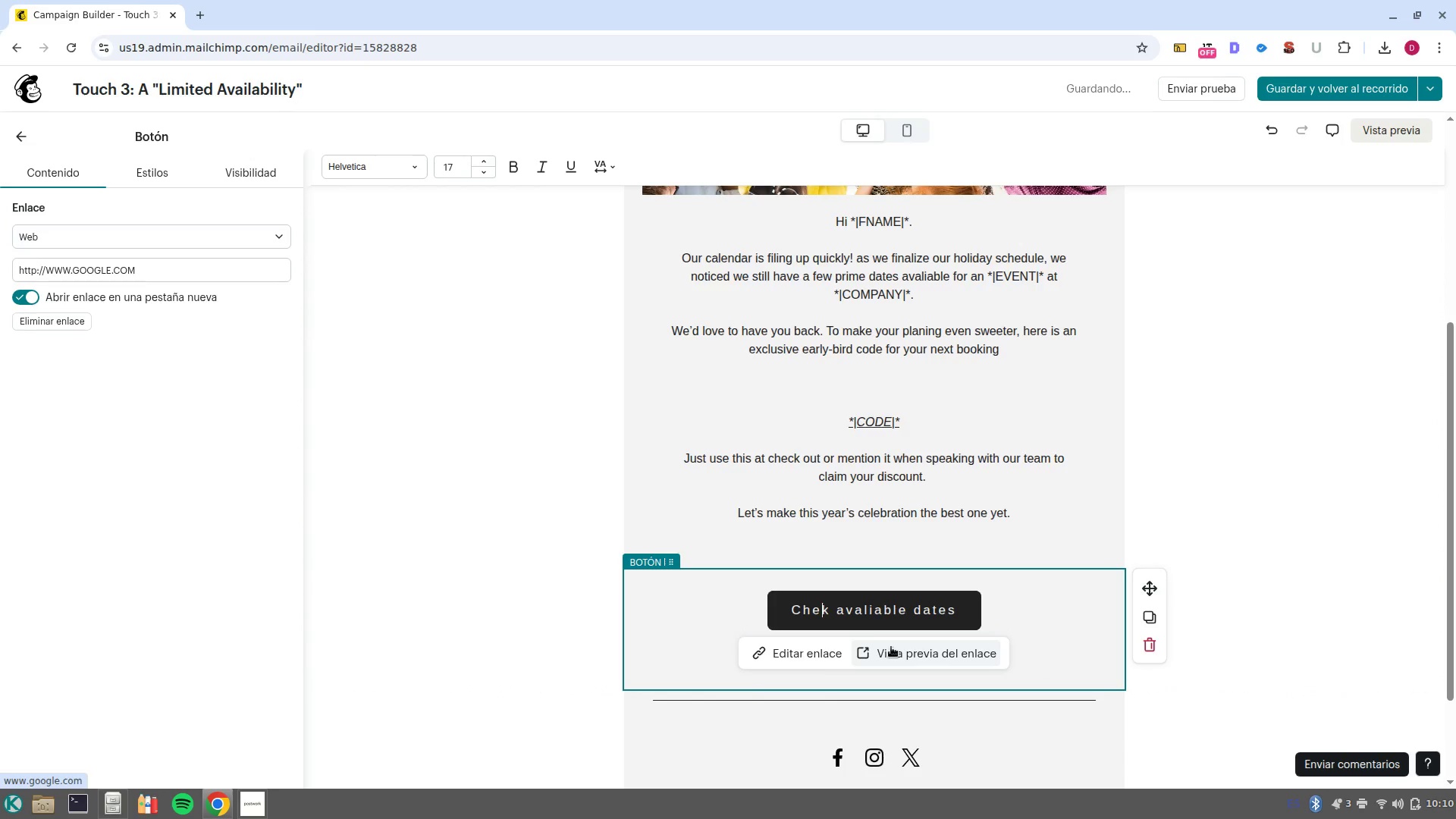 
key(C)
 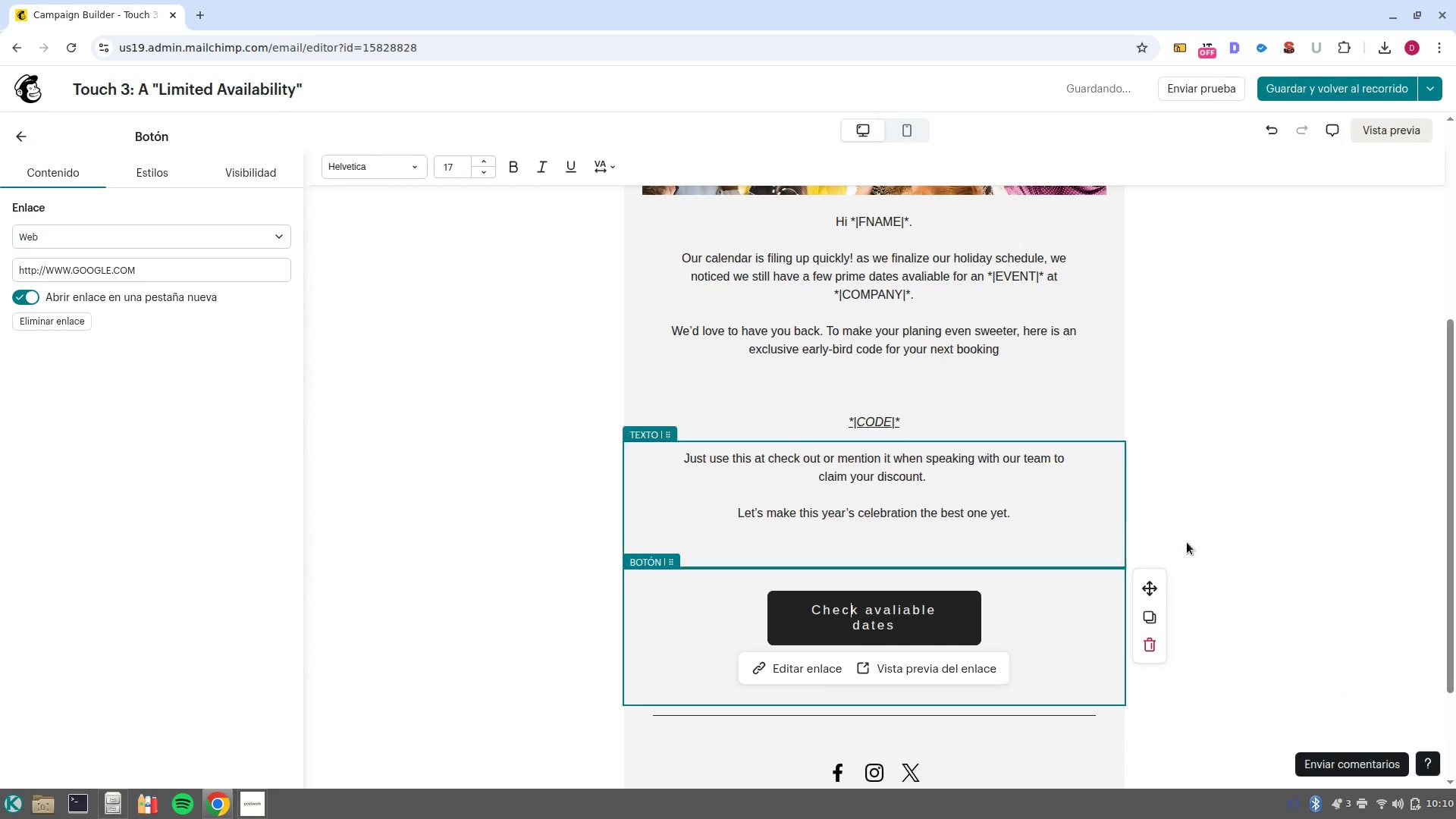 
left_click([1187, 542])
 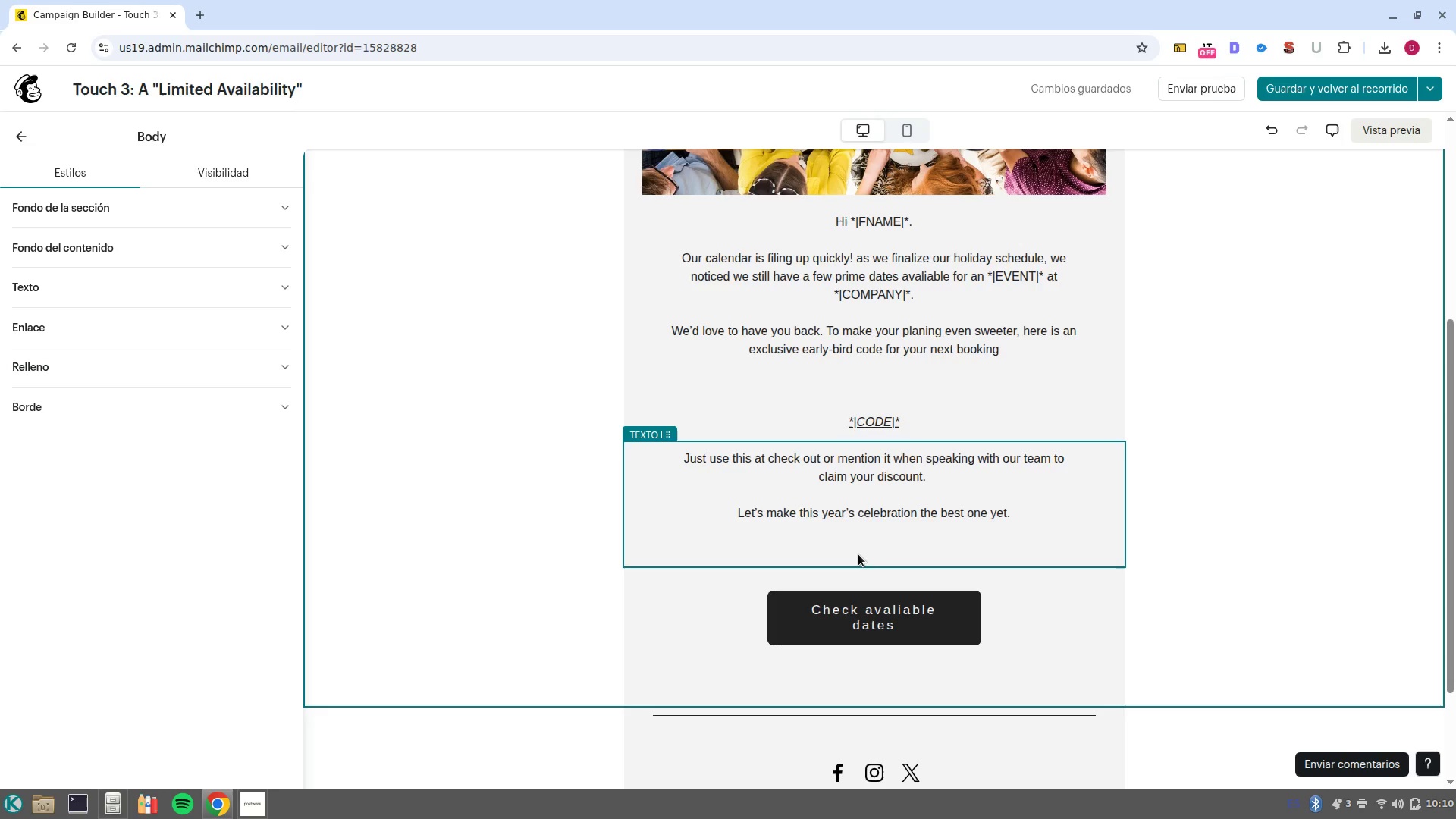 
wait(16.38)
 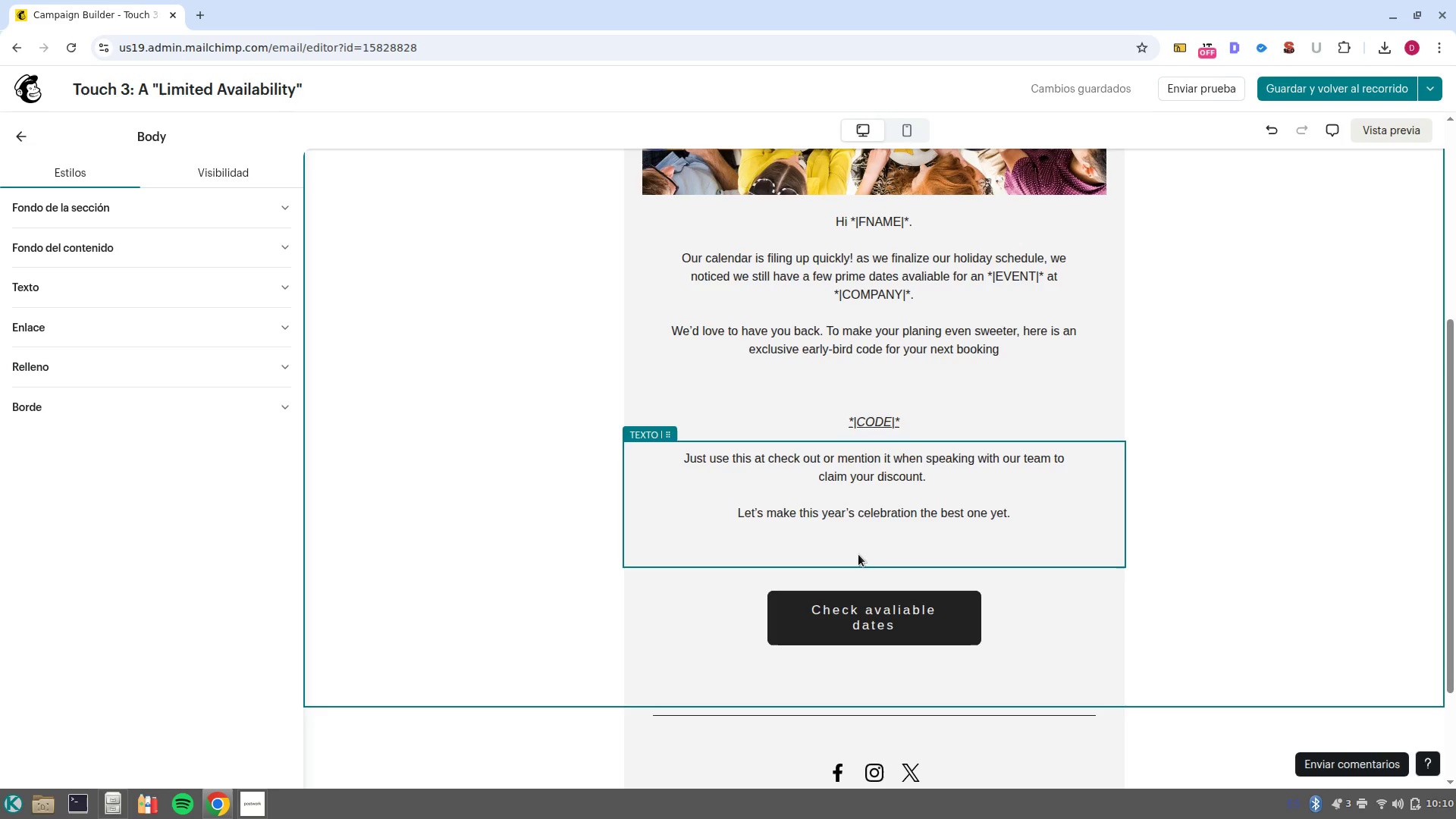 
scroll: coordinate [1163, 595], scroll_direction: up, amount: 3.0
 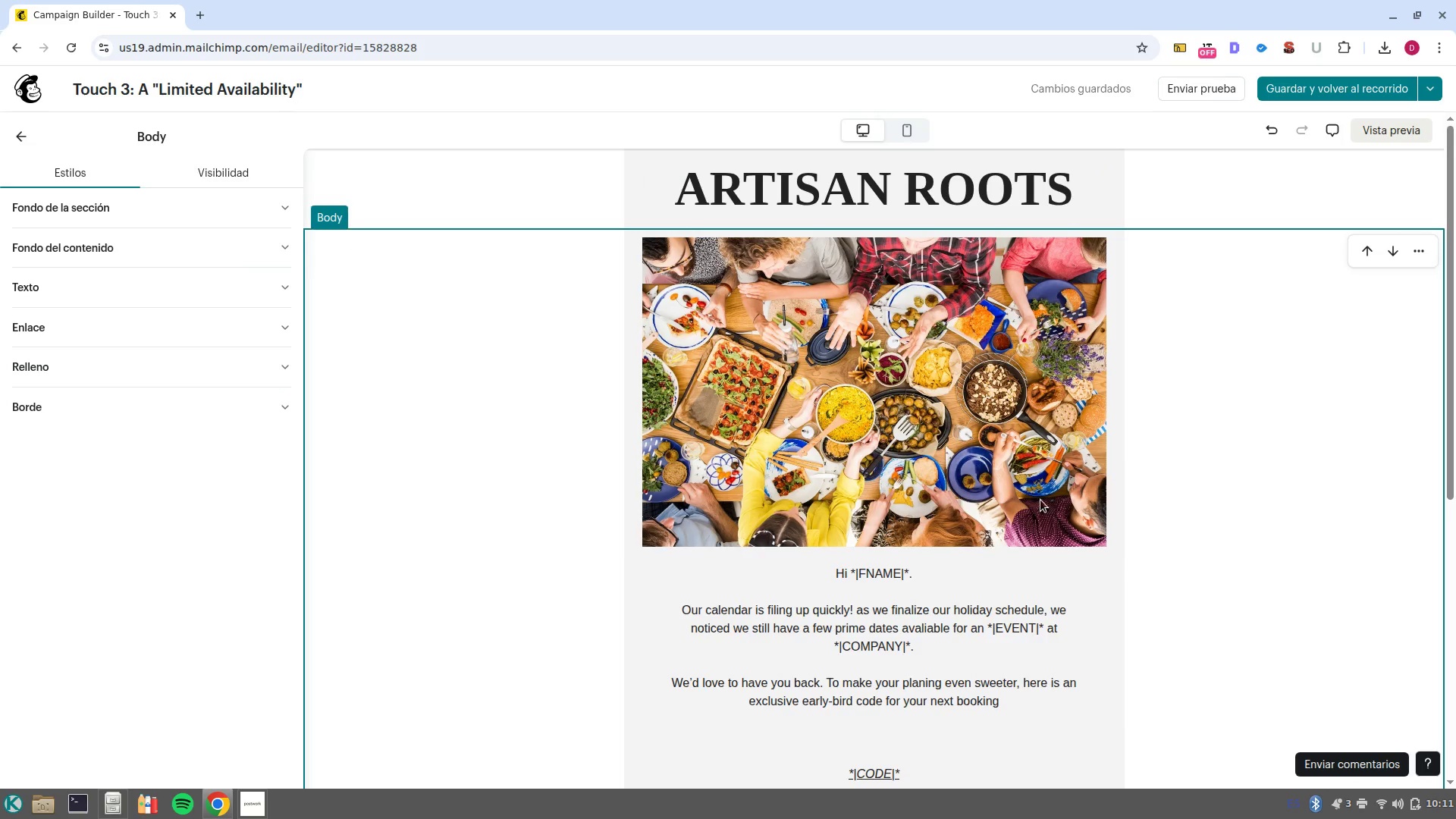 
left_click([932, 424])
 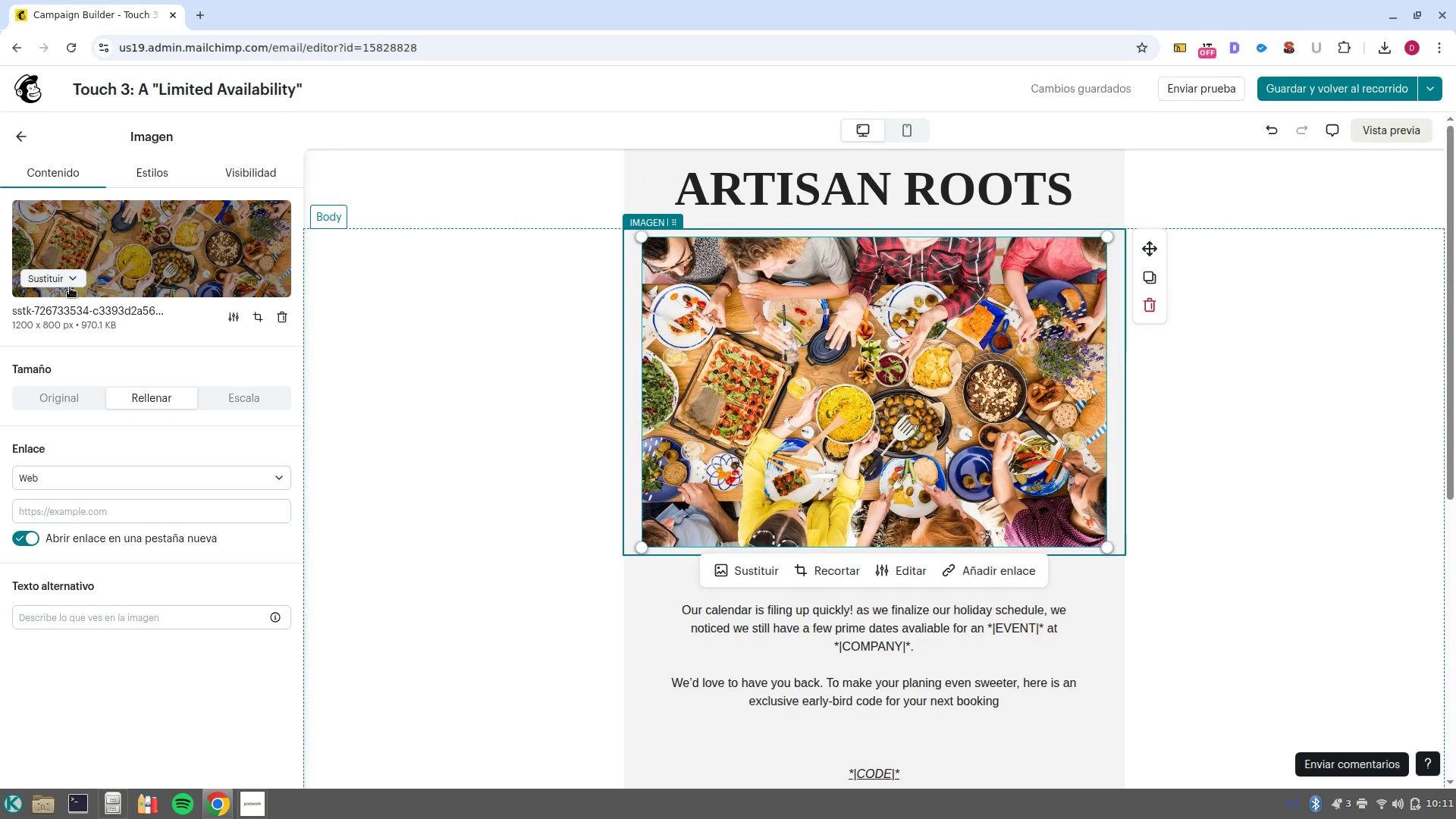 
left_click([71, 285])
 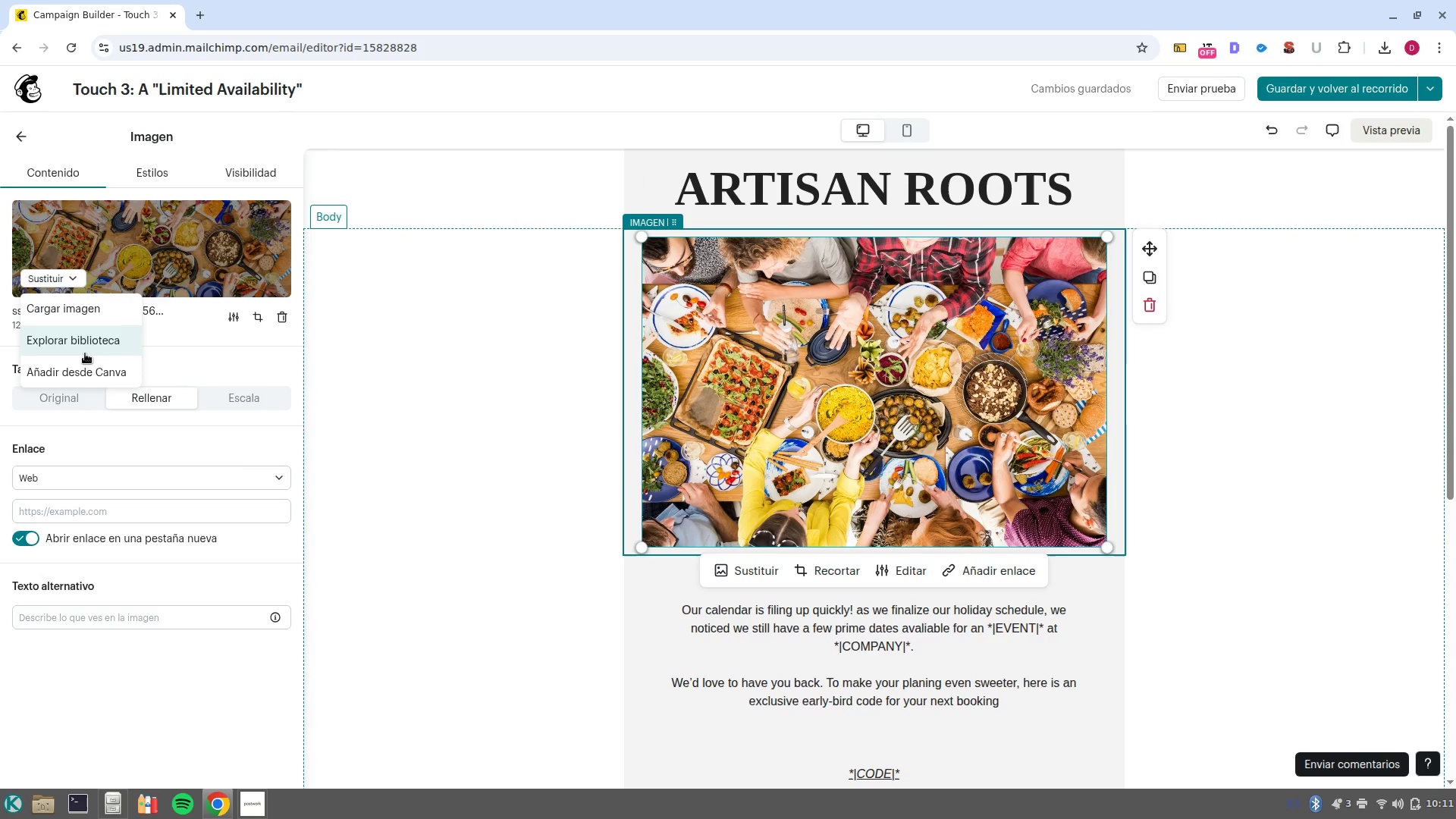 
left_click([89, 344])
 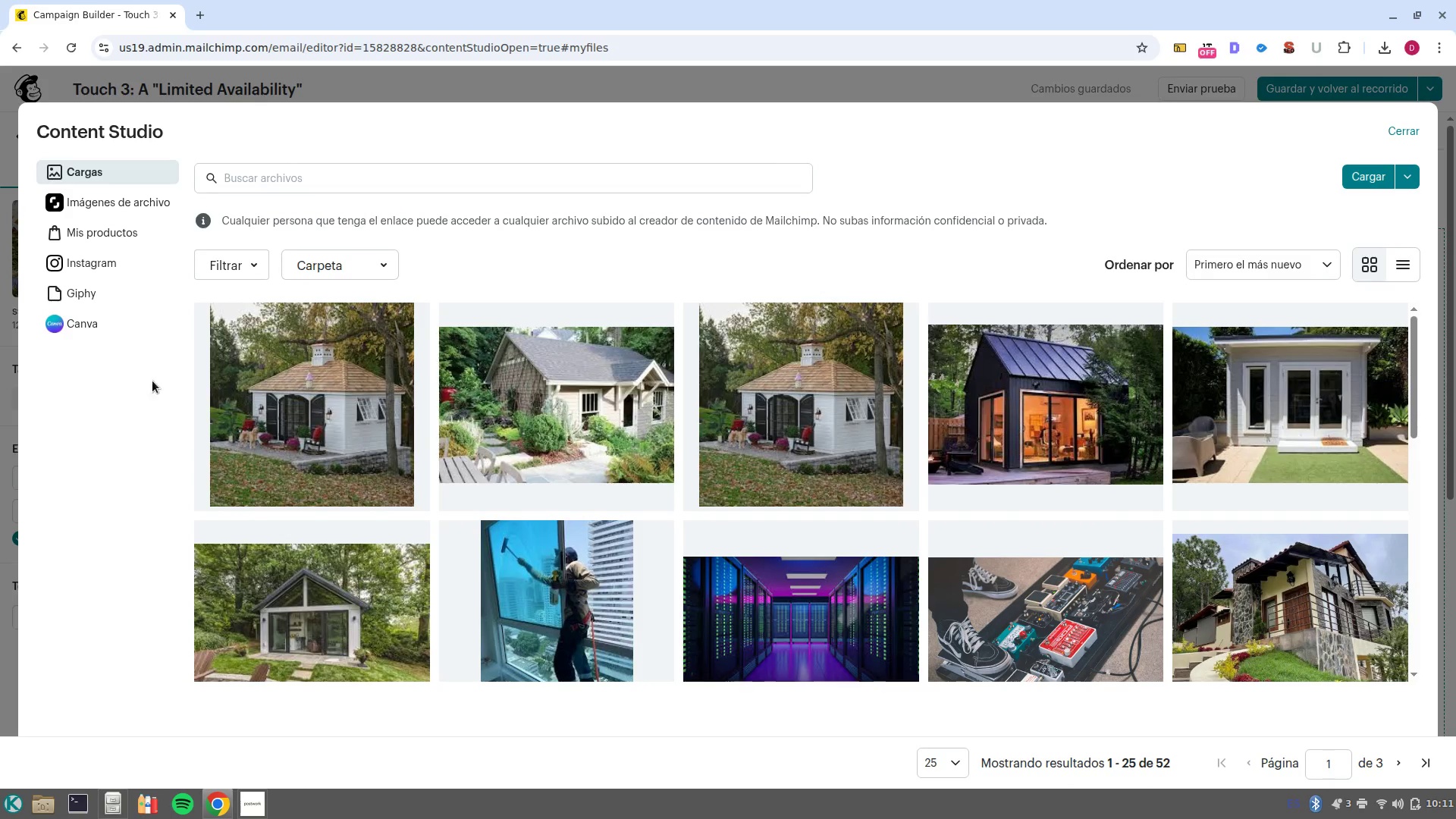 
left_click([140, 205])
 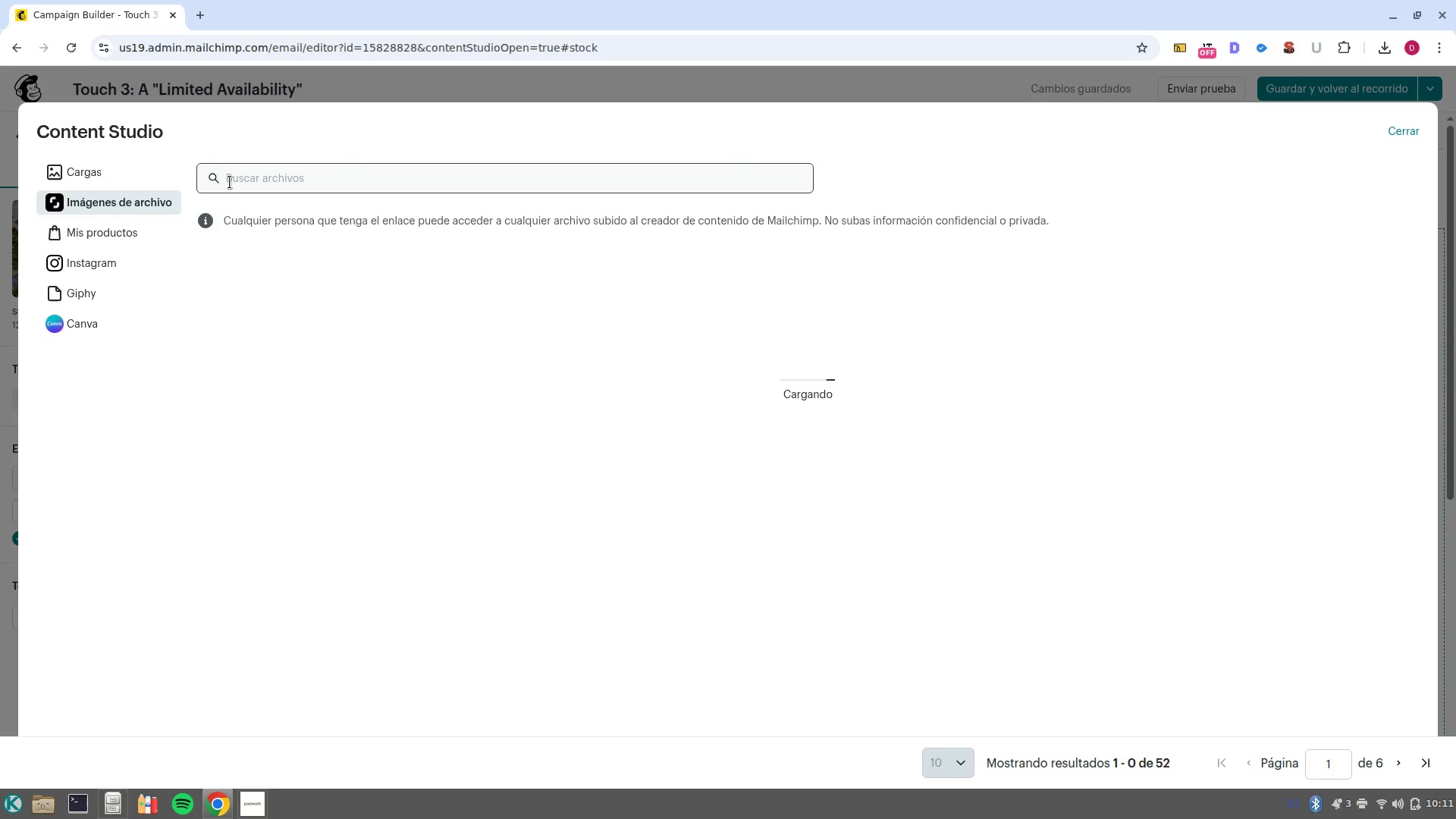 
left_click([231, 181])
 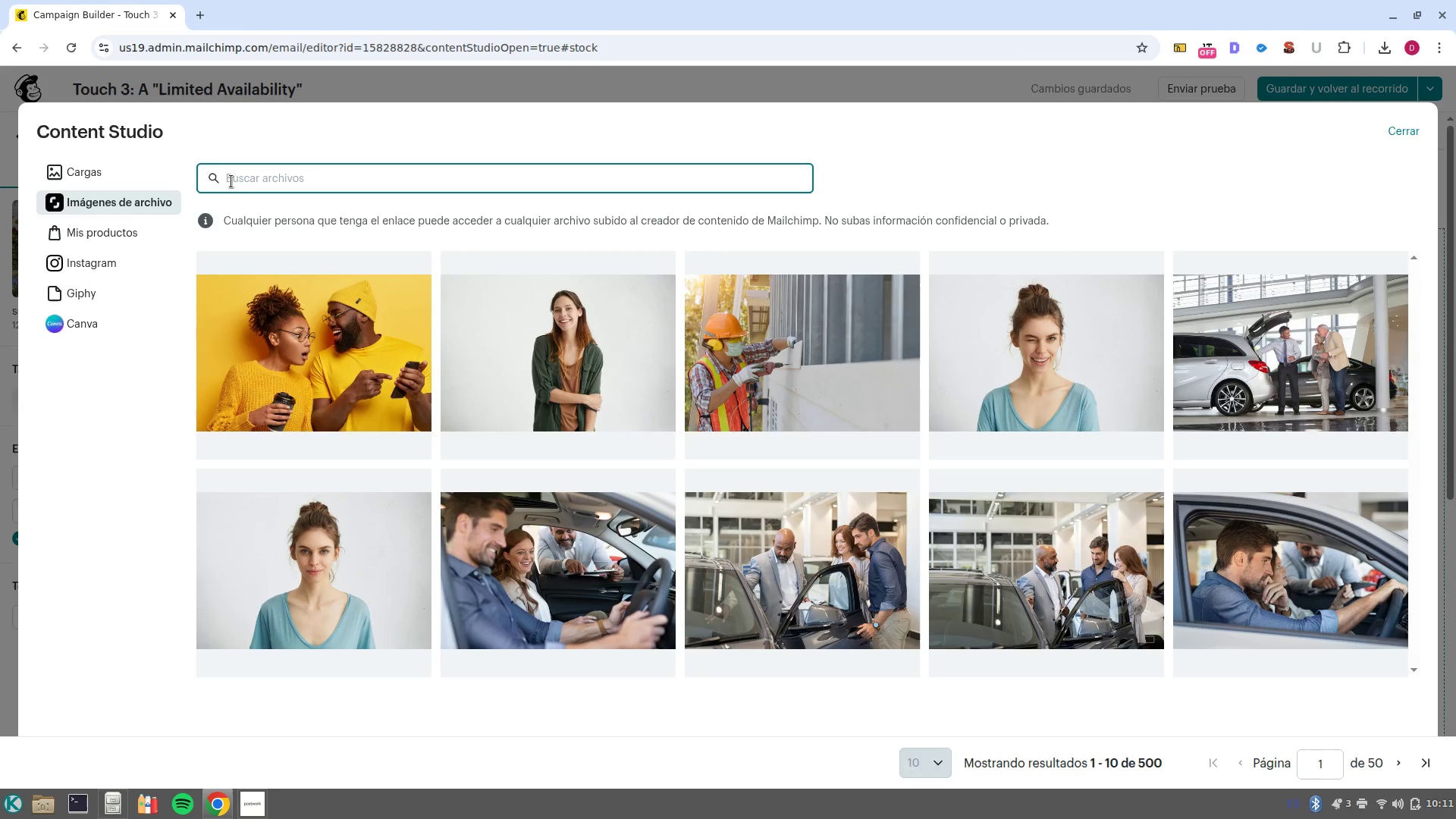 
type(events planning)
 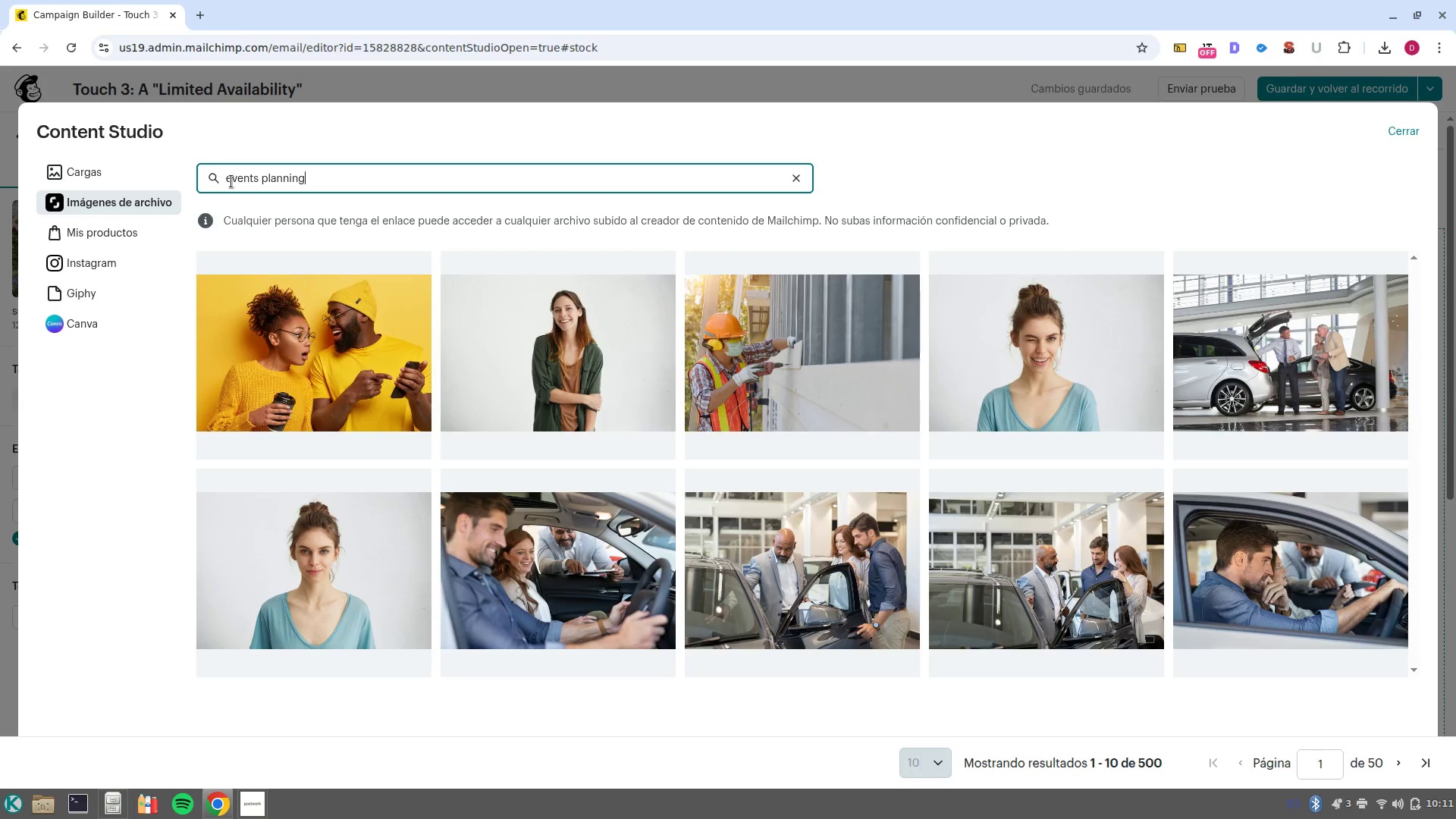 
key(Enter)
 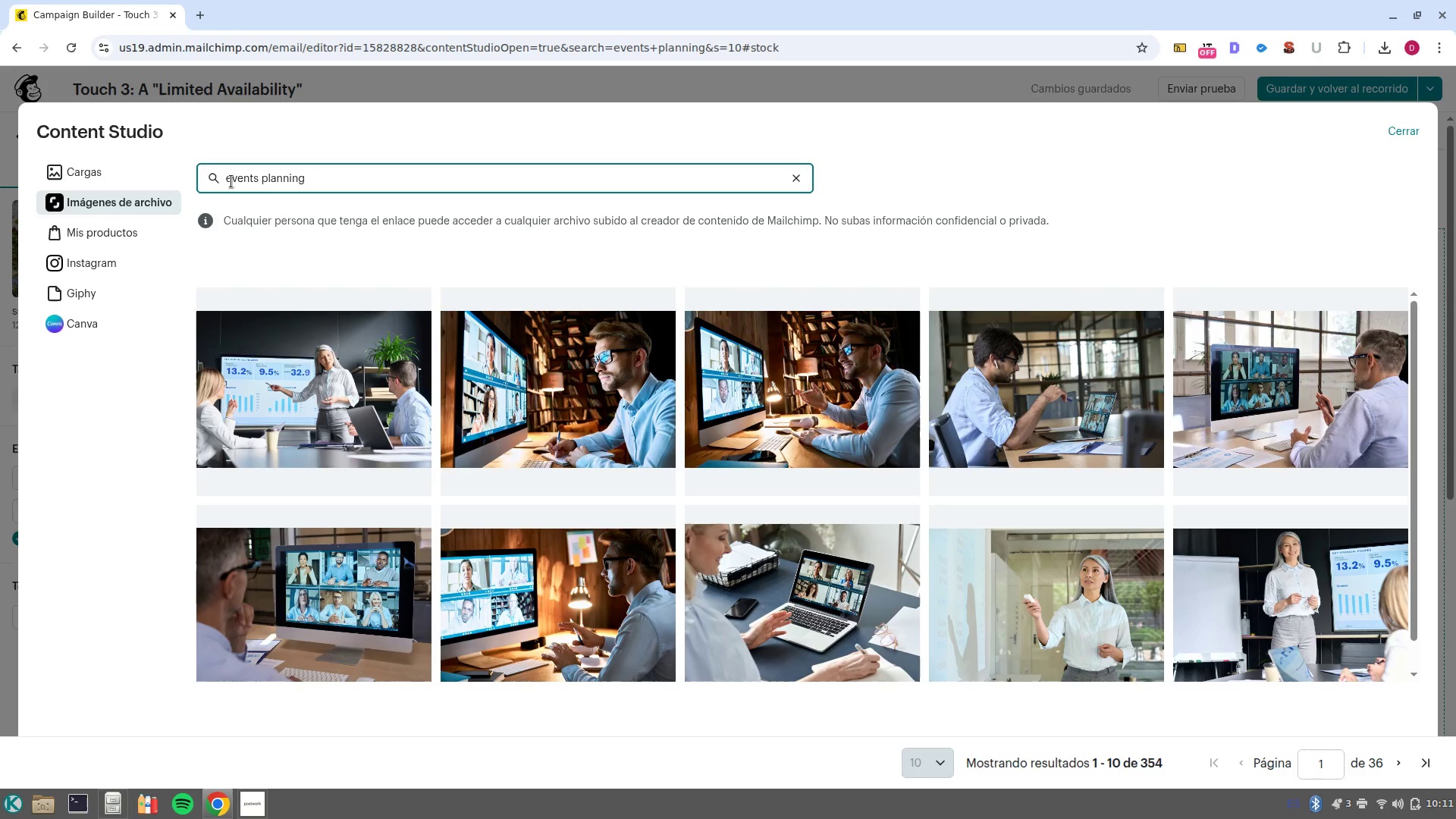 
wait(14.27)
 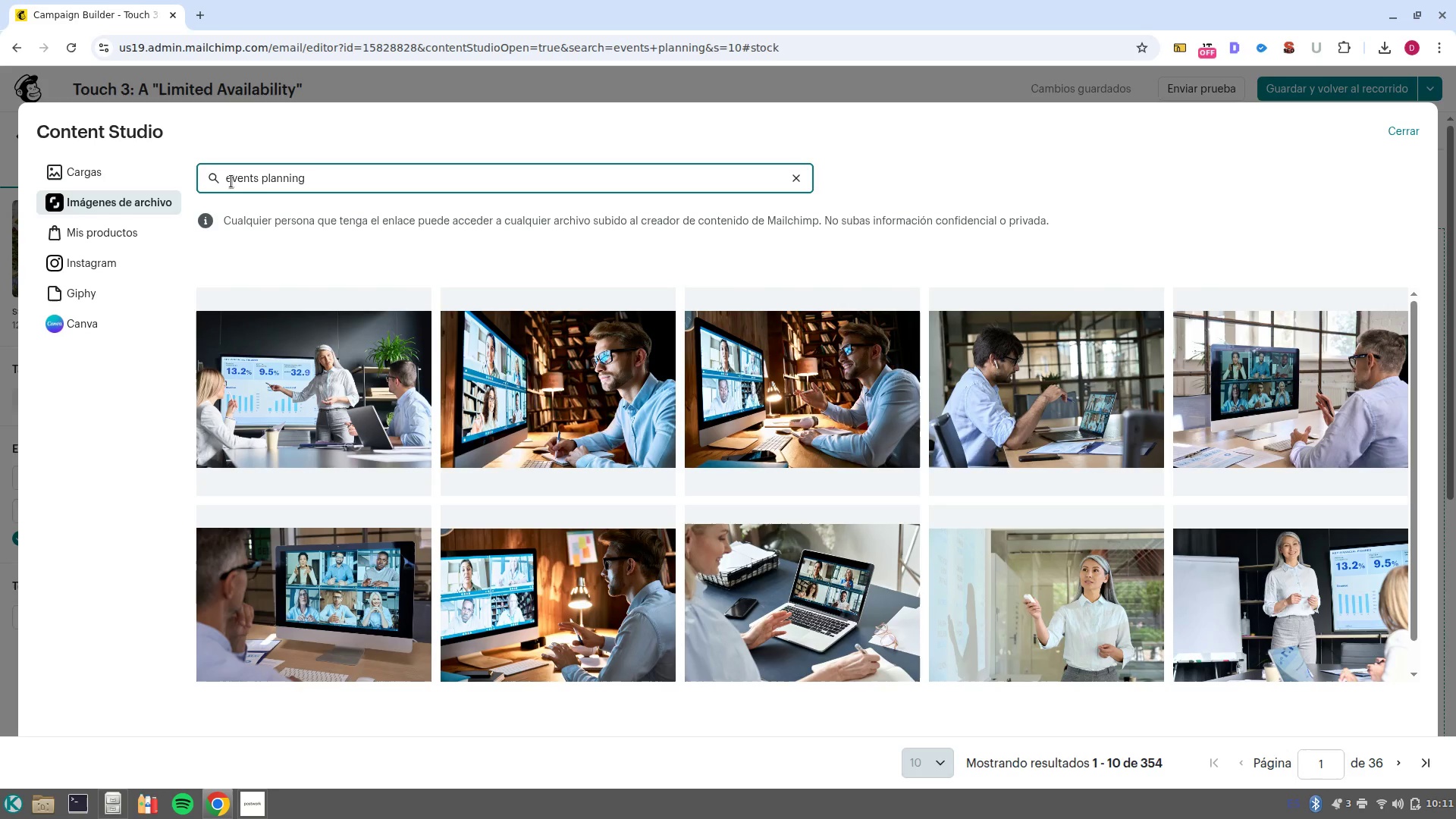 
left_click_drag(start_coordinate=[267, 176], to_coordinate=[453, 184])
 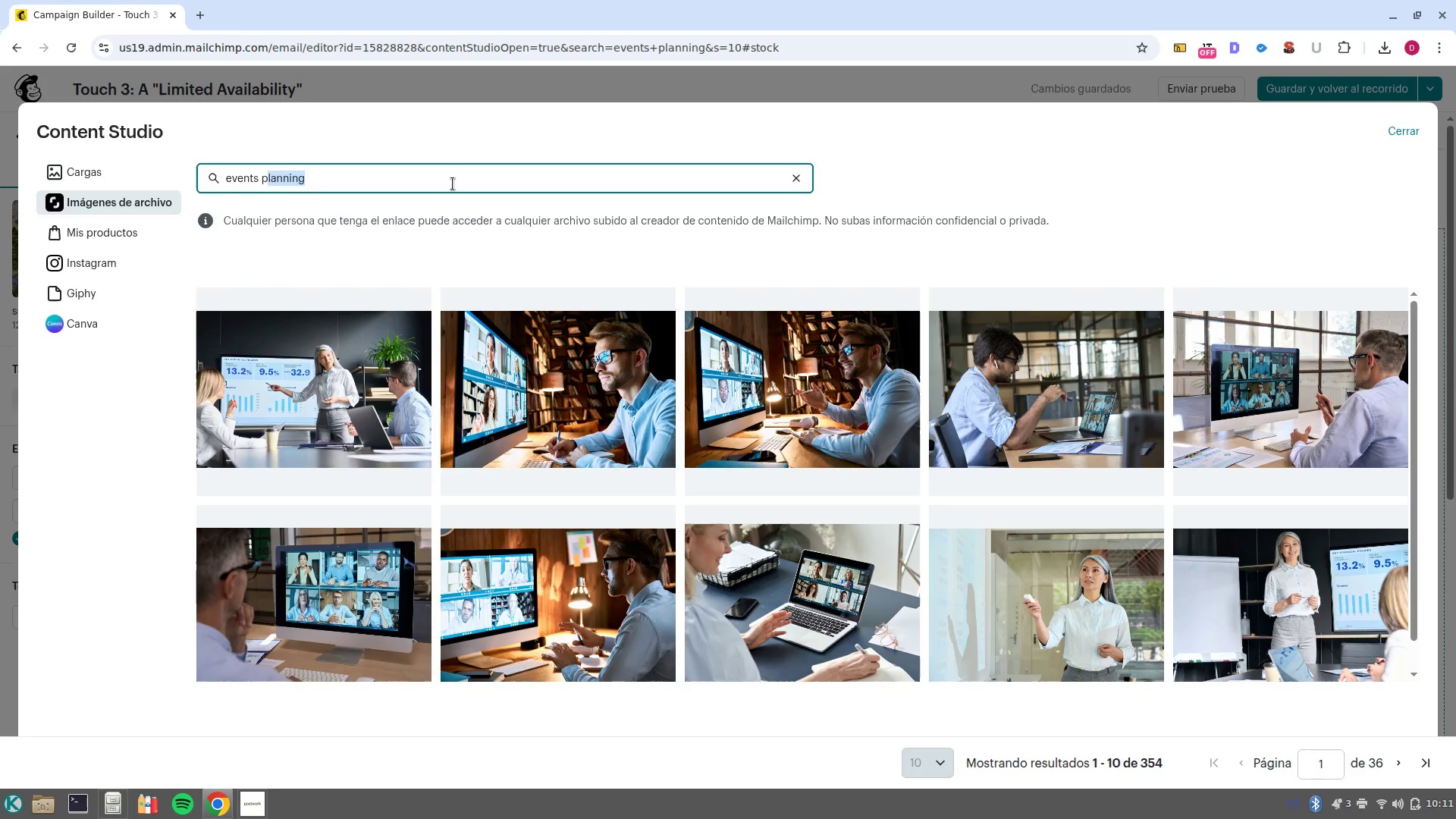 
key(Backspace)
 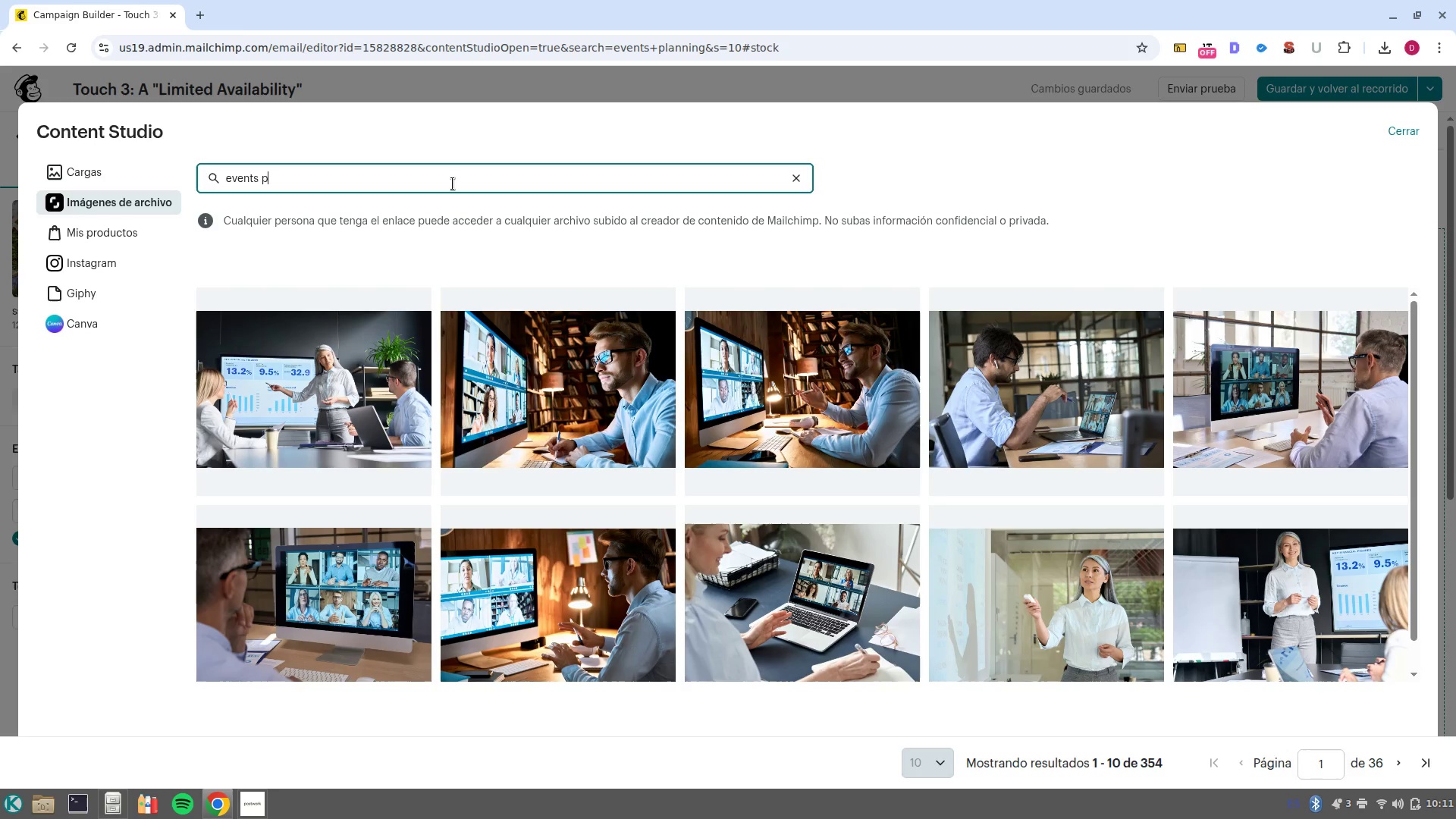 
key(Backspace)
 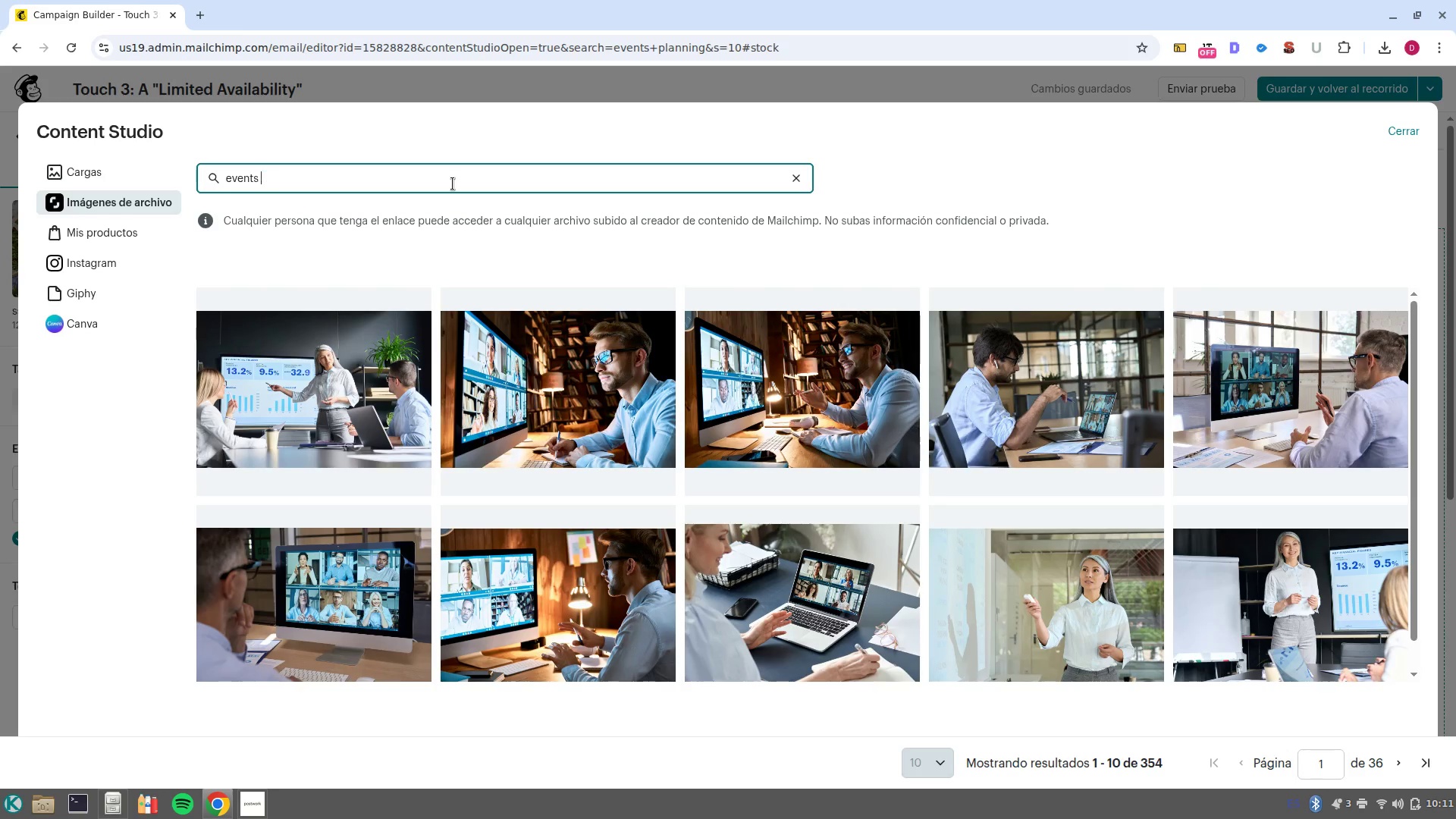 
key(Backspace)
 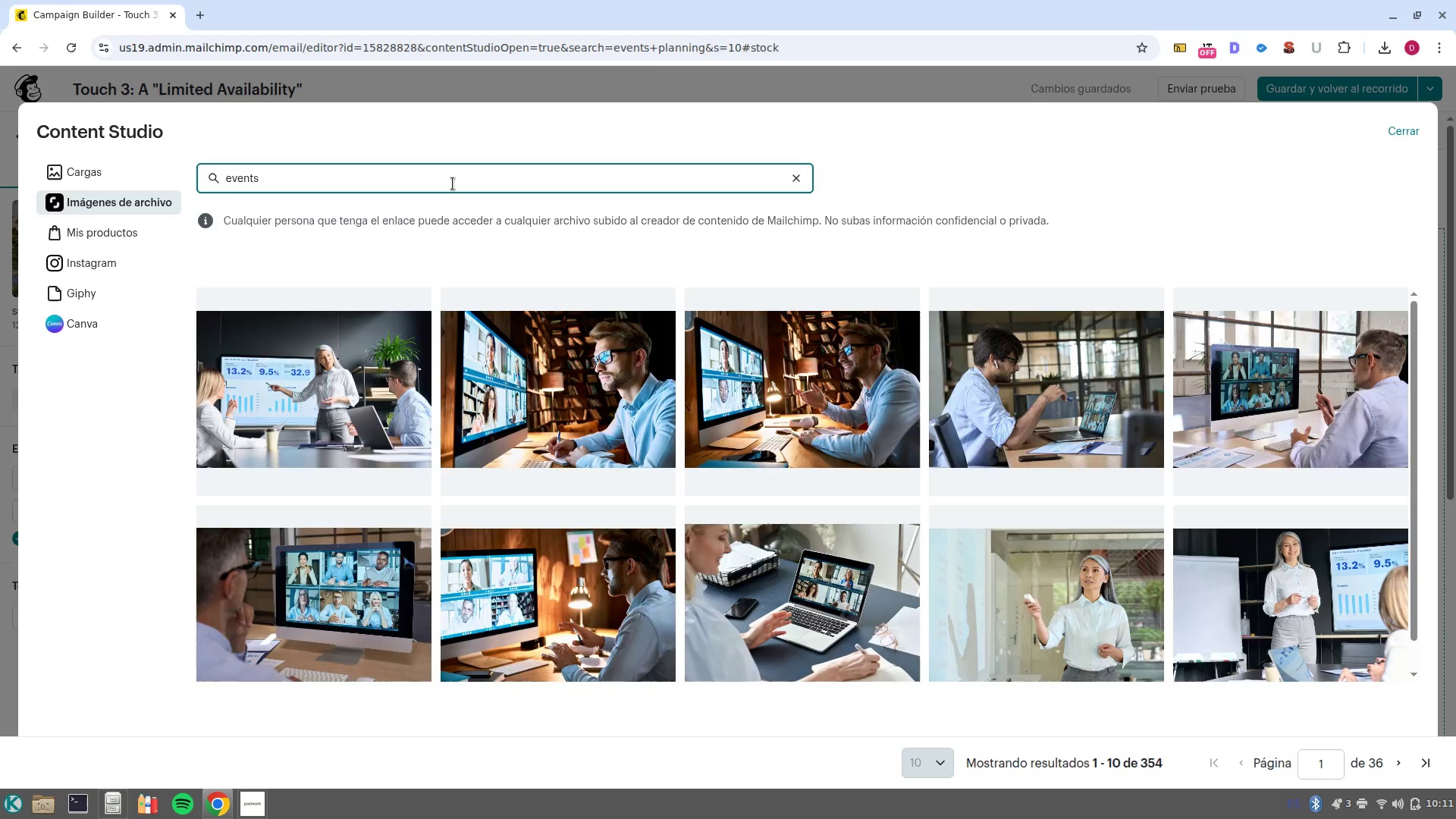 
key(Enter)
 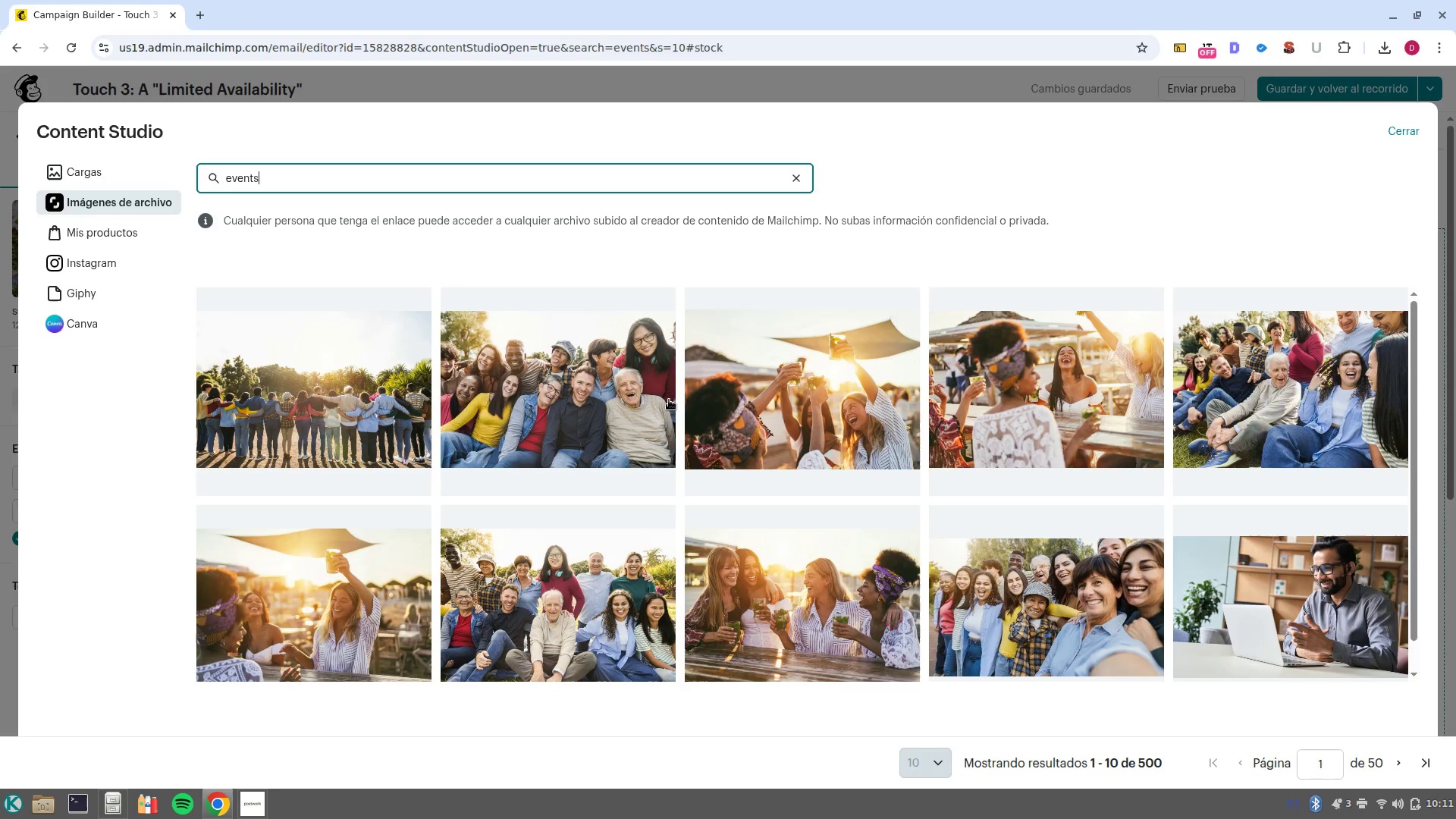 
wait(11.72)
 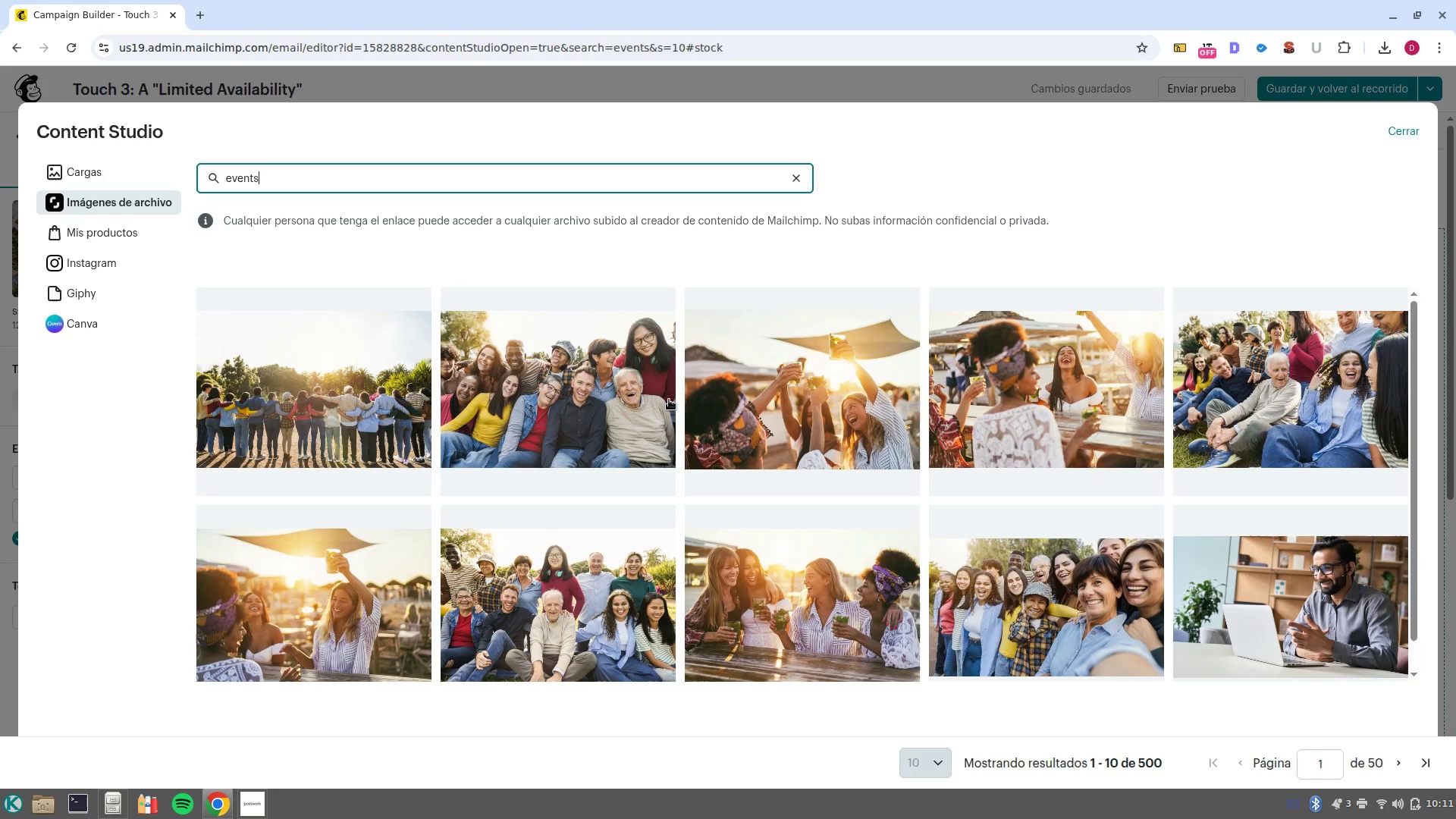 
left_click([1397, 762])
 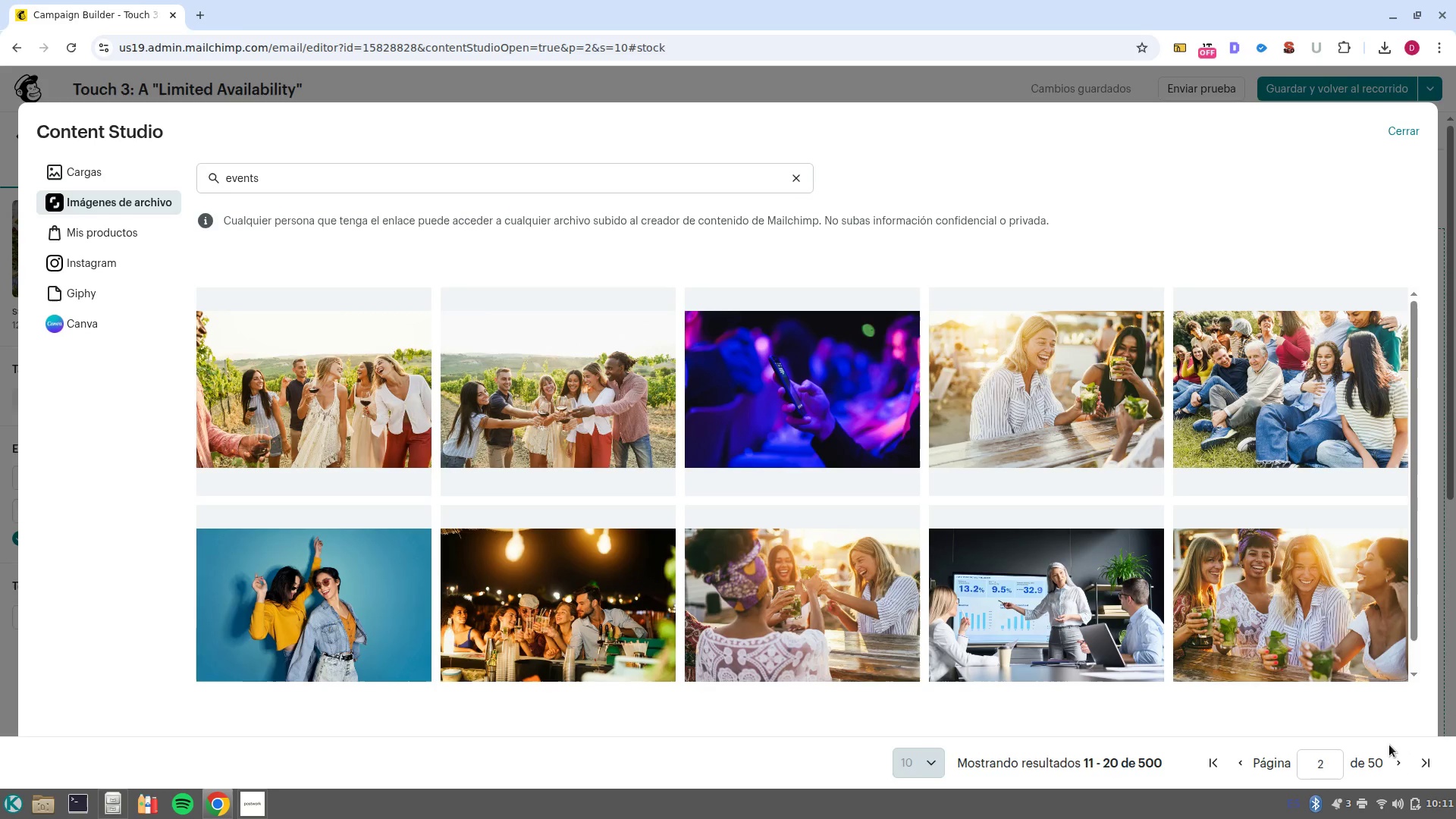 
wait(11.16)
 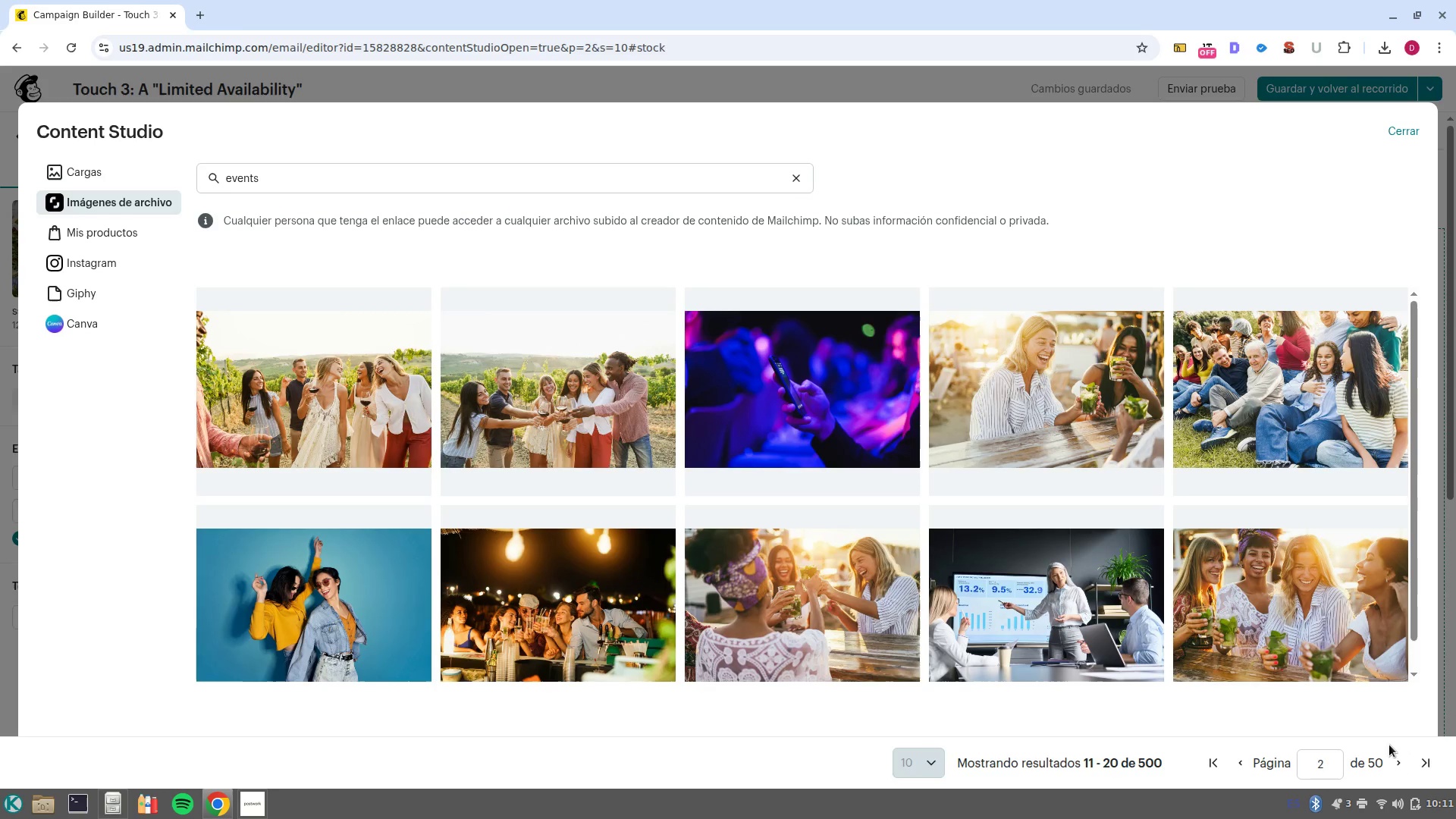 
left_click([566, 422])
 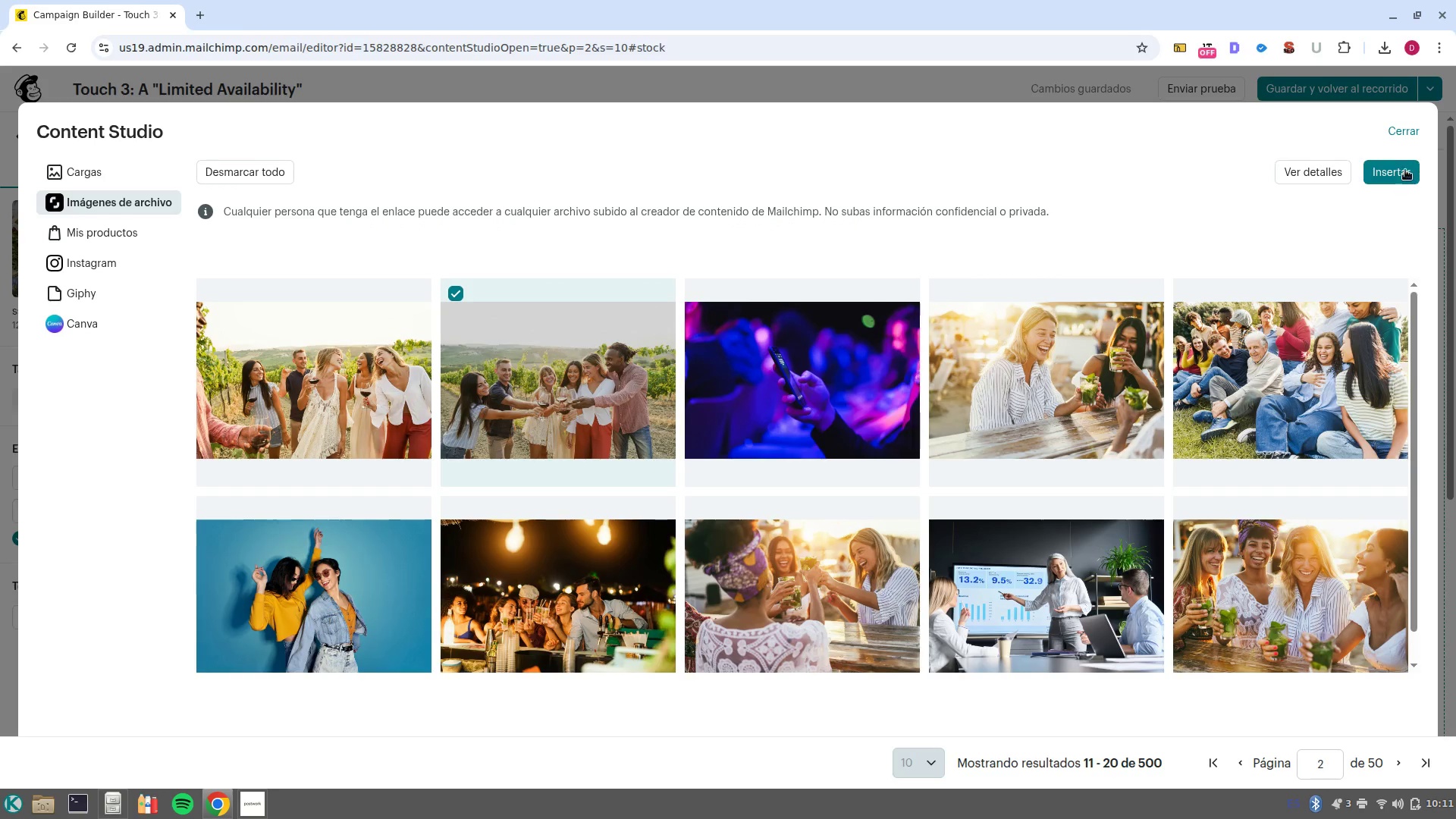 
left_click([1401, 173])
 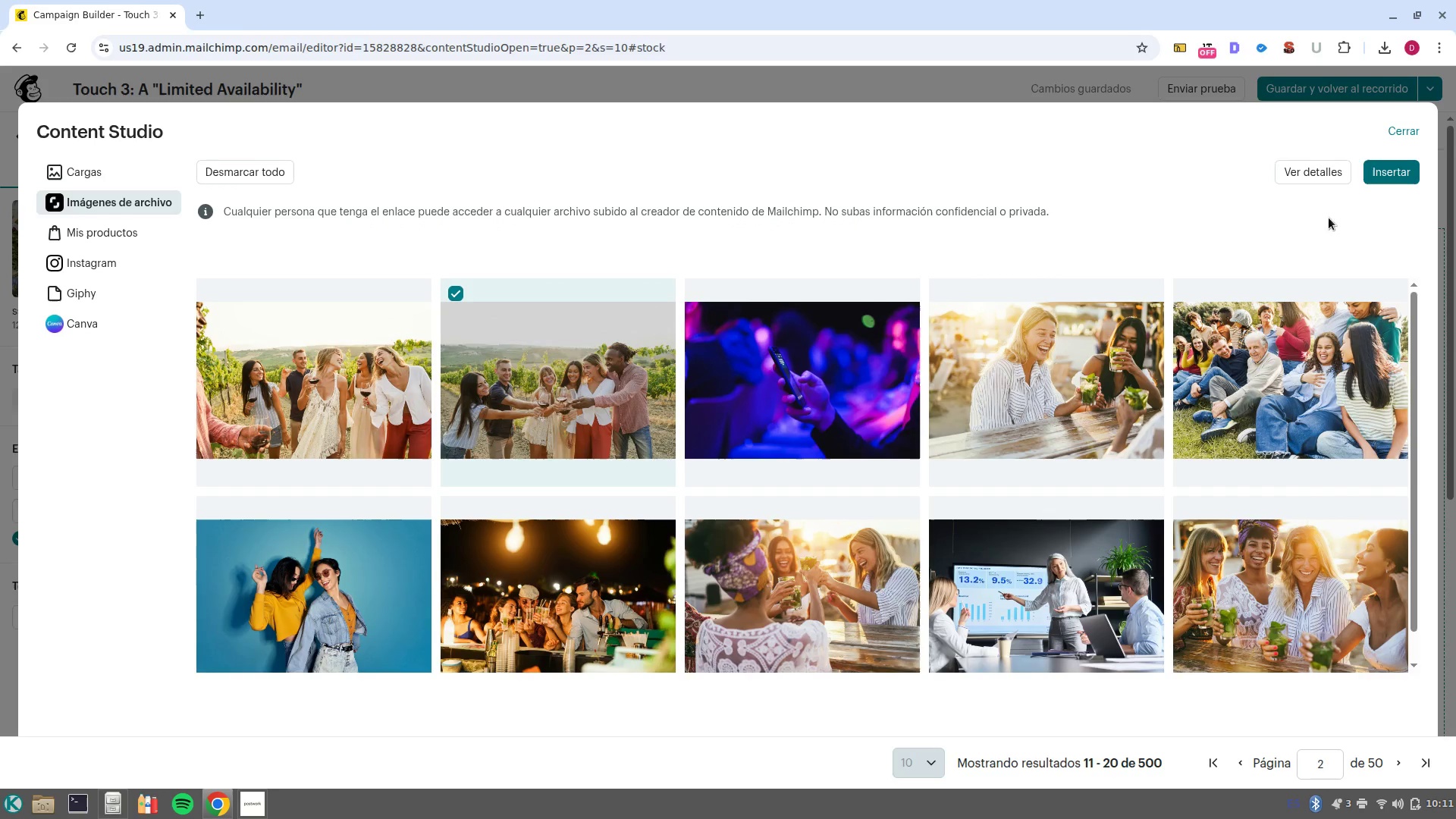 
mouse_move([1277, 248])
 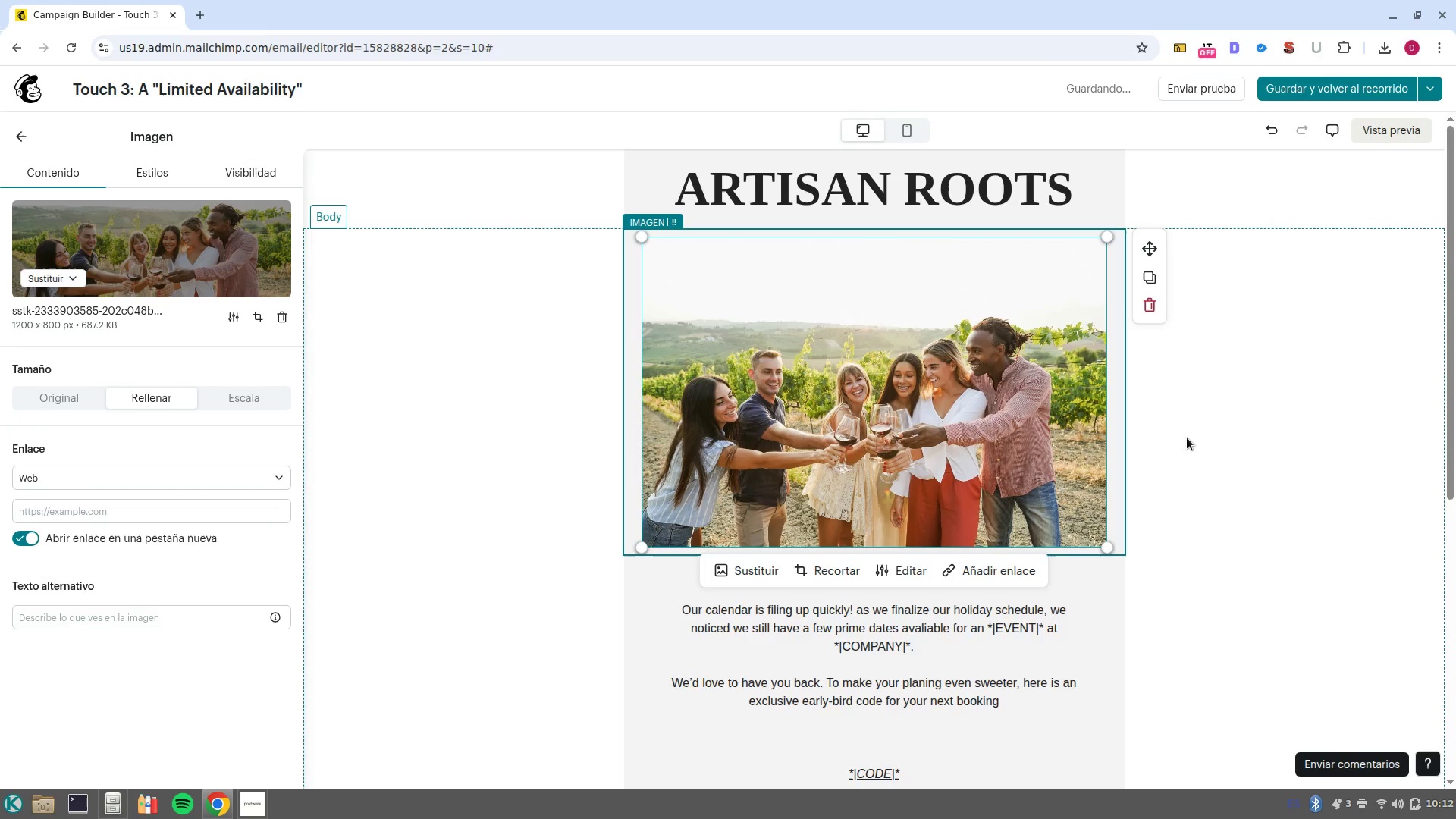 
left_click([1201, 457])
 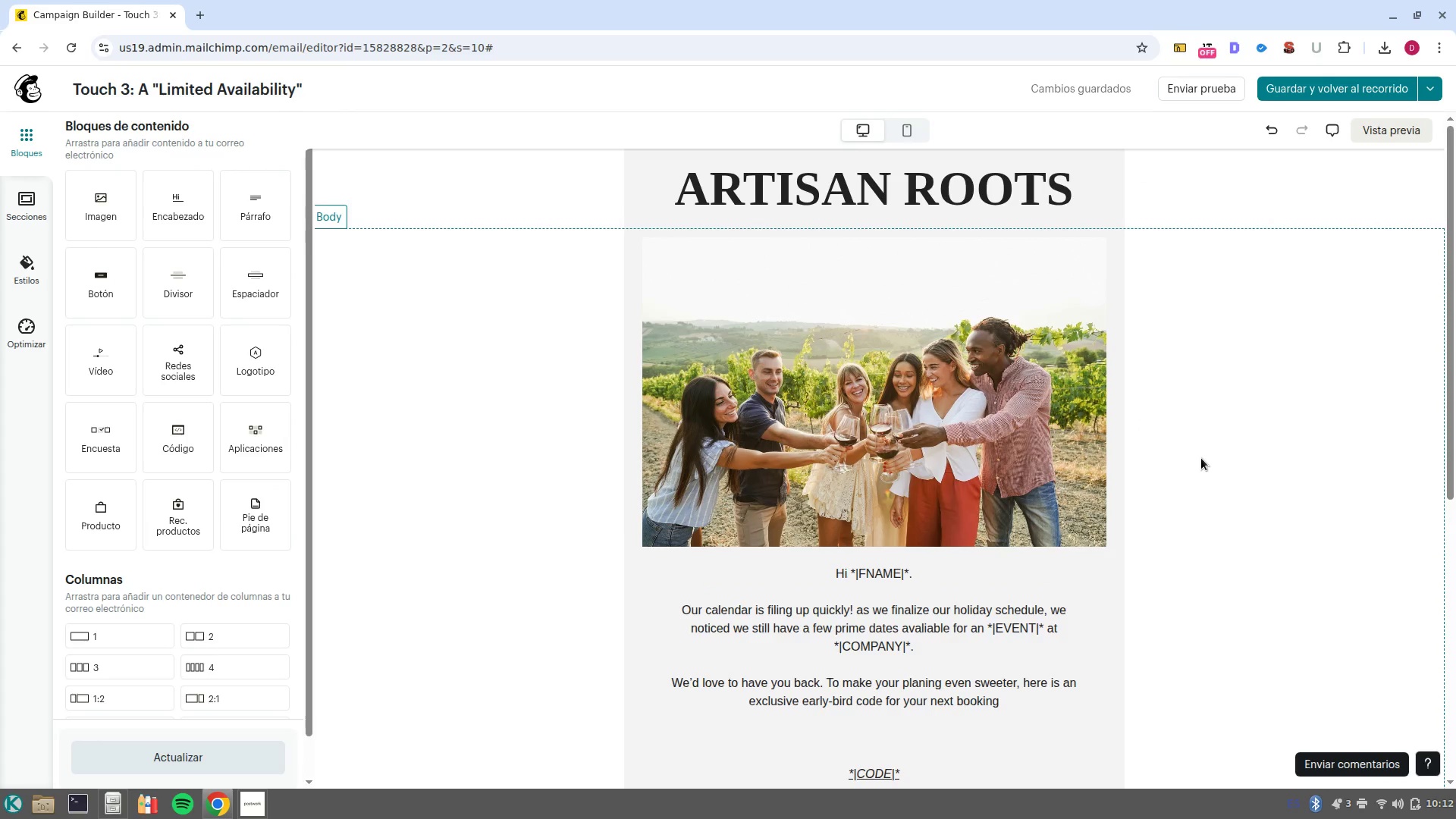 
scroll: coordinate [929, 517], scroll_direction: down, amount: 5.0
 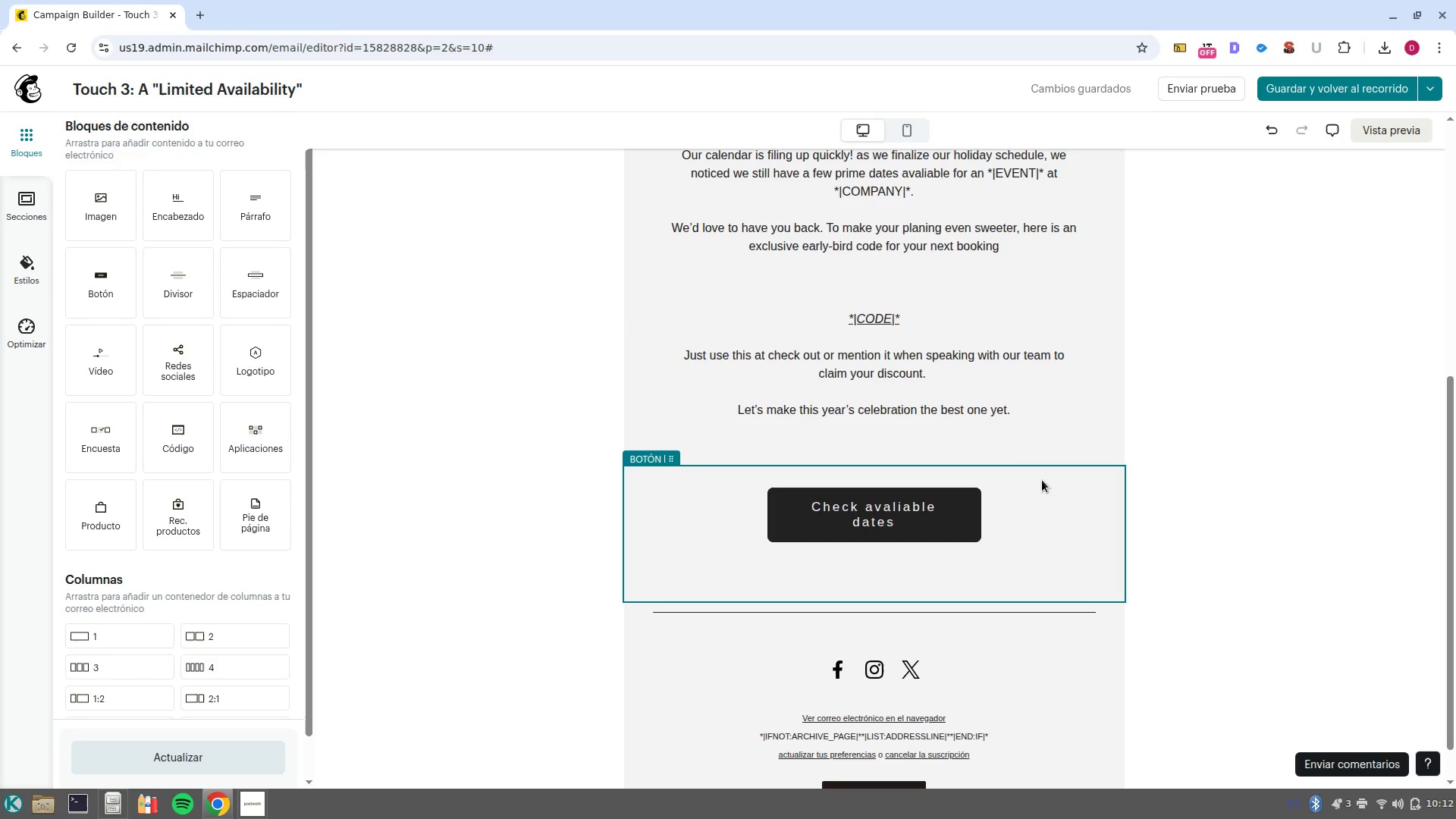 
wait(17.4)
 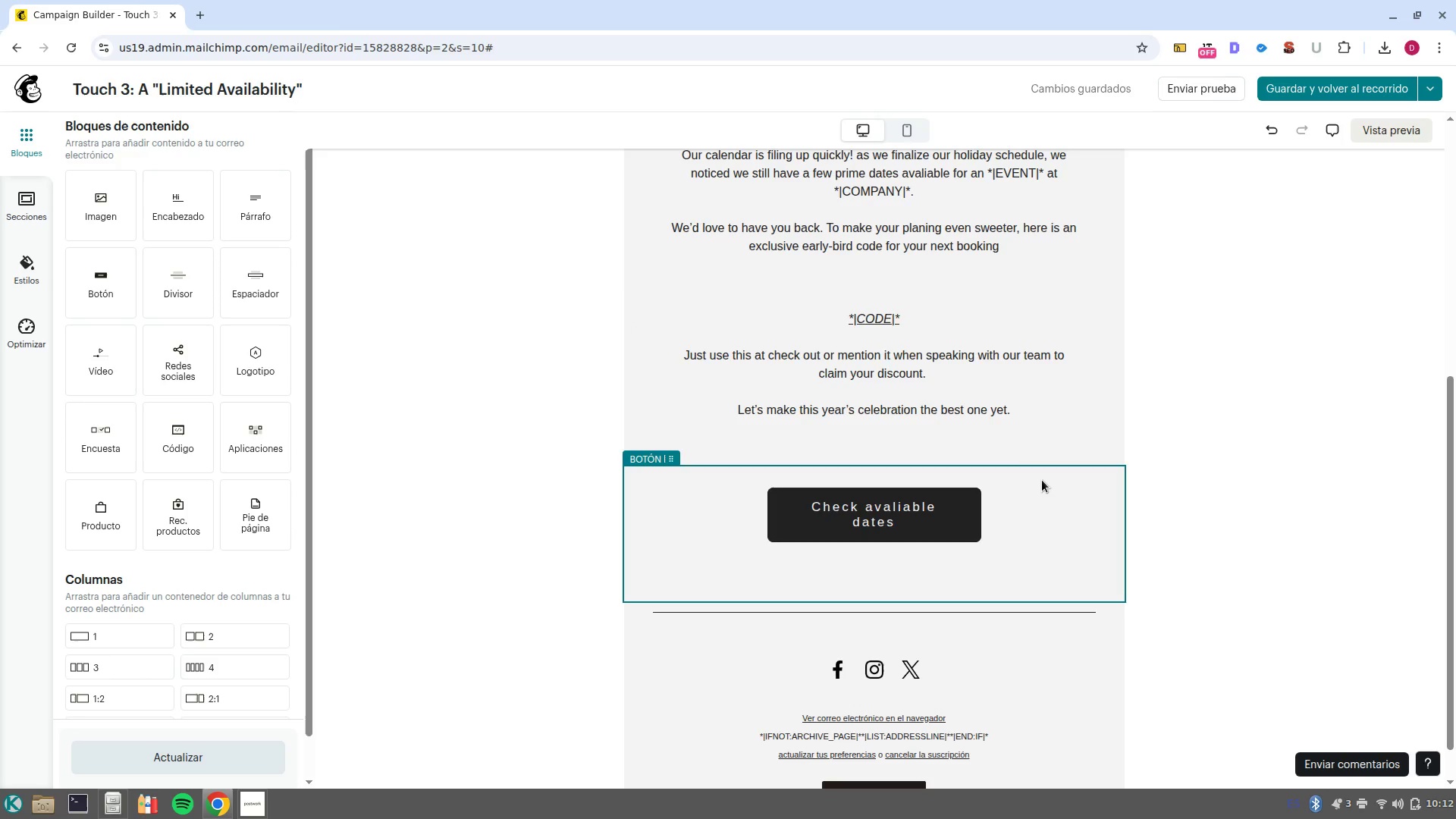 
scroll: coordinate [1127, 529], scroll_direction: up, amount: 10.0
 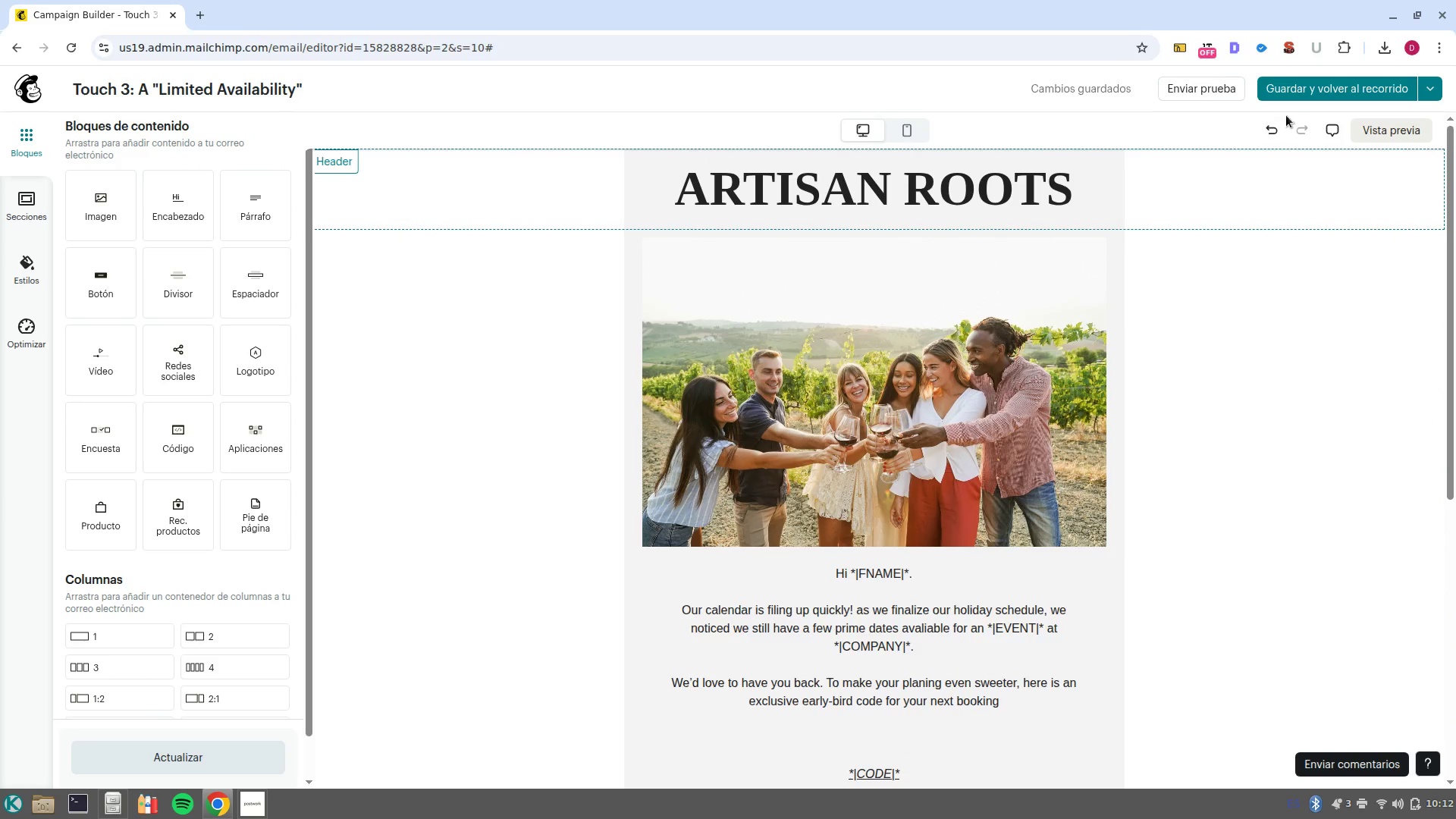 
left_click([1293, 98])
 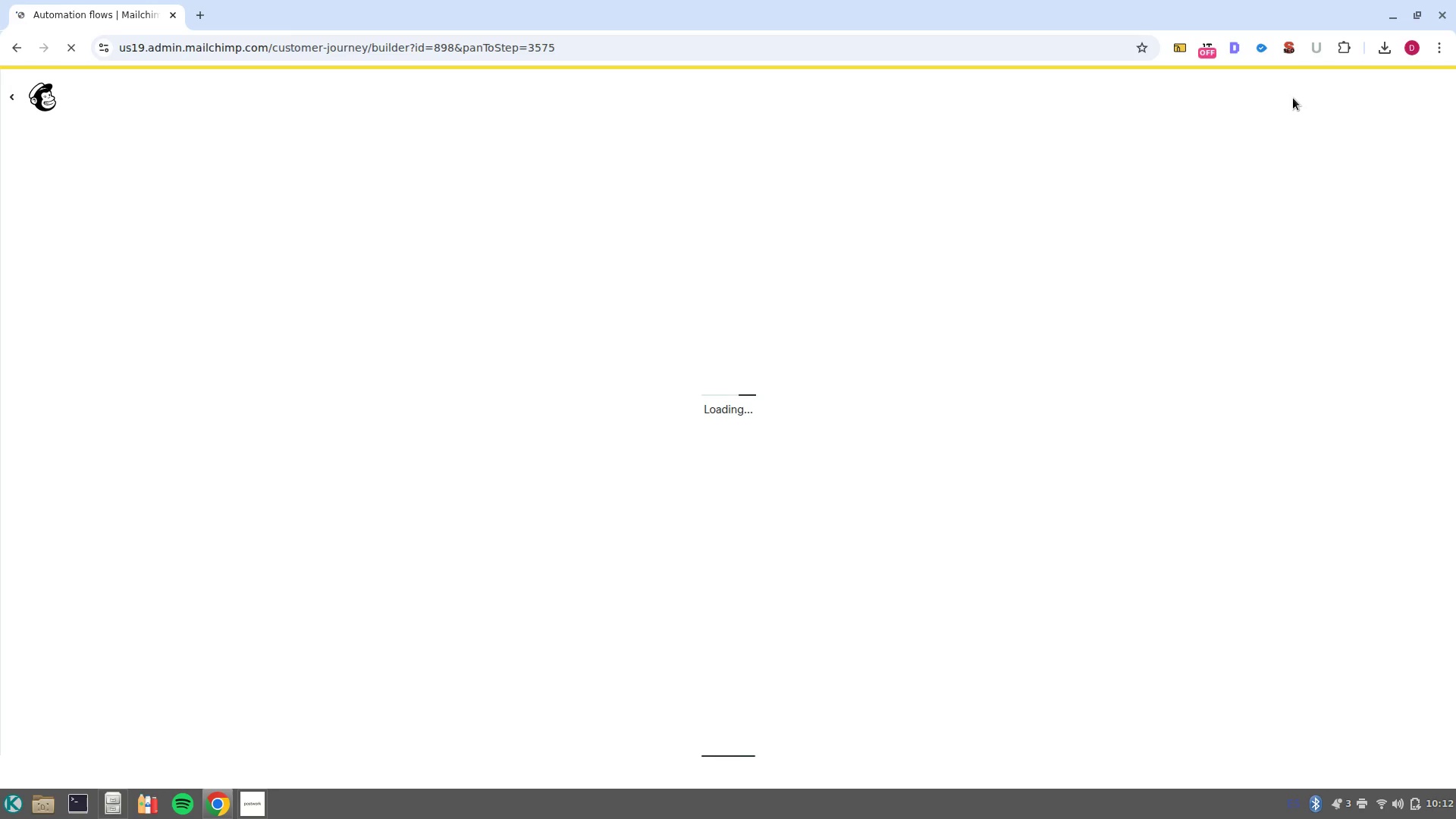 
wait(9.7)
 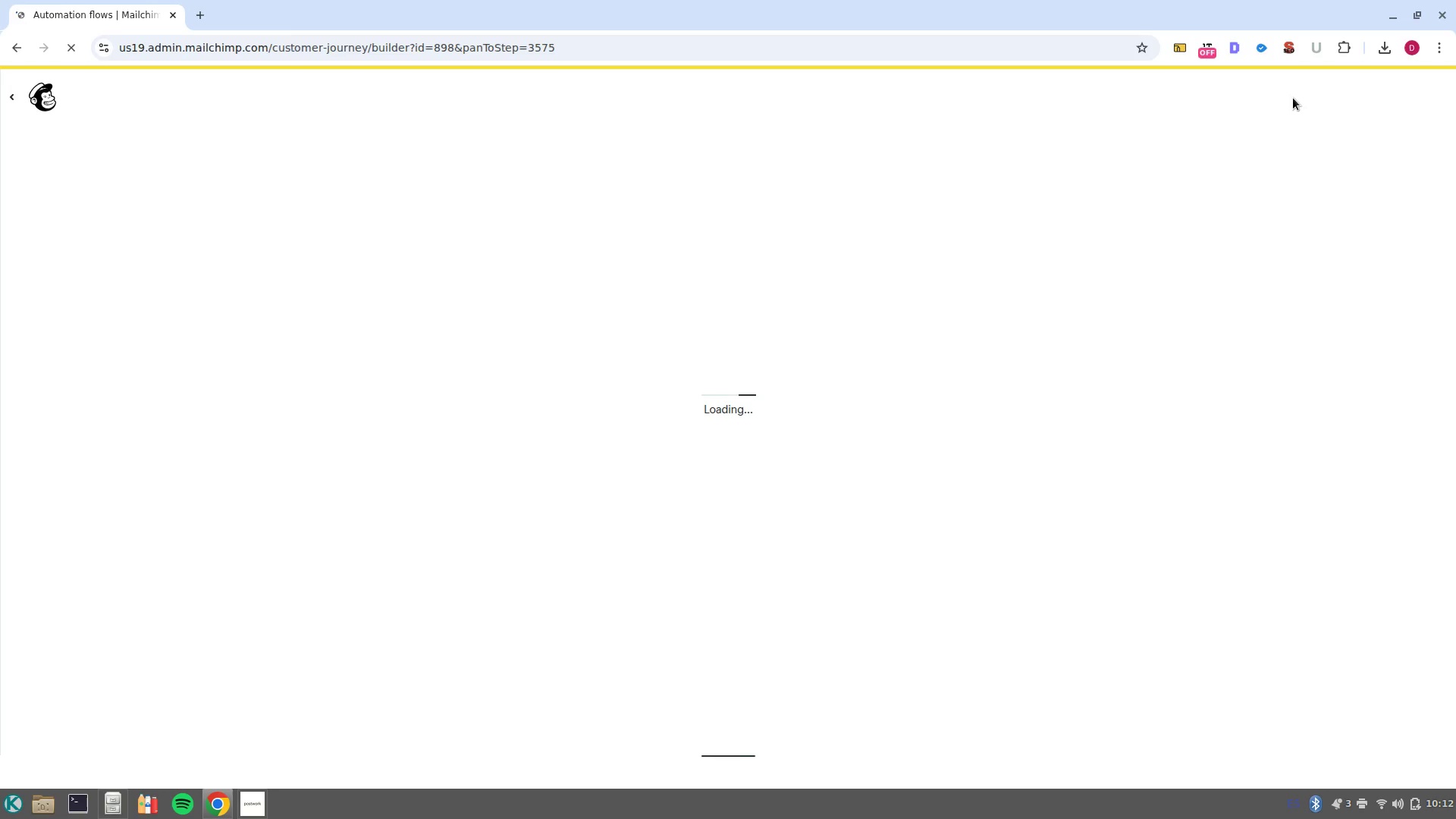 
scroll: coordinate [1126, 446], scroll_direction: up, amount: 8.0
 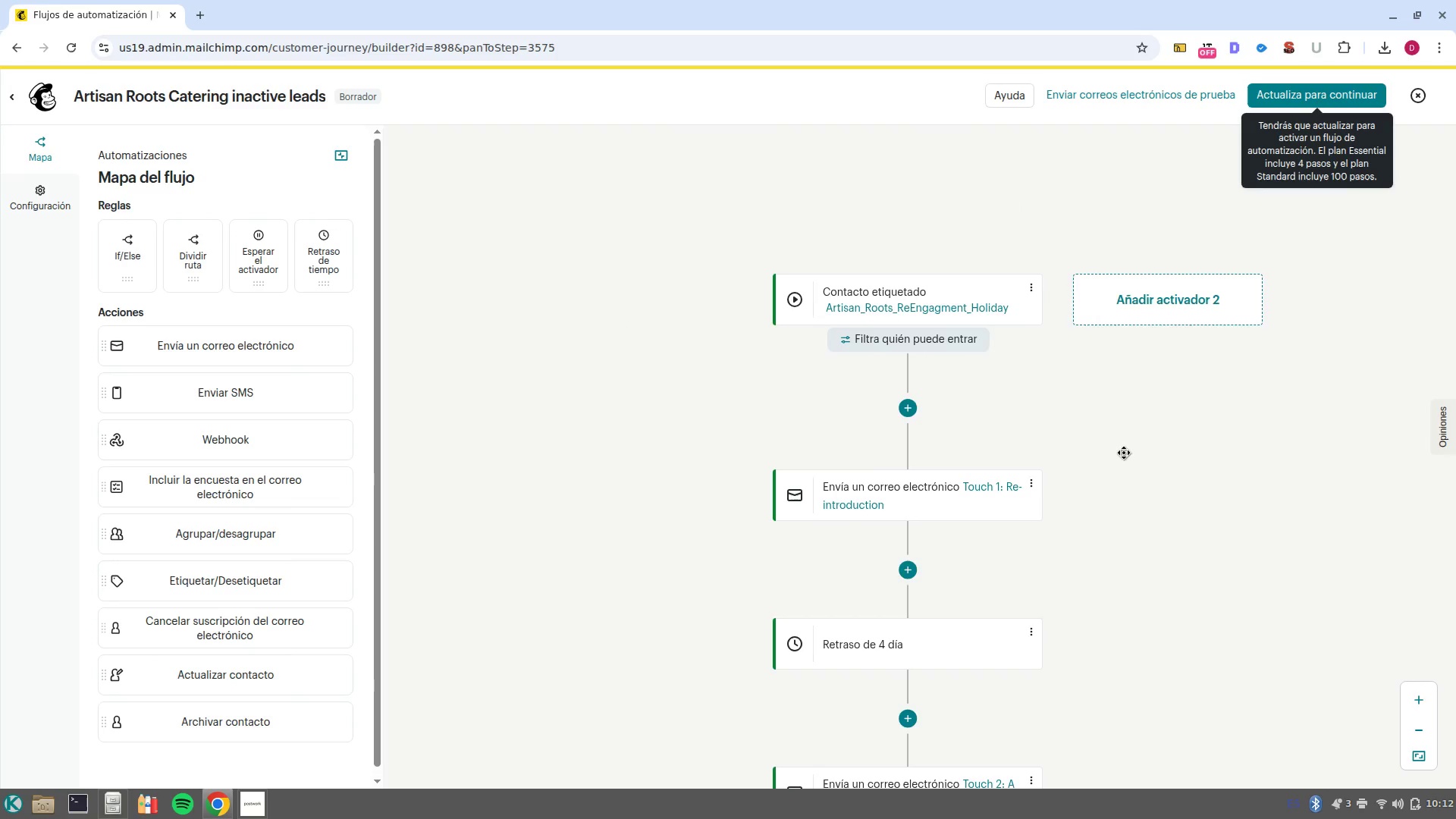 
scroll: coordinate [1120, 469], scroll_direction: down, amount: 6.0
 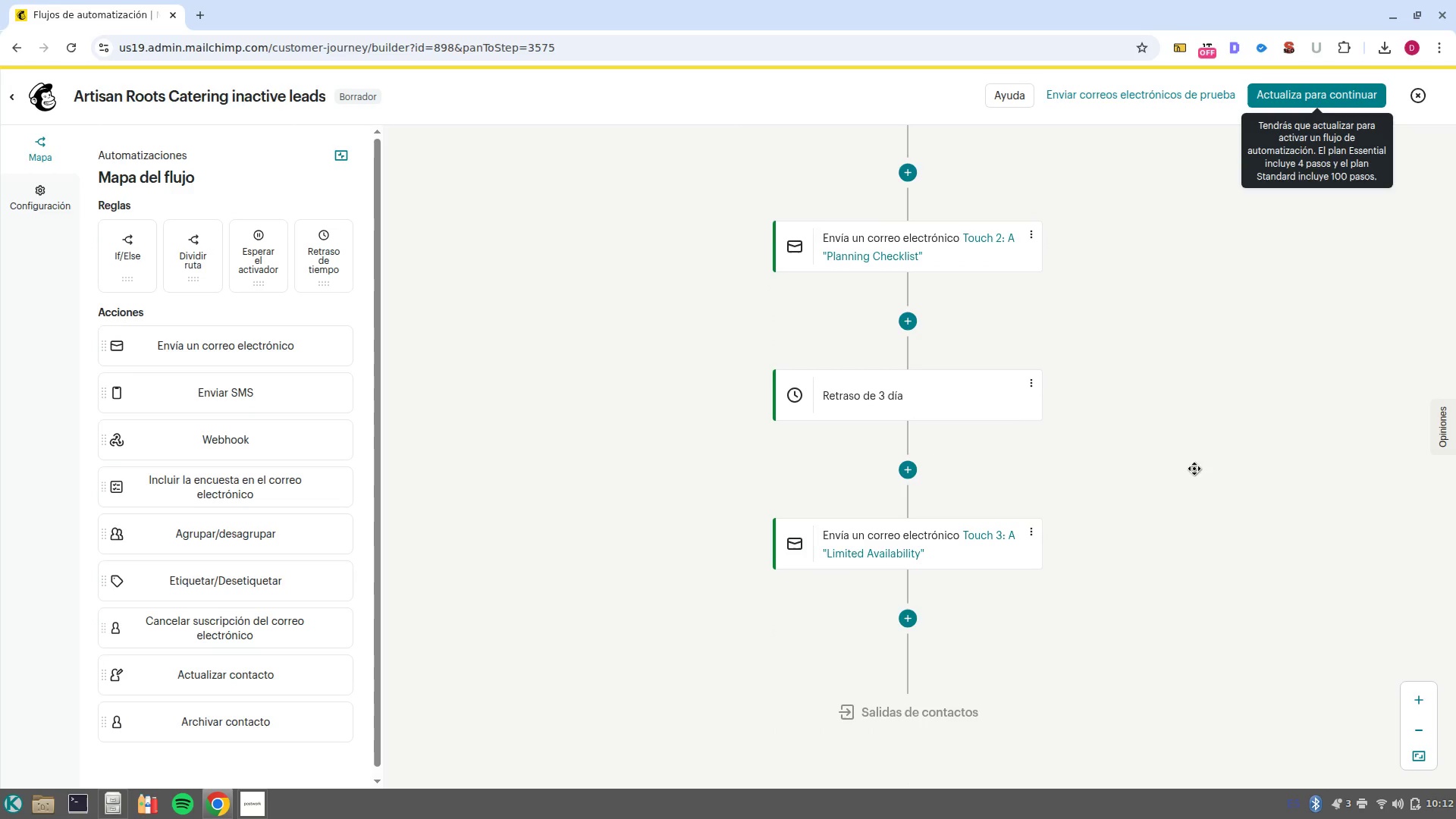 
wait(6.7)
 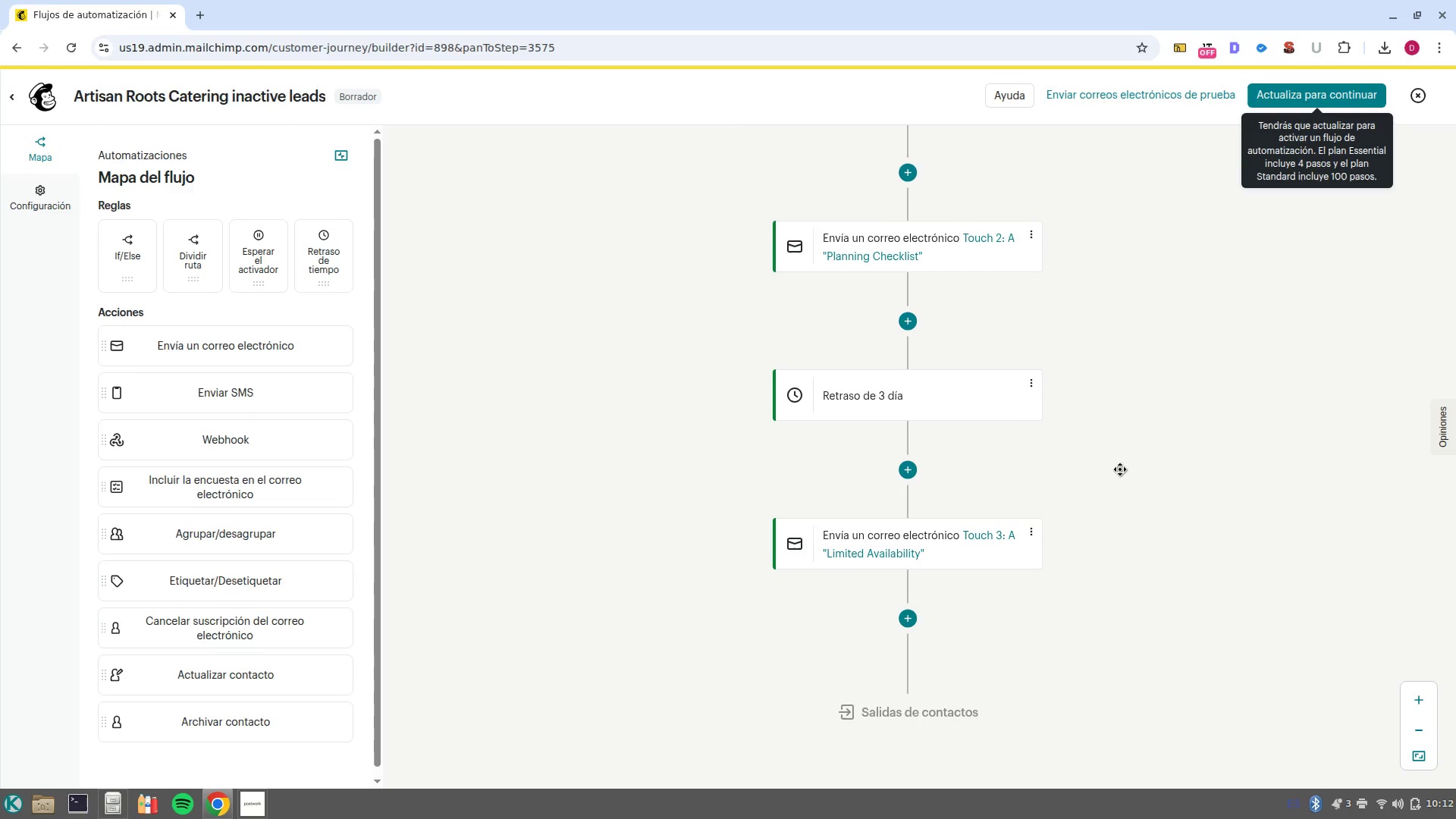 
left_click([20, 98])
 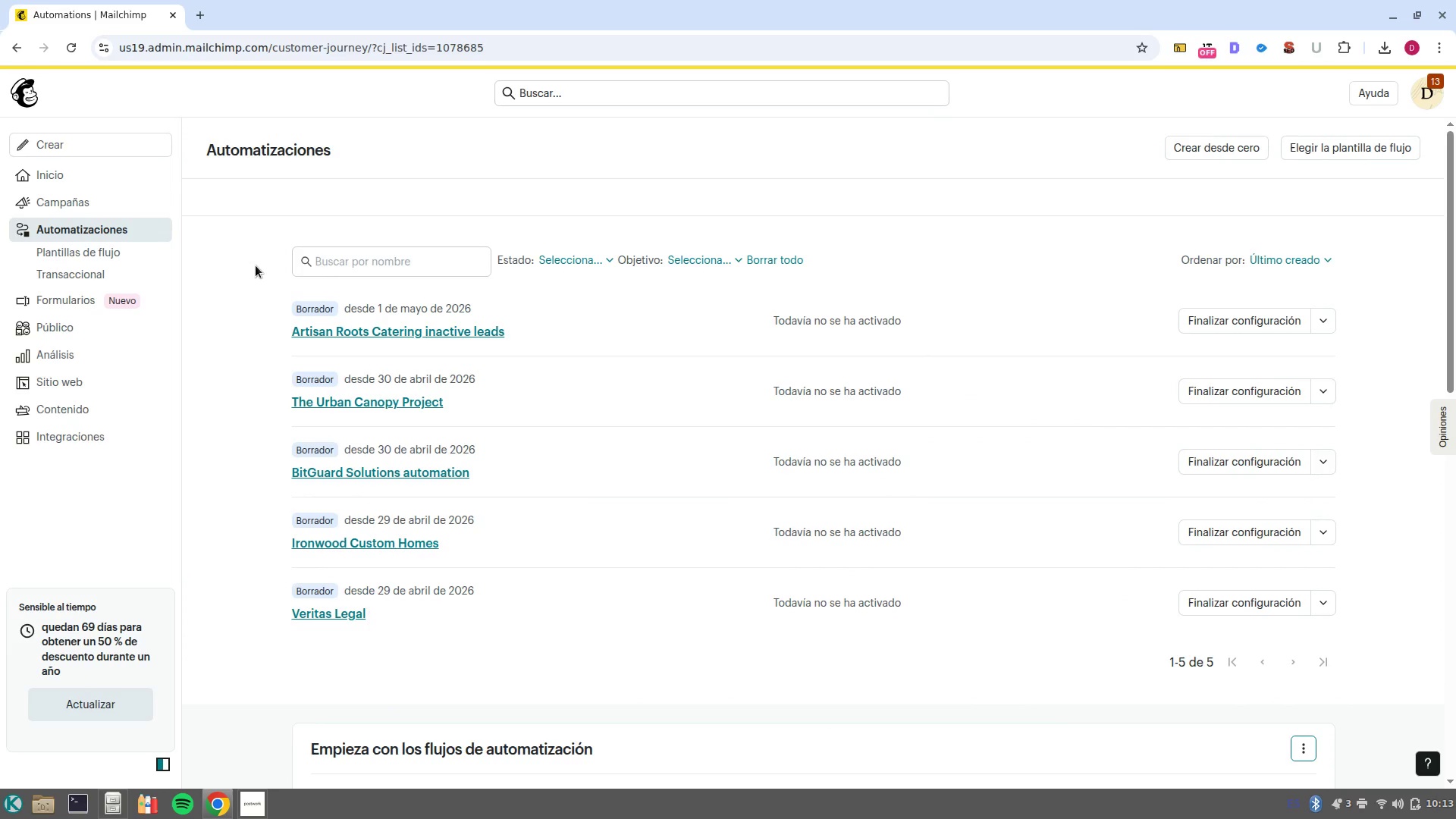 
wait(11.57)
 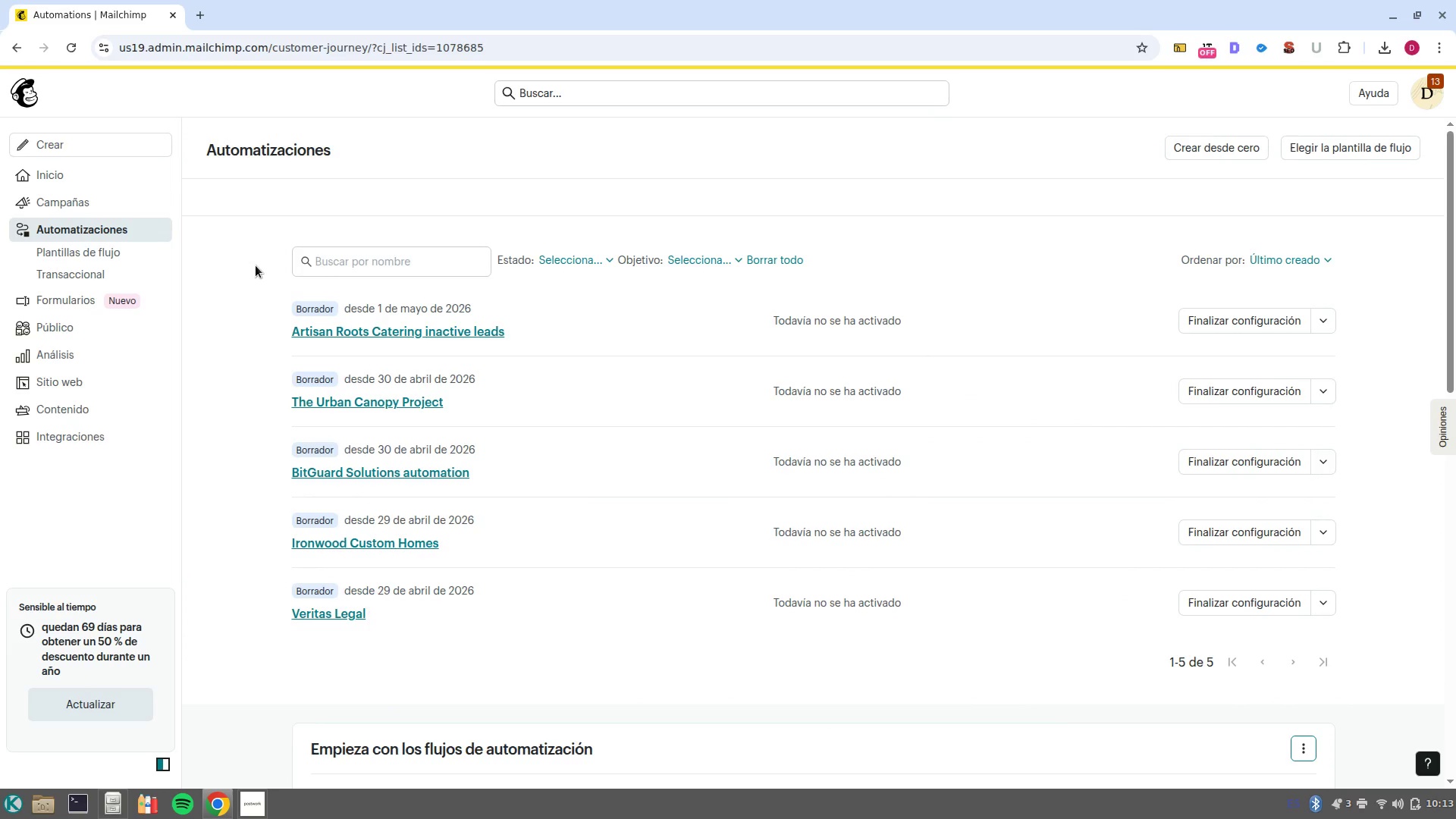 
mouse_move([98, 225])
 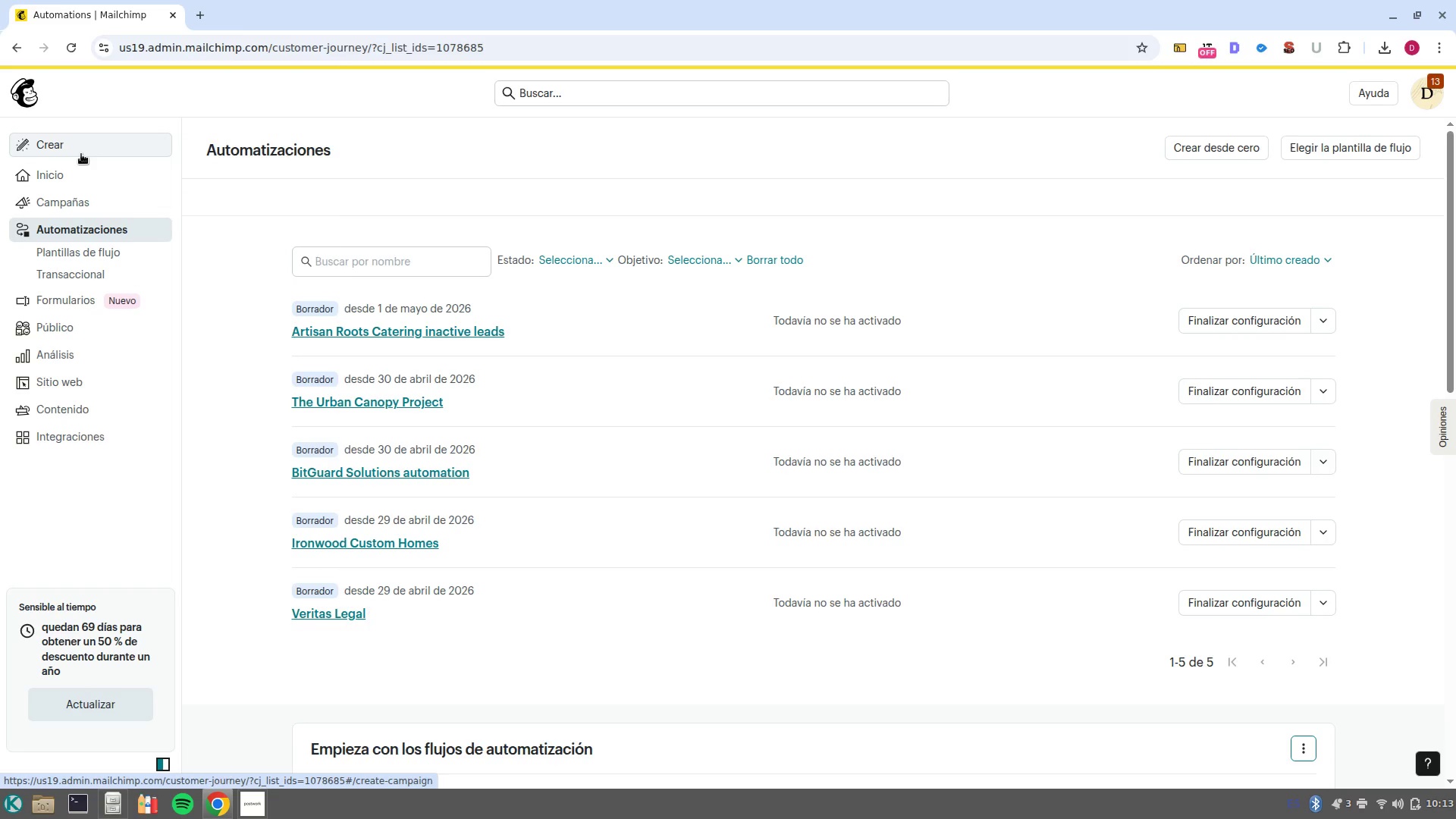 
left_click([80, 165])
 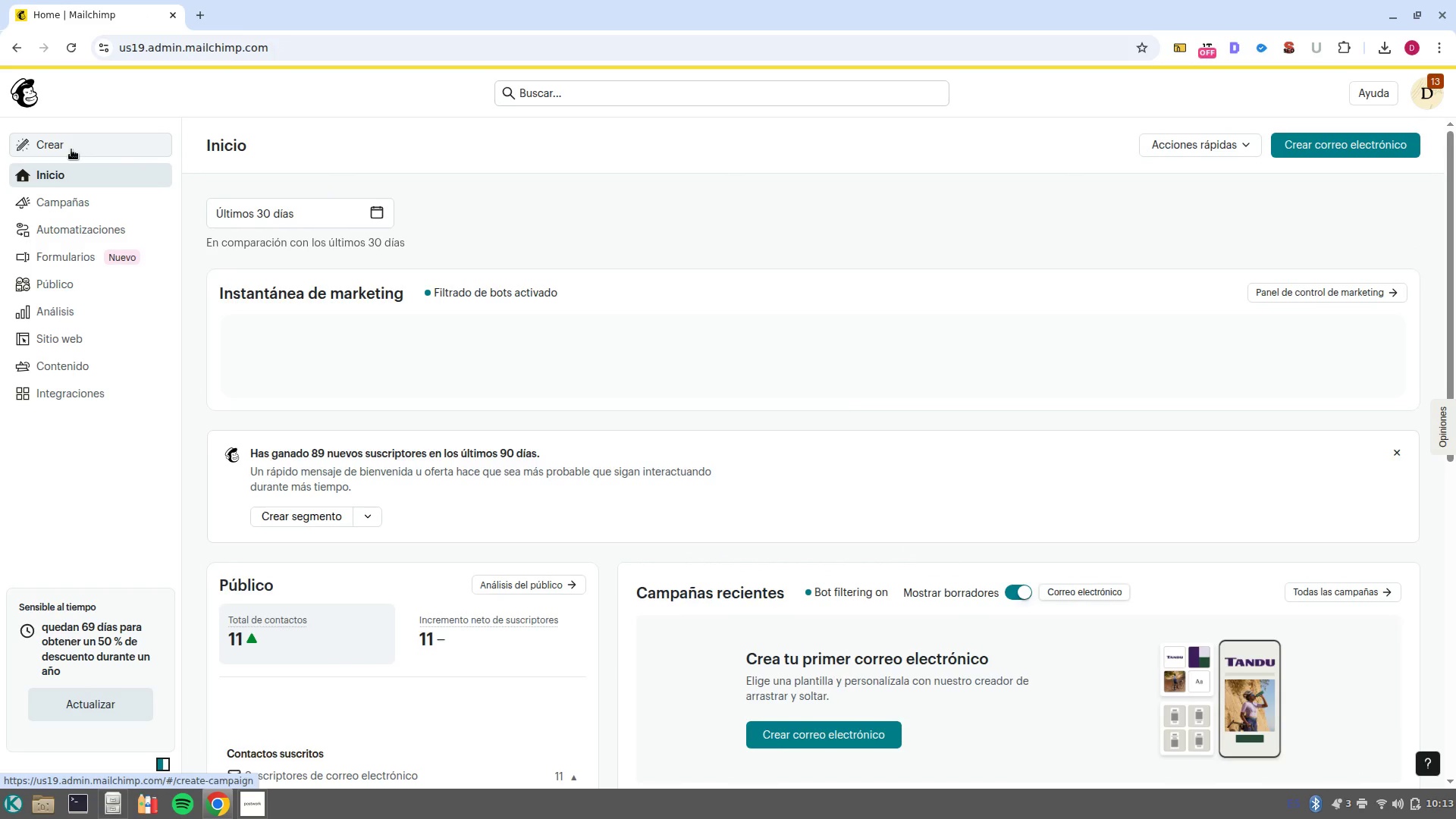 
wait(5.64)
 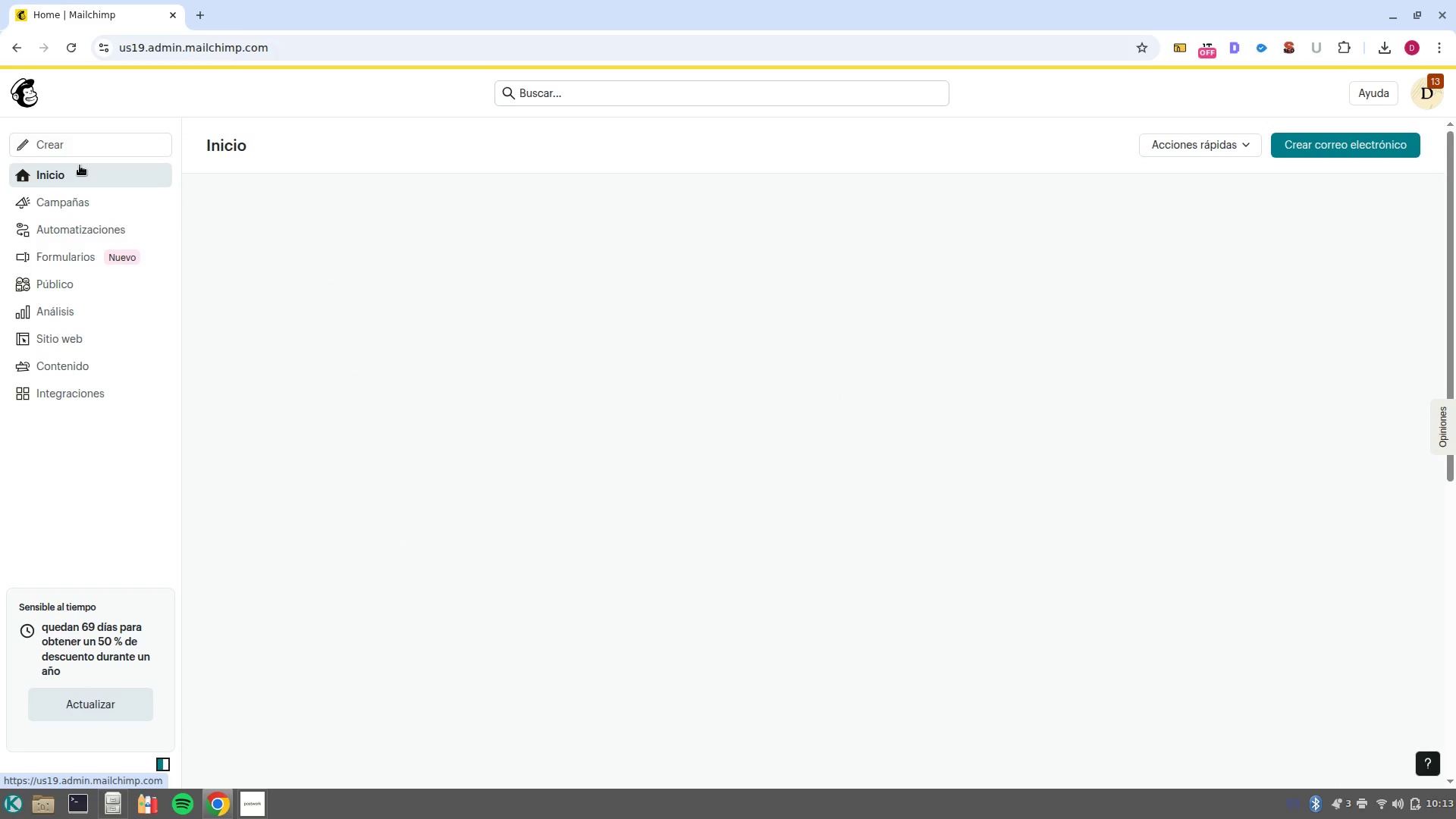 
mouse_move([89, 184])
 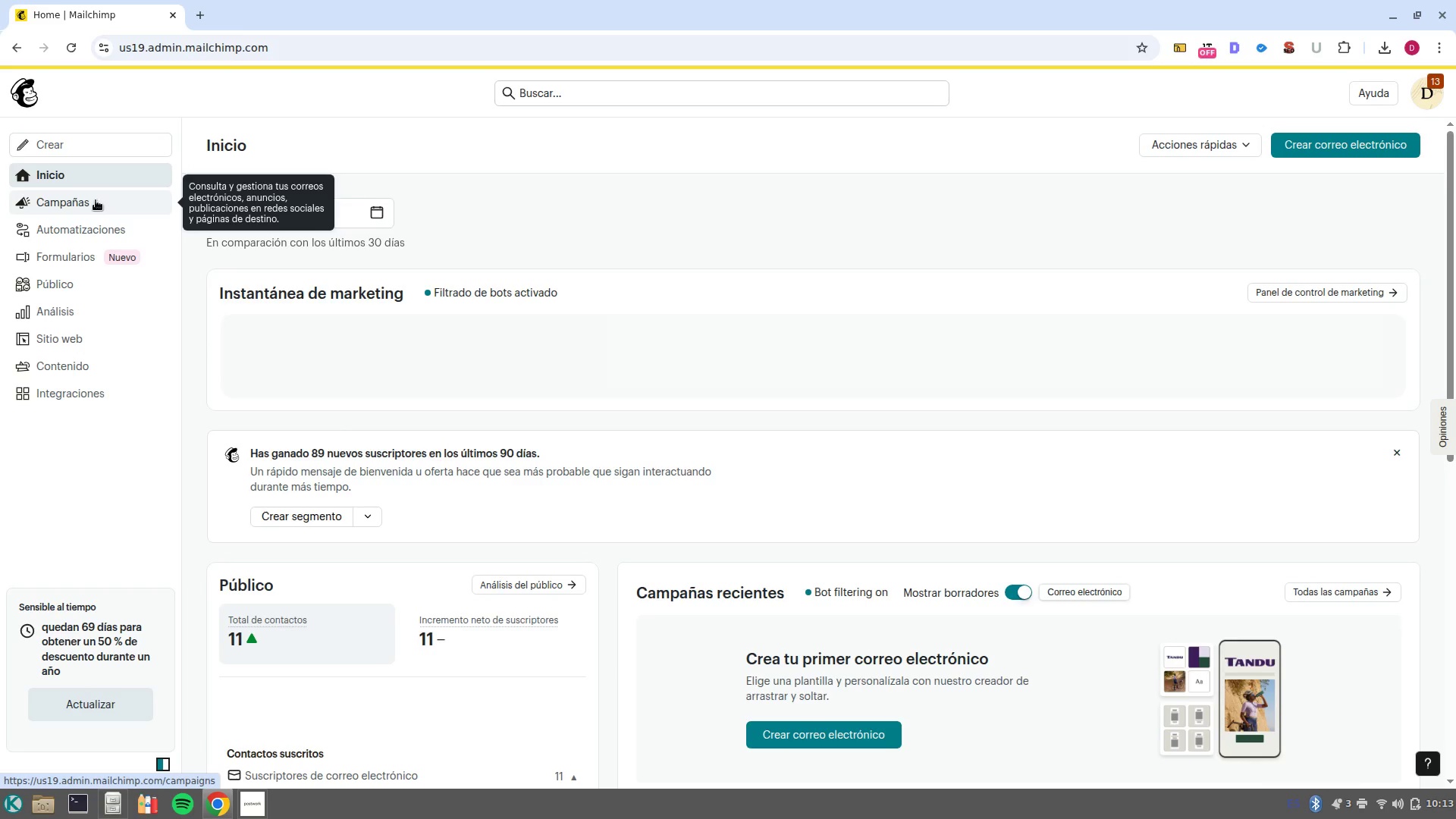 
left_click([96, 200])
 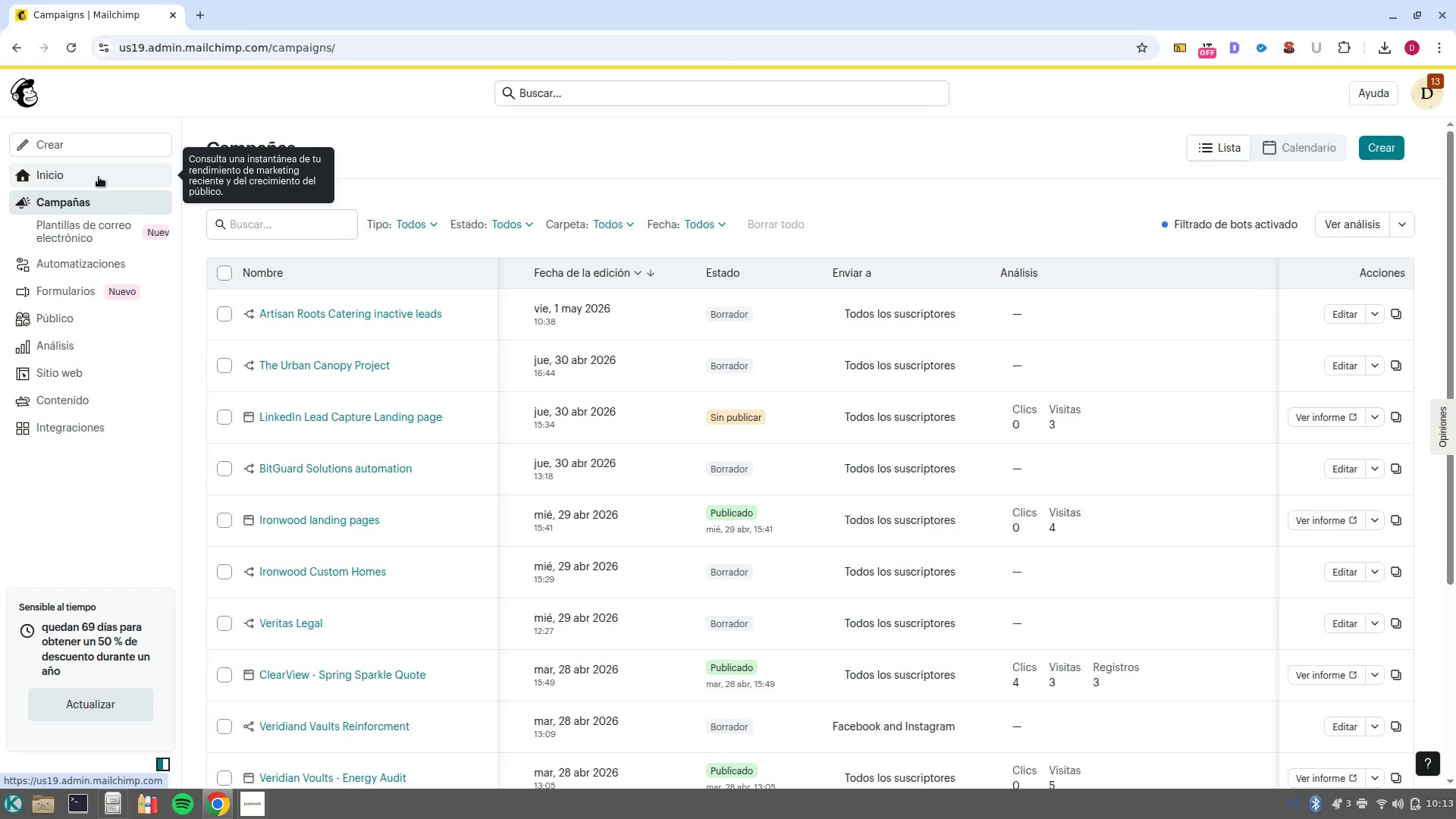 
wait(7.62)
 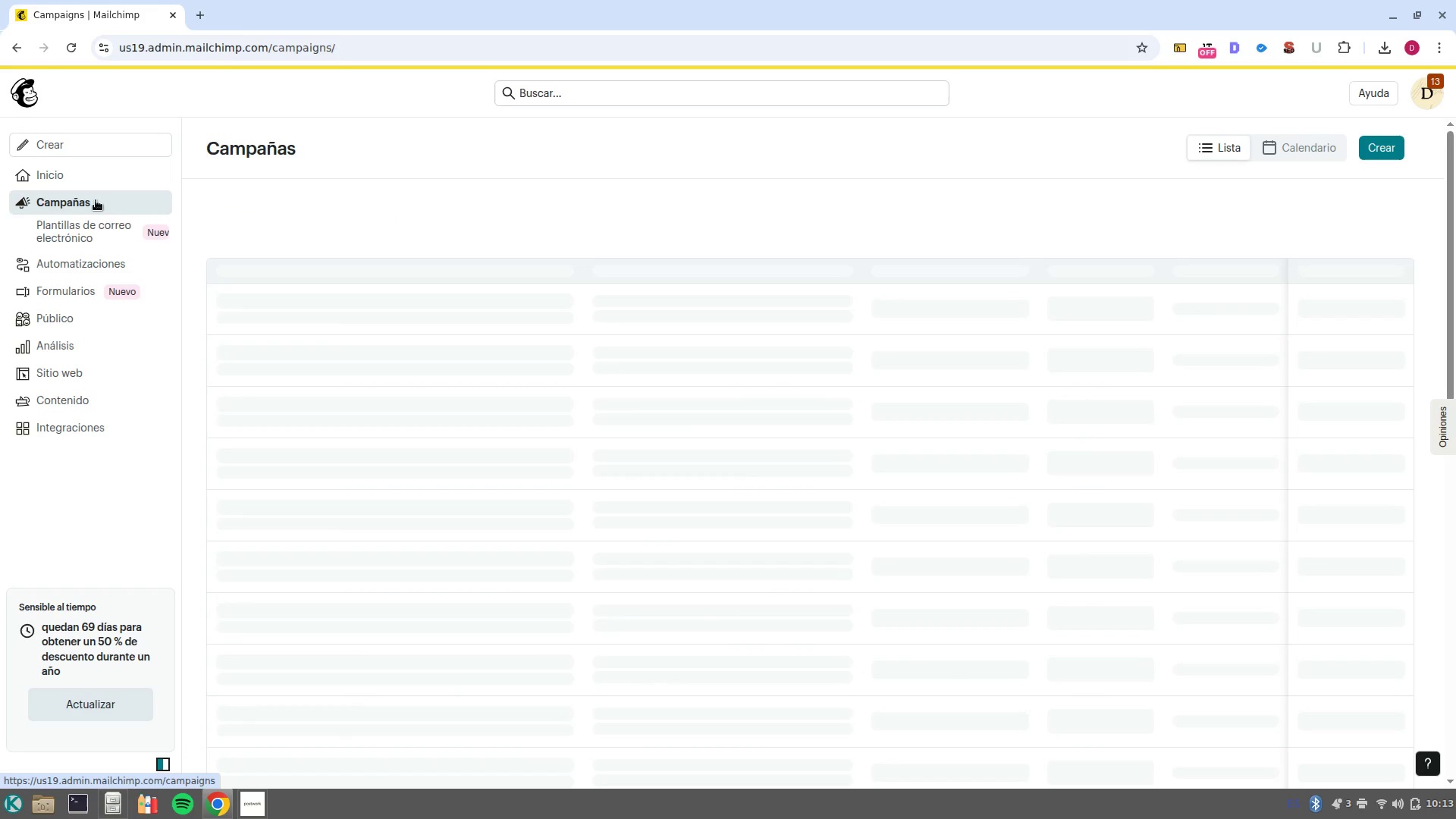 
left_click([99, 177])
 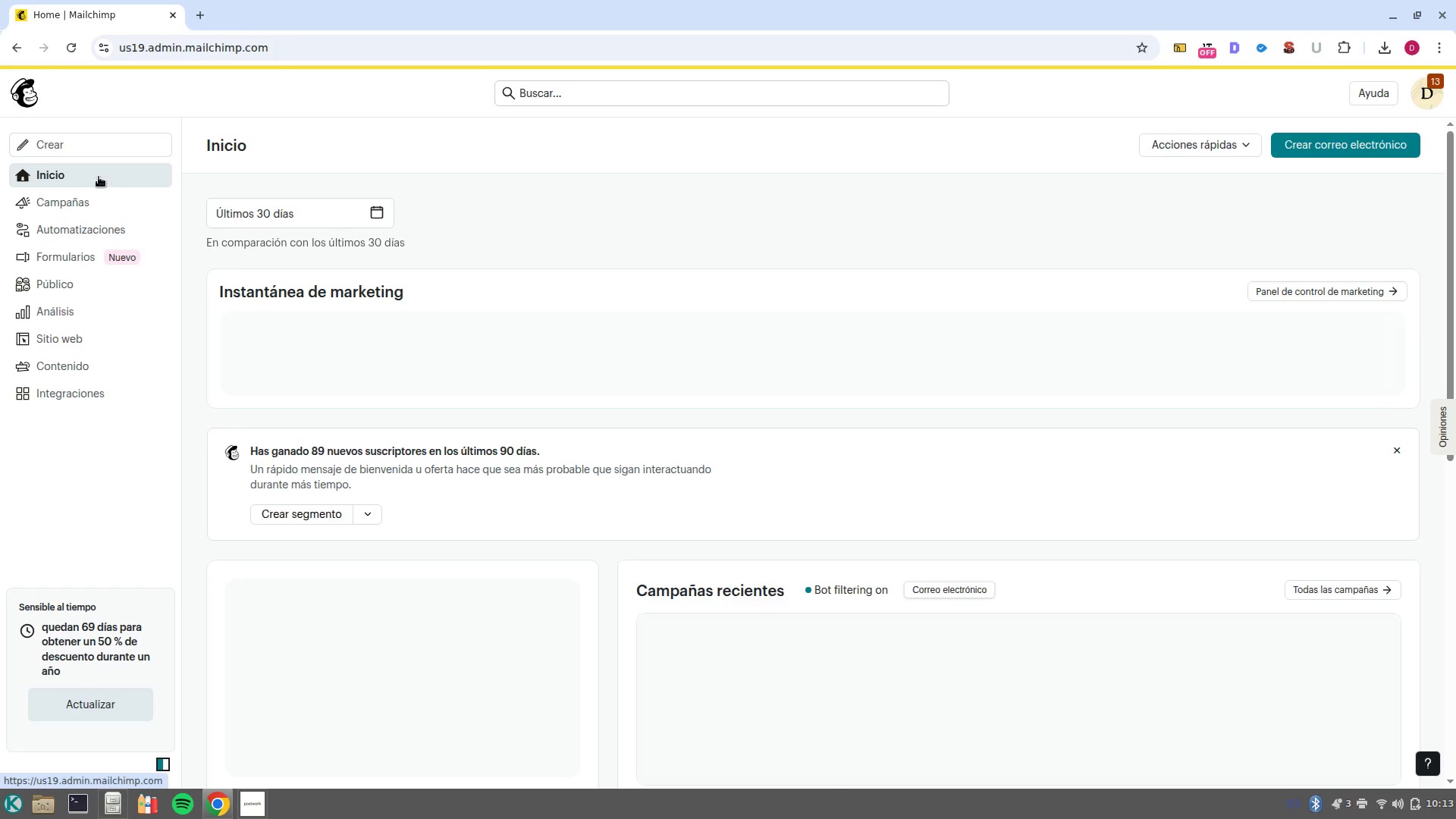 
left_click([99, 150])
 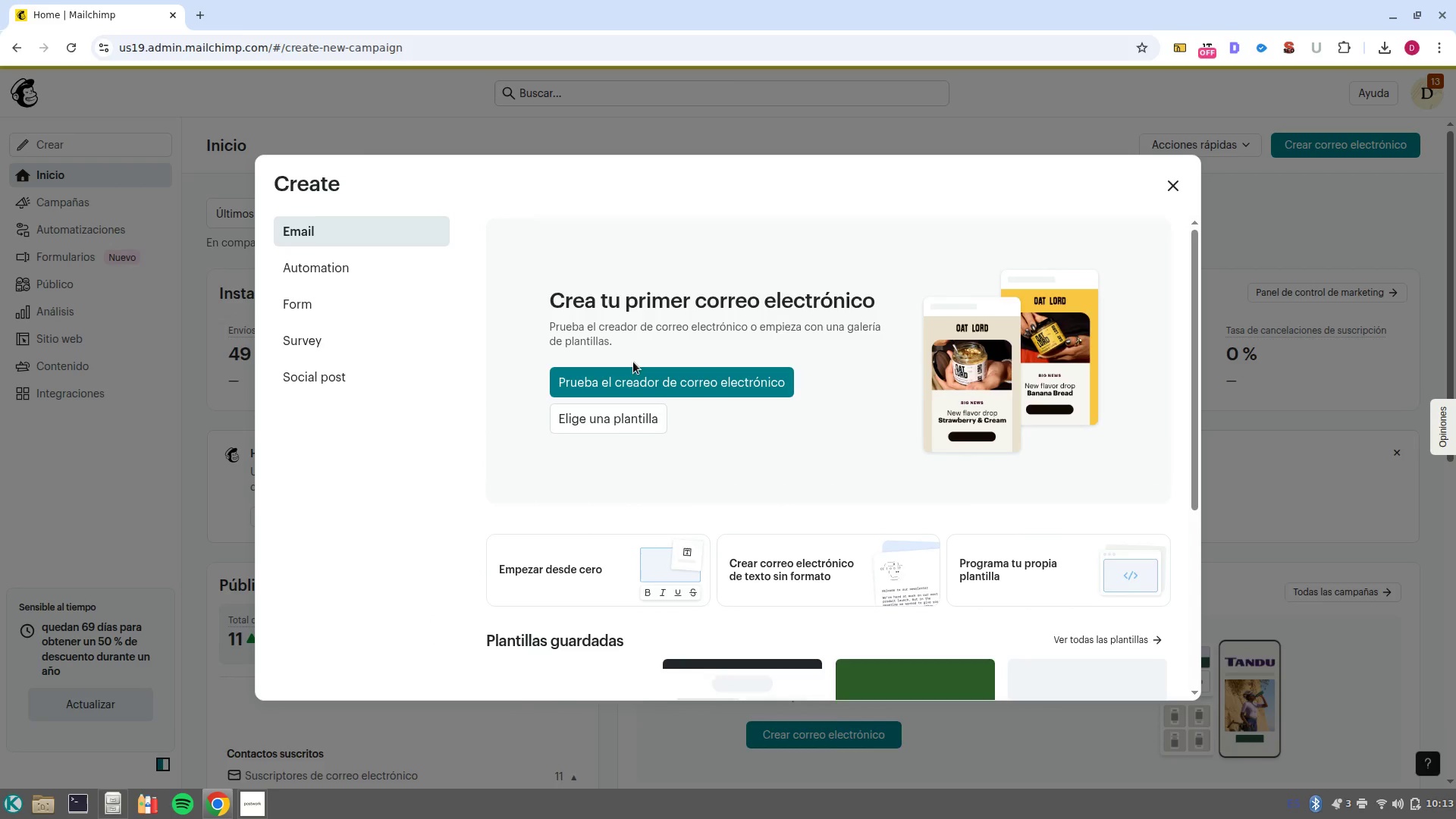 
left_click([637, 419])
 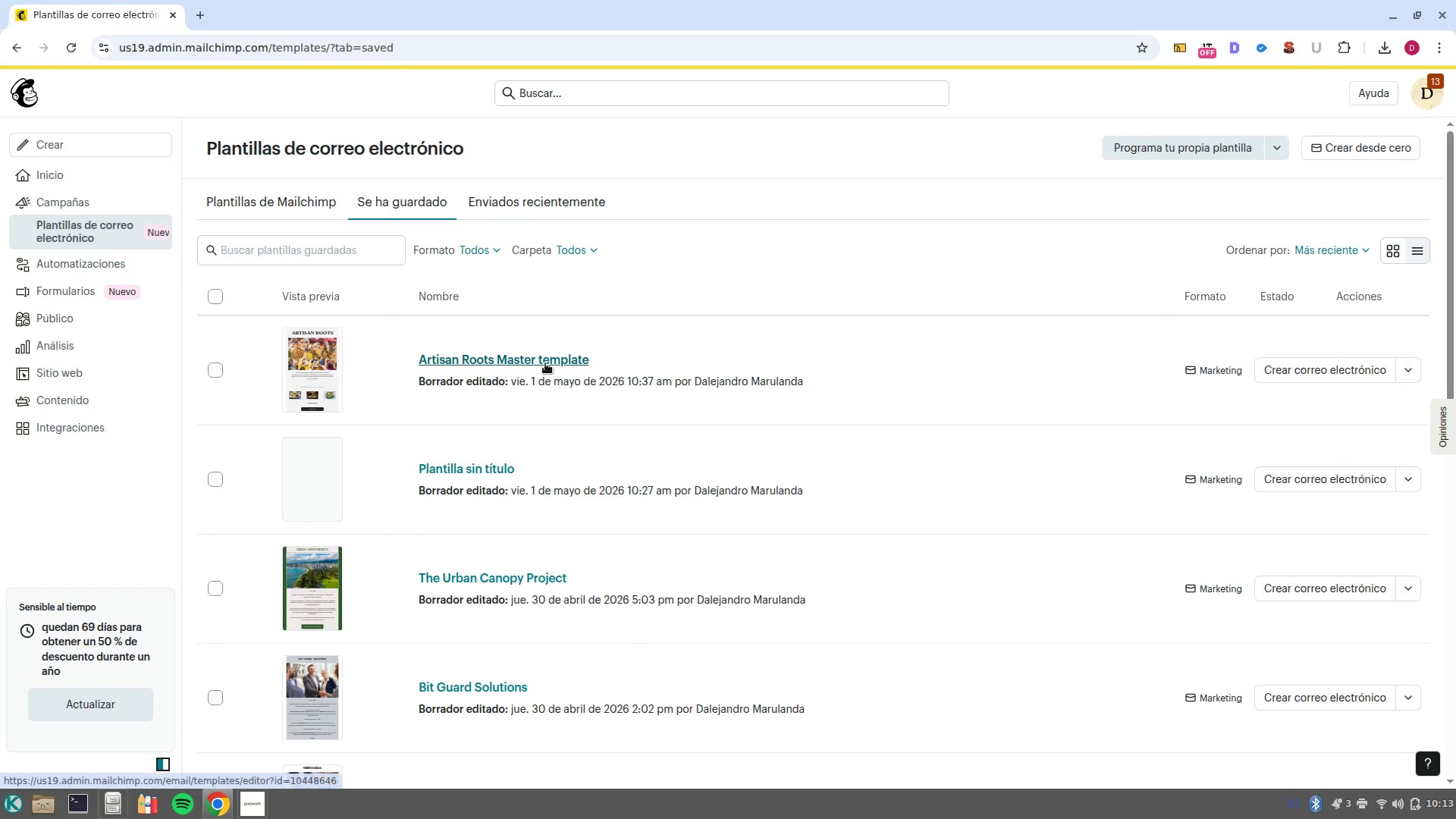 
left_click([1409, 375])
 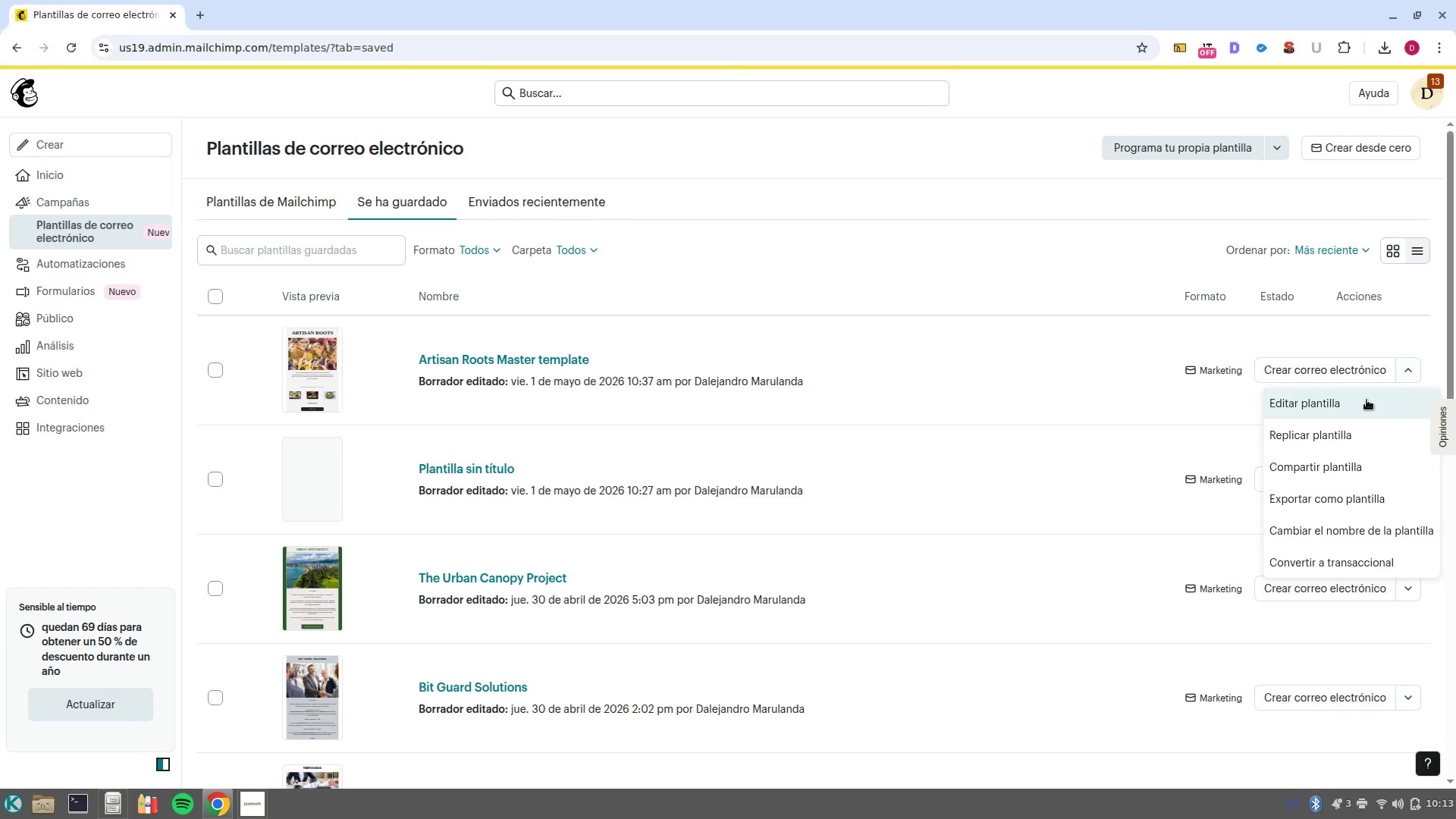 
left_click([1367, 400])
 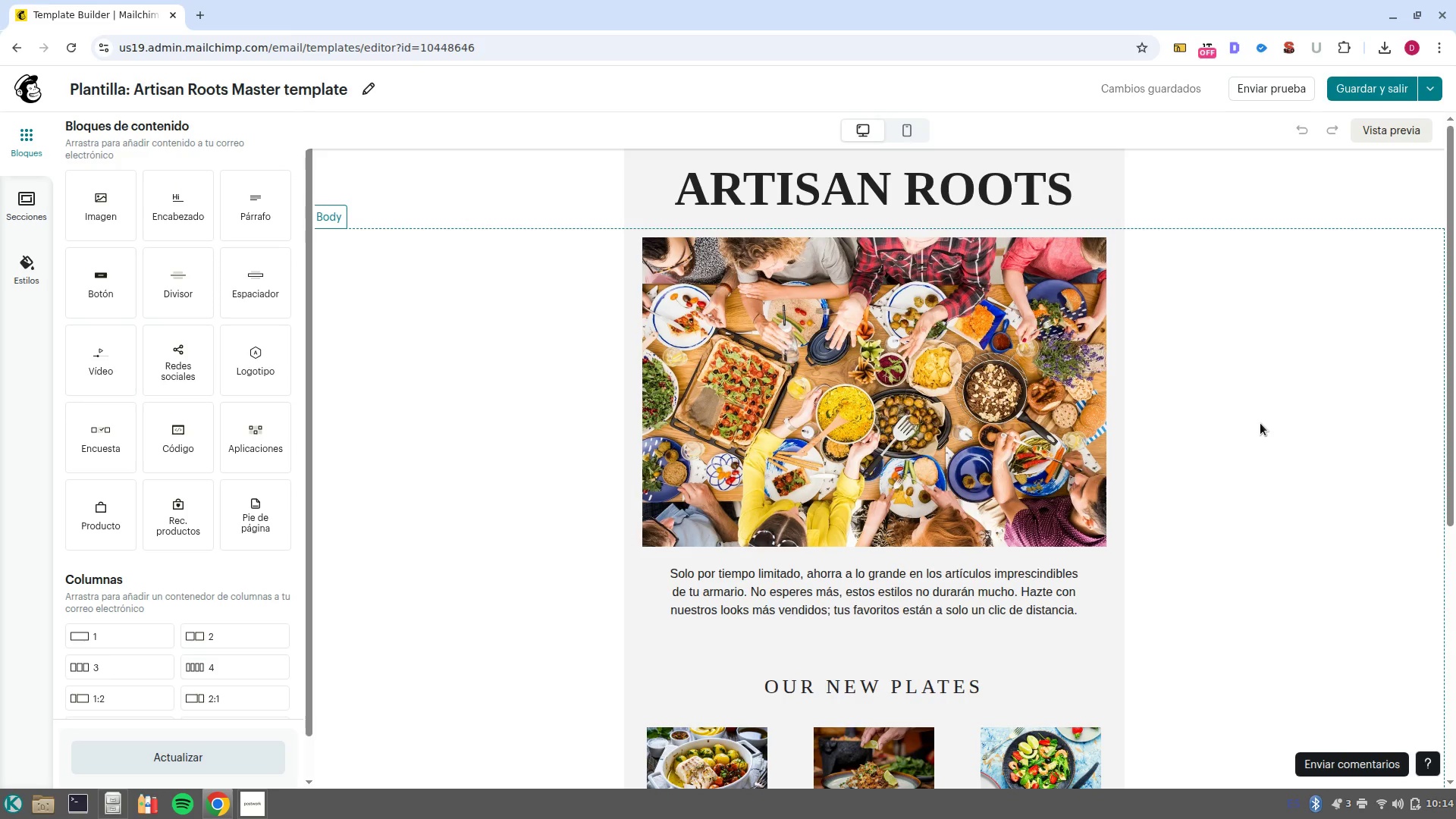 
wait(41.97)
 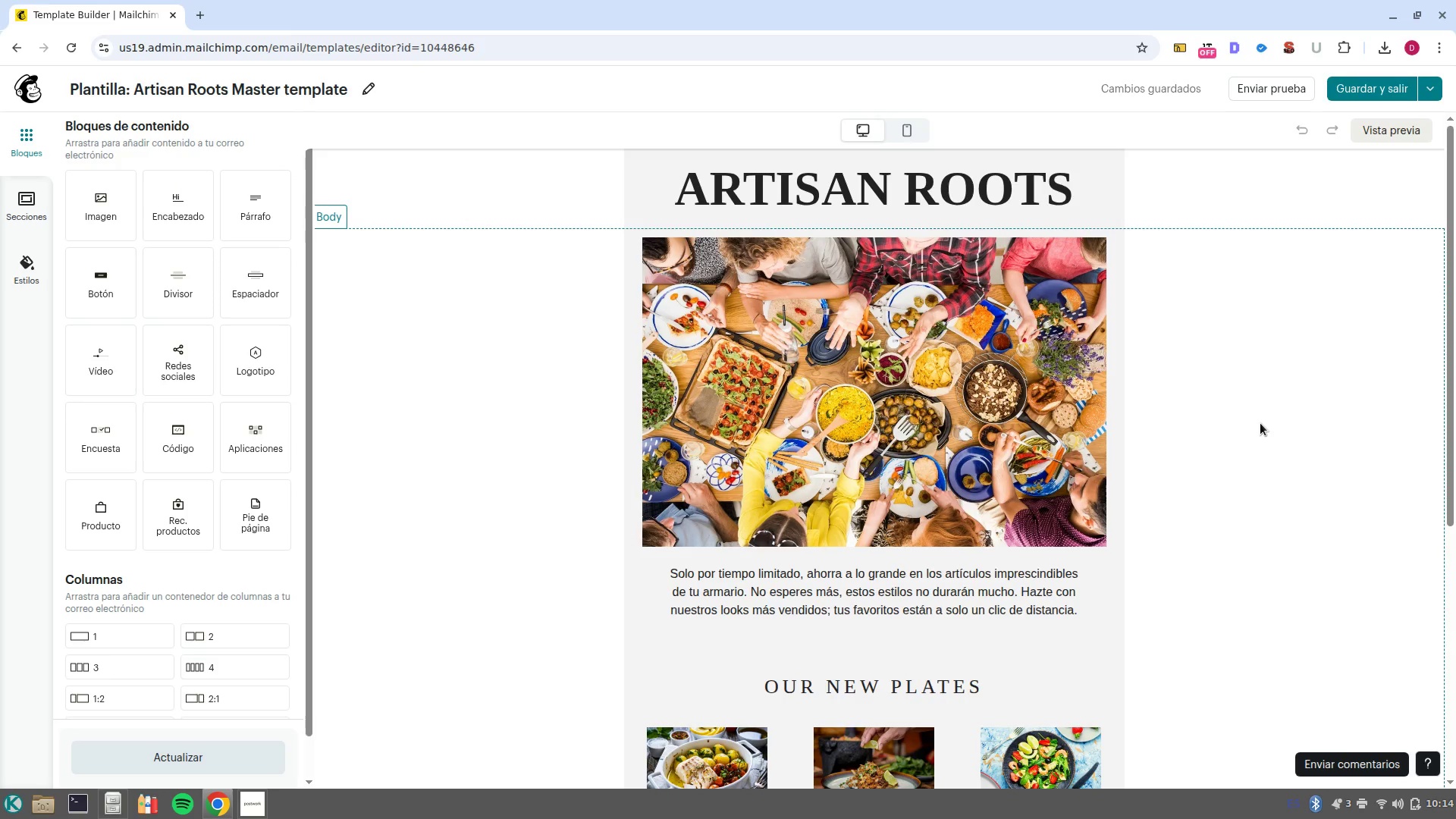 
scroll: coordinate [1084, 541], scroll_direction: down, amount: 5.0
 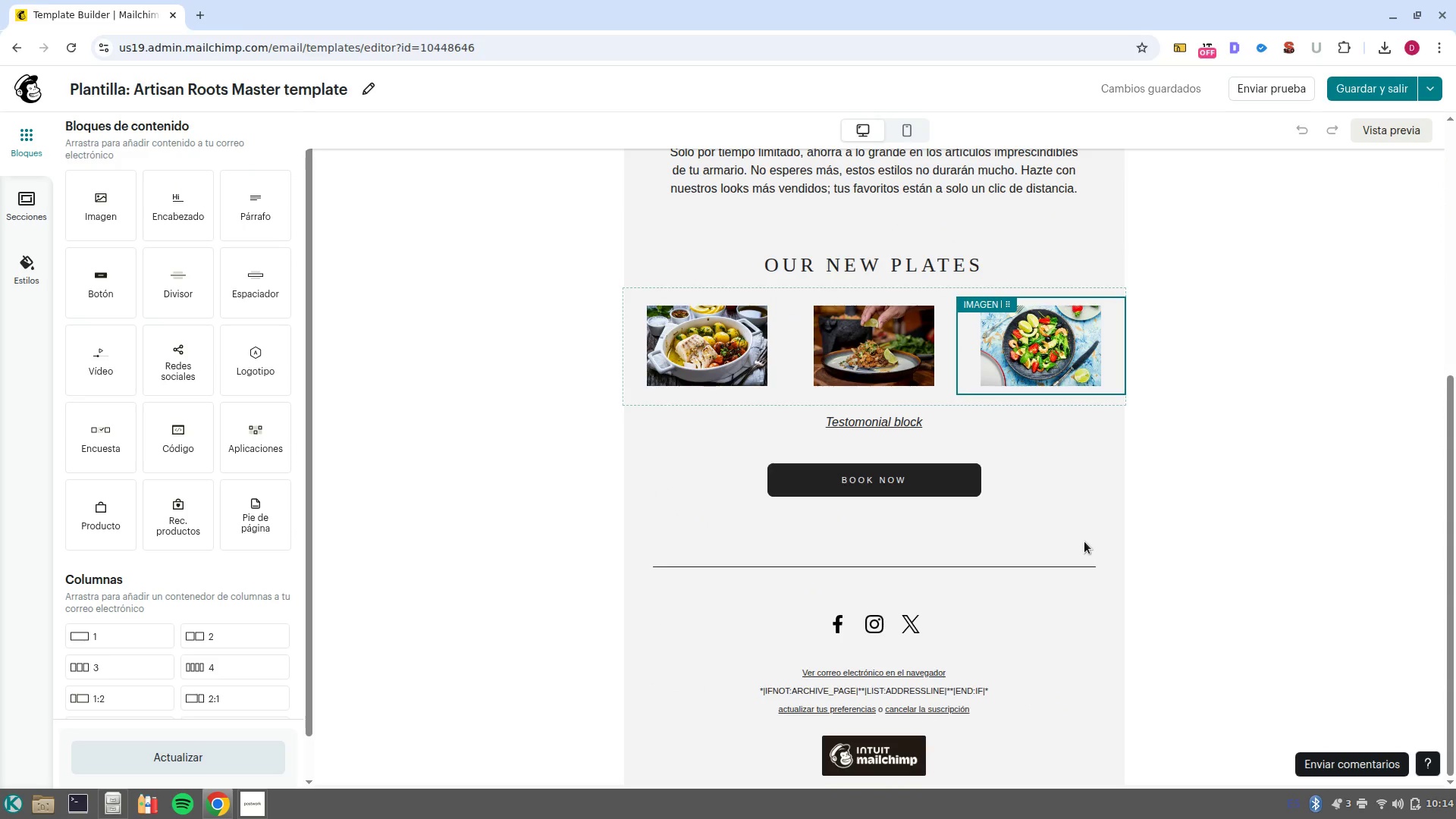 
scroll: coordinate [1097, 572], scroll_direction: up, amount: 2.0
 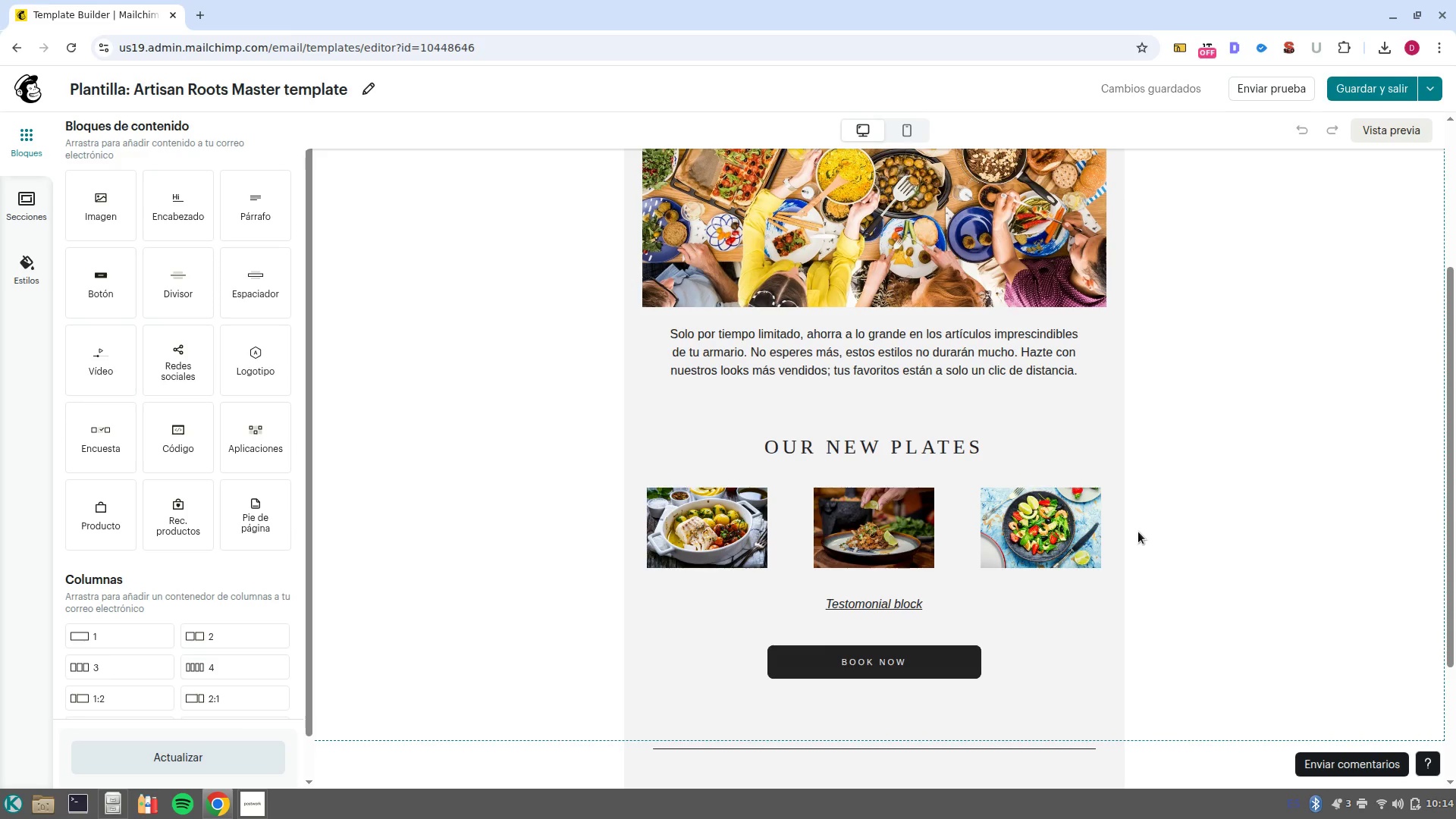 
wait(19.04)
 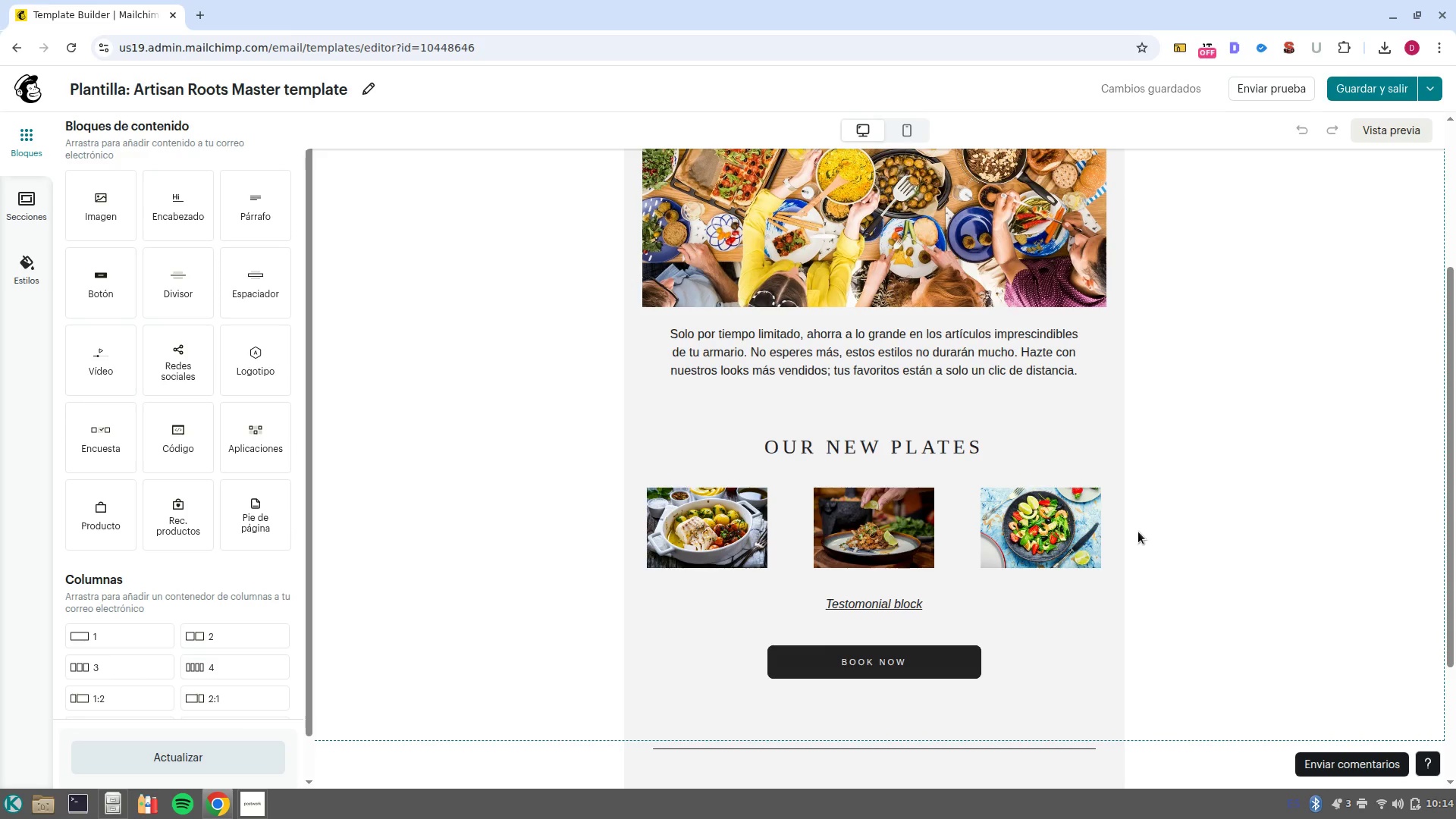 
left_click([1030, 360])
 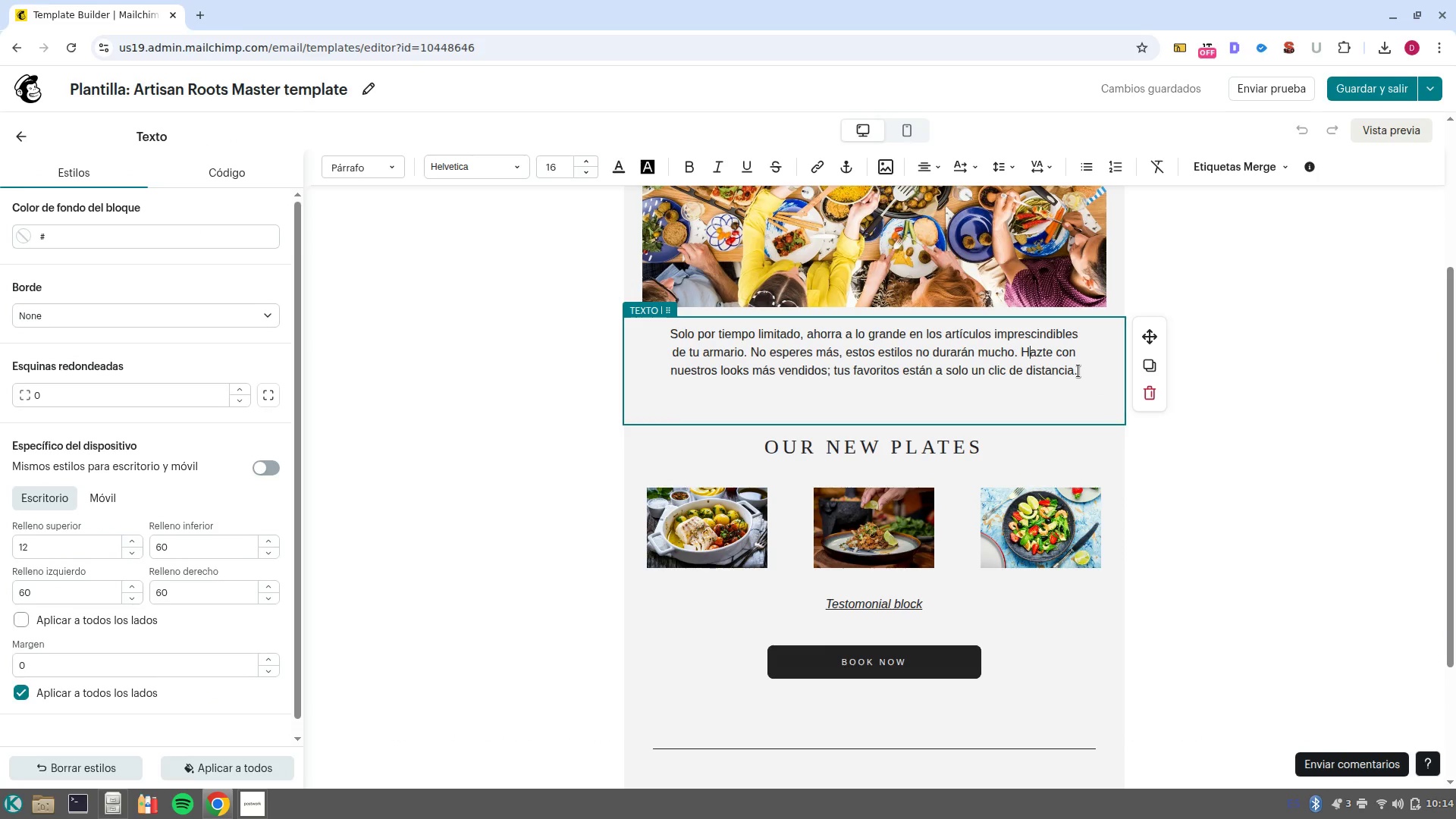 
left_click_drag(start_coordinate=[1083, 375], to_coordinate=[631, 342])
 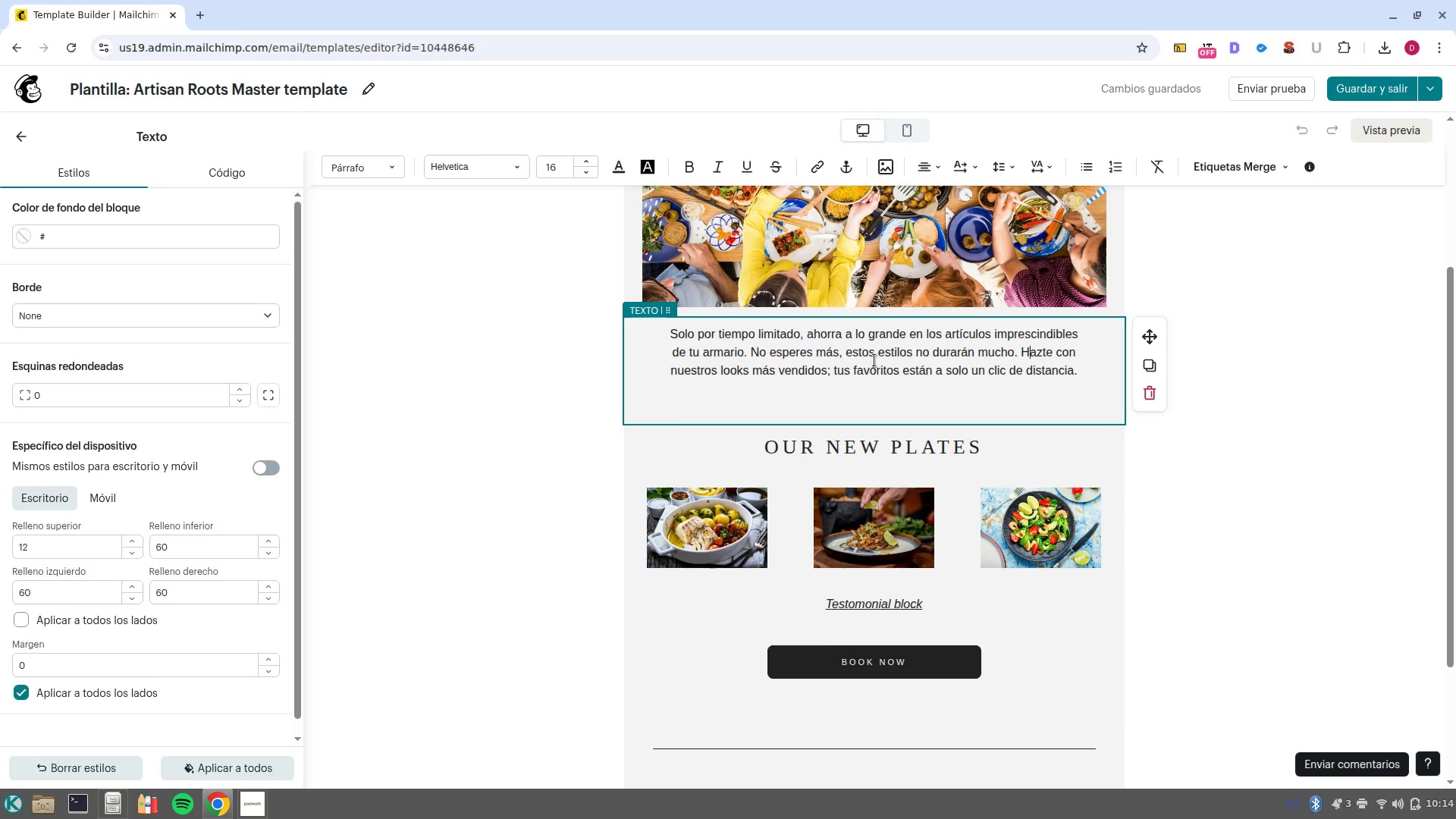 
double_click([874, 360])
 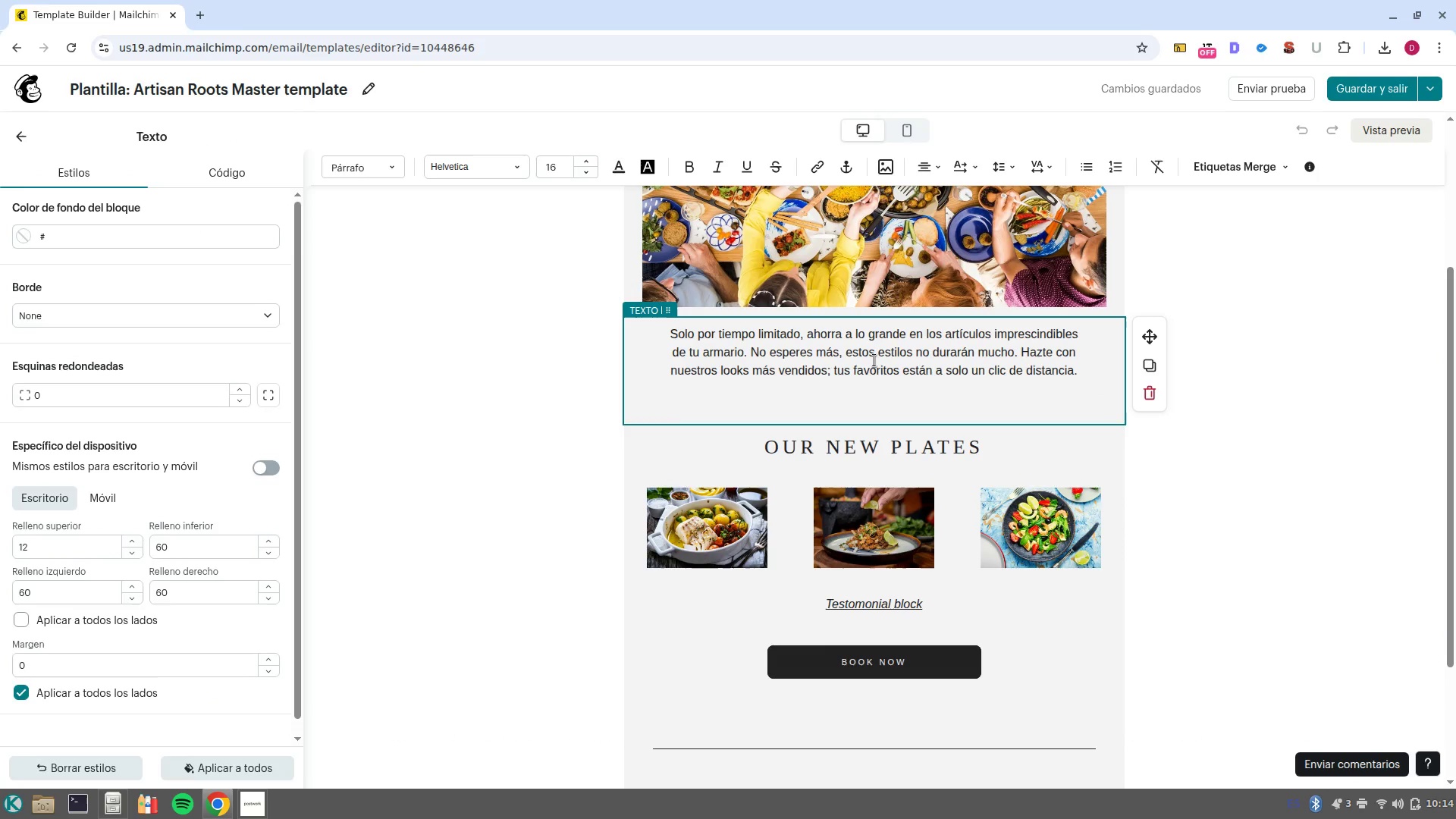 
triple_click([874, 360])
 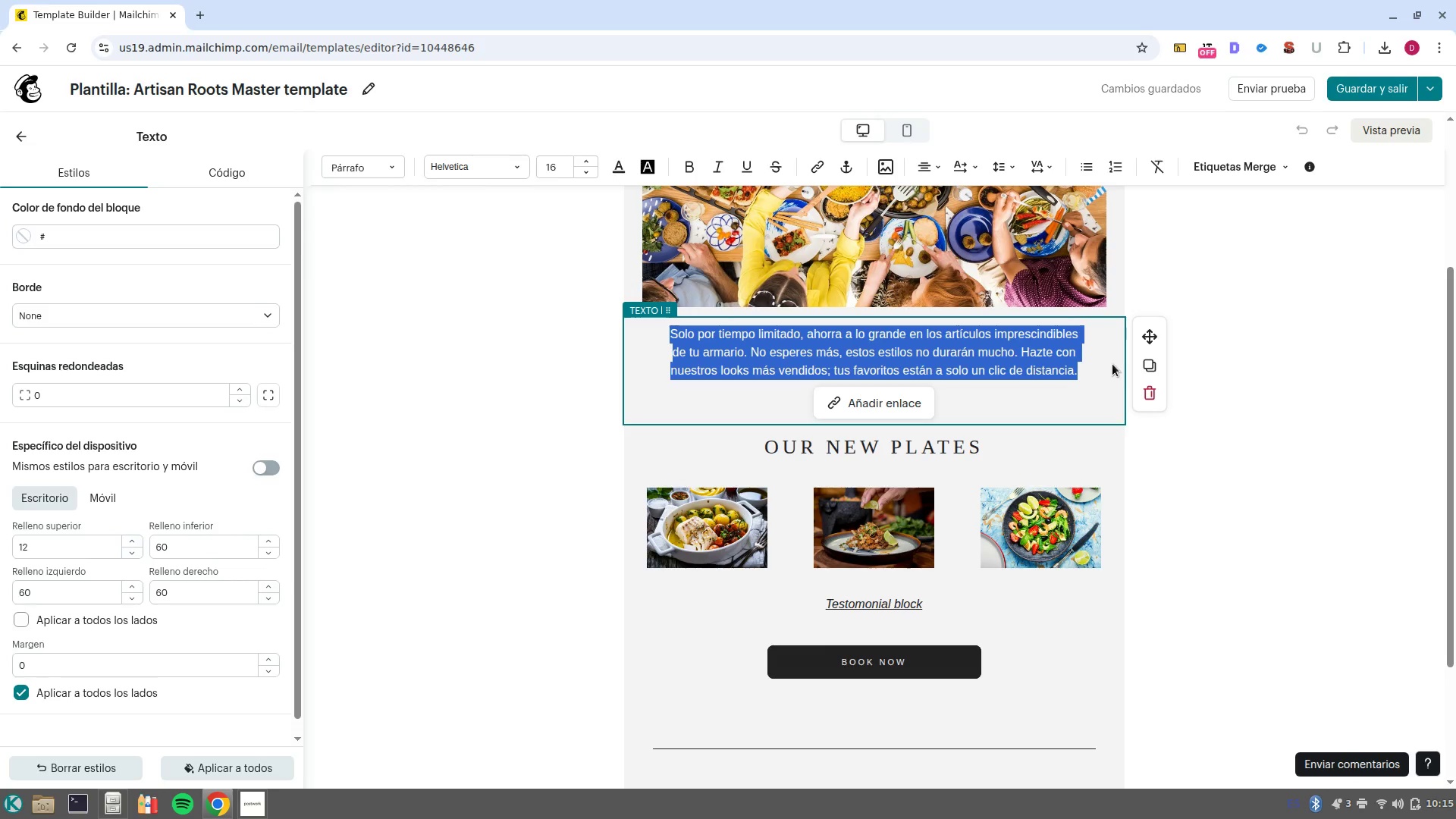 
wait(29.99)
 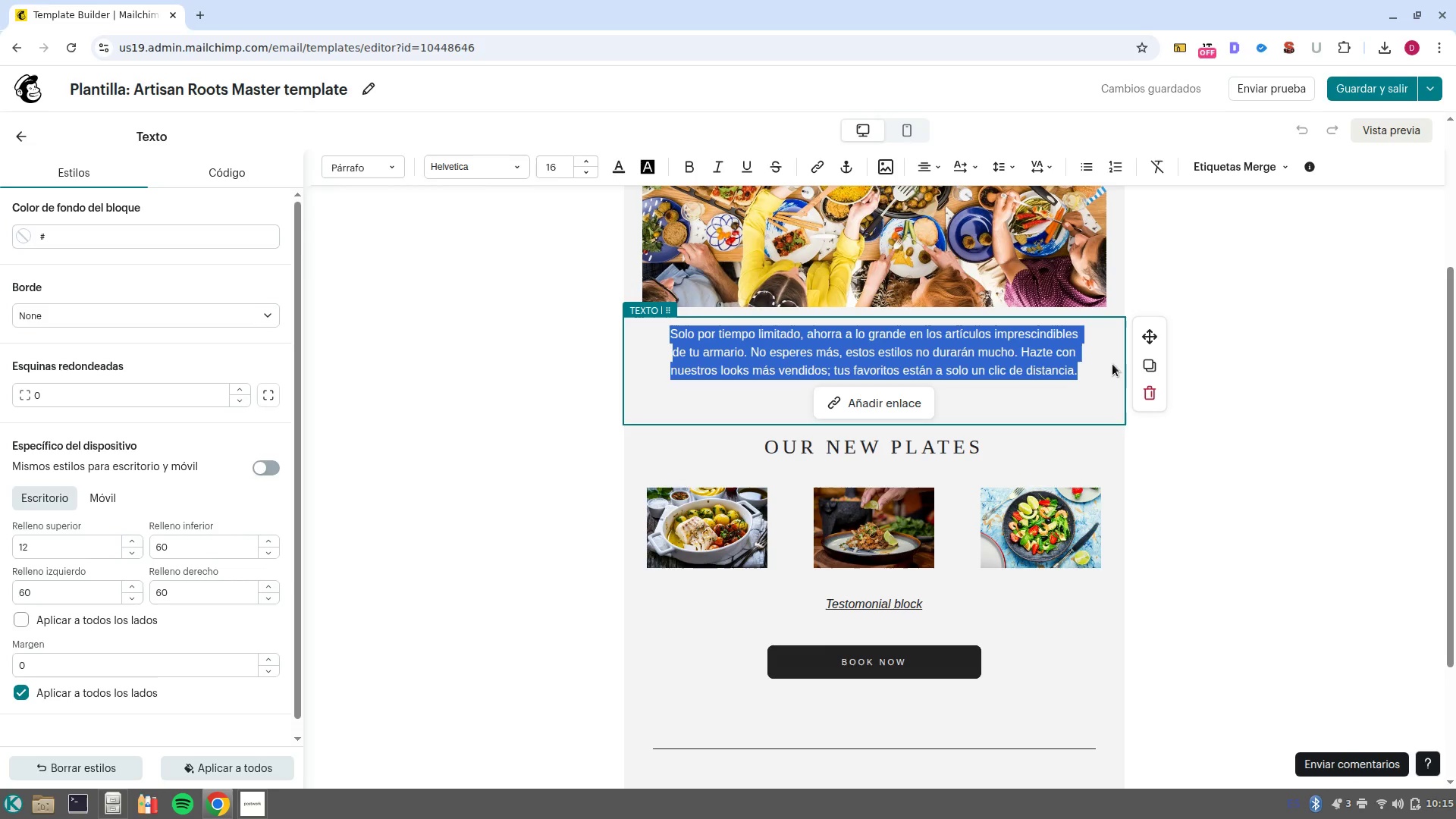 
type(At artisan roots we believe every corporate gathering at )
 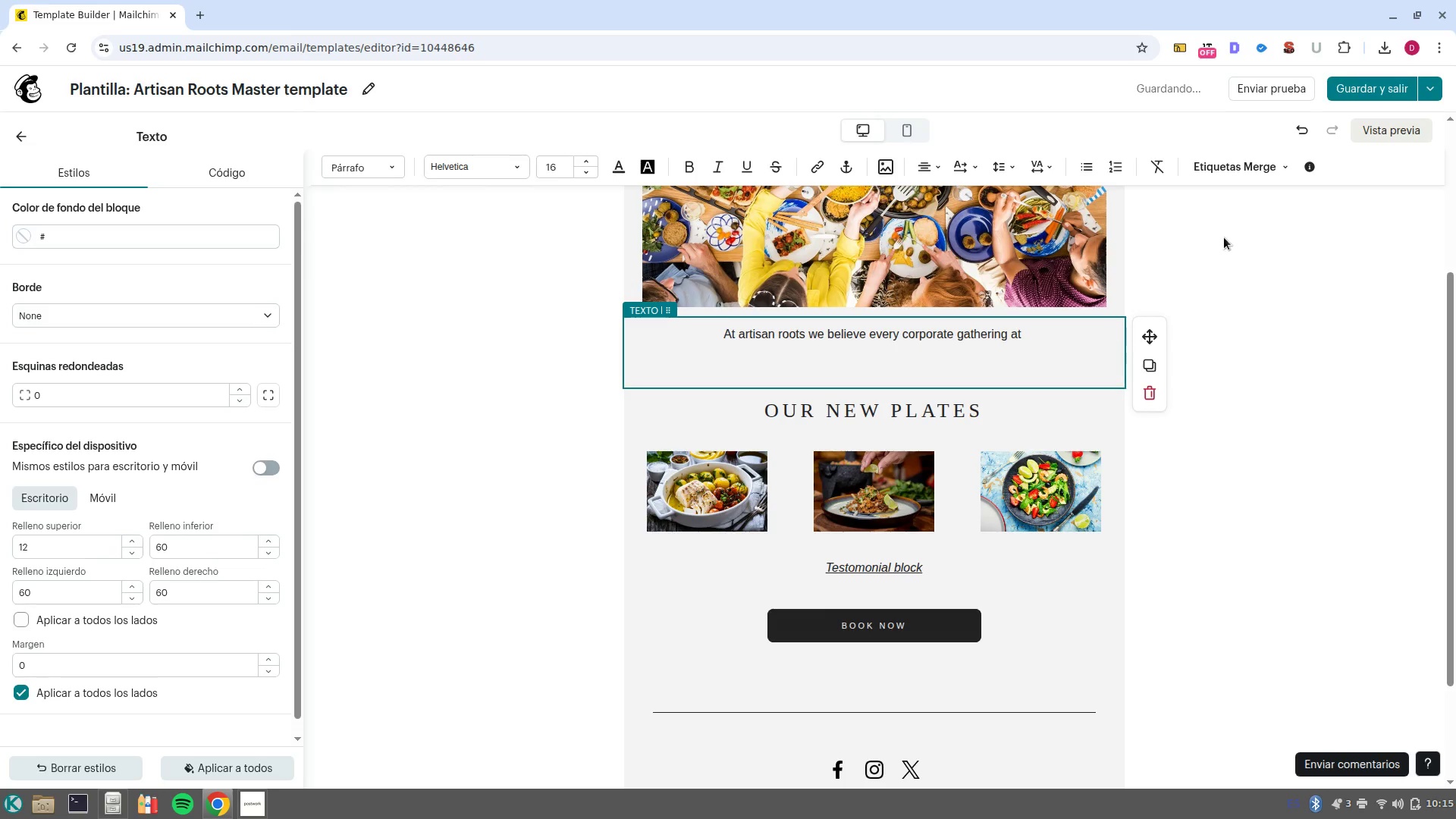 
left_click([1232, 170])
 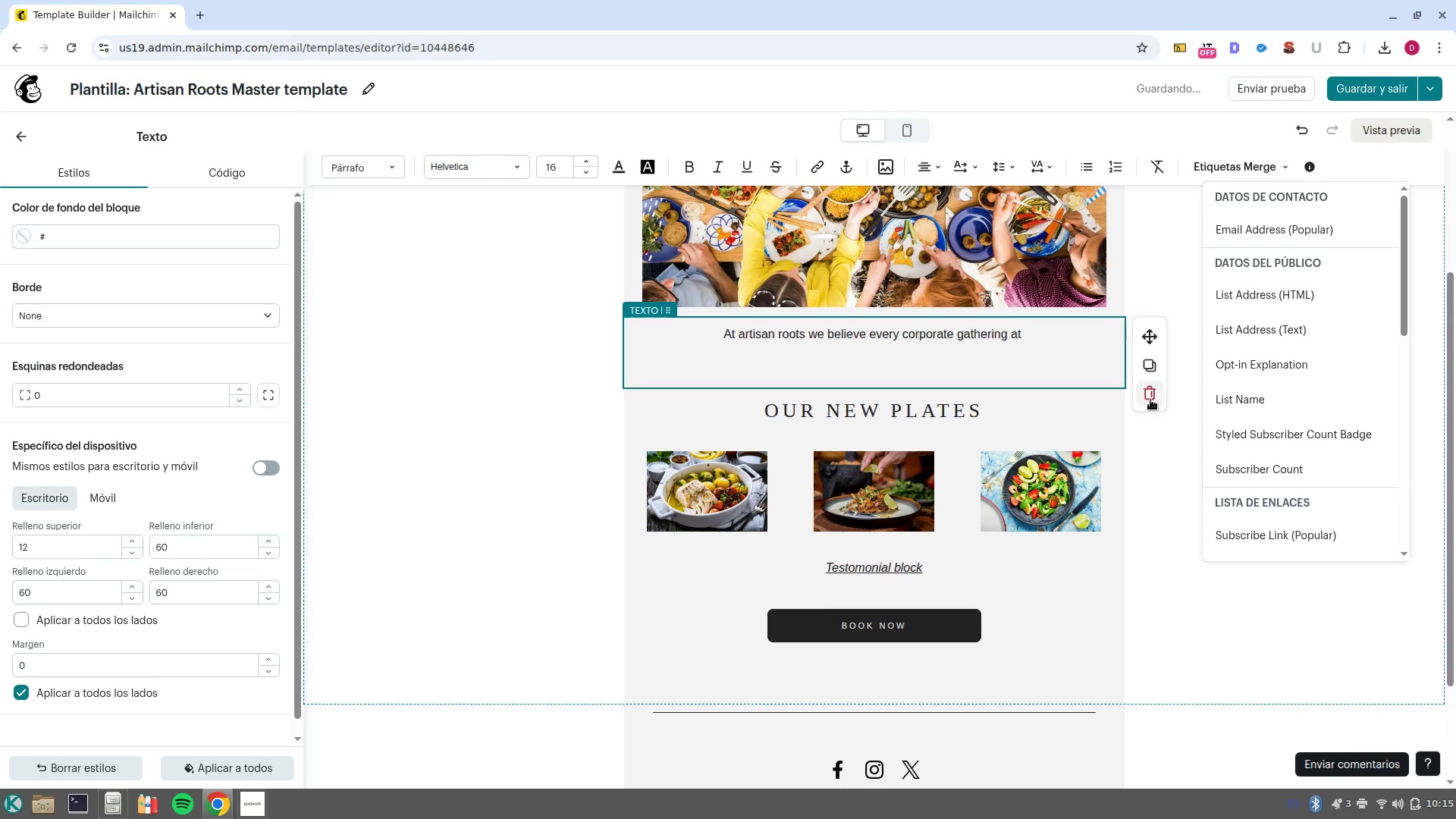 
scroll: coordinate [1324, 517], scroll_direction: down, amount: 6.0
 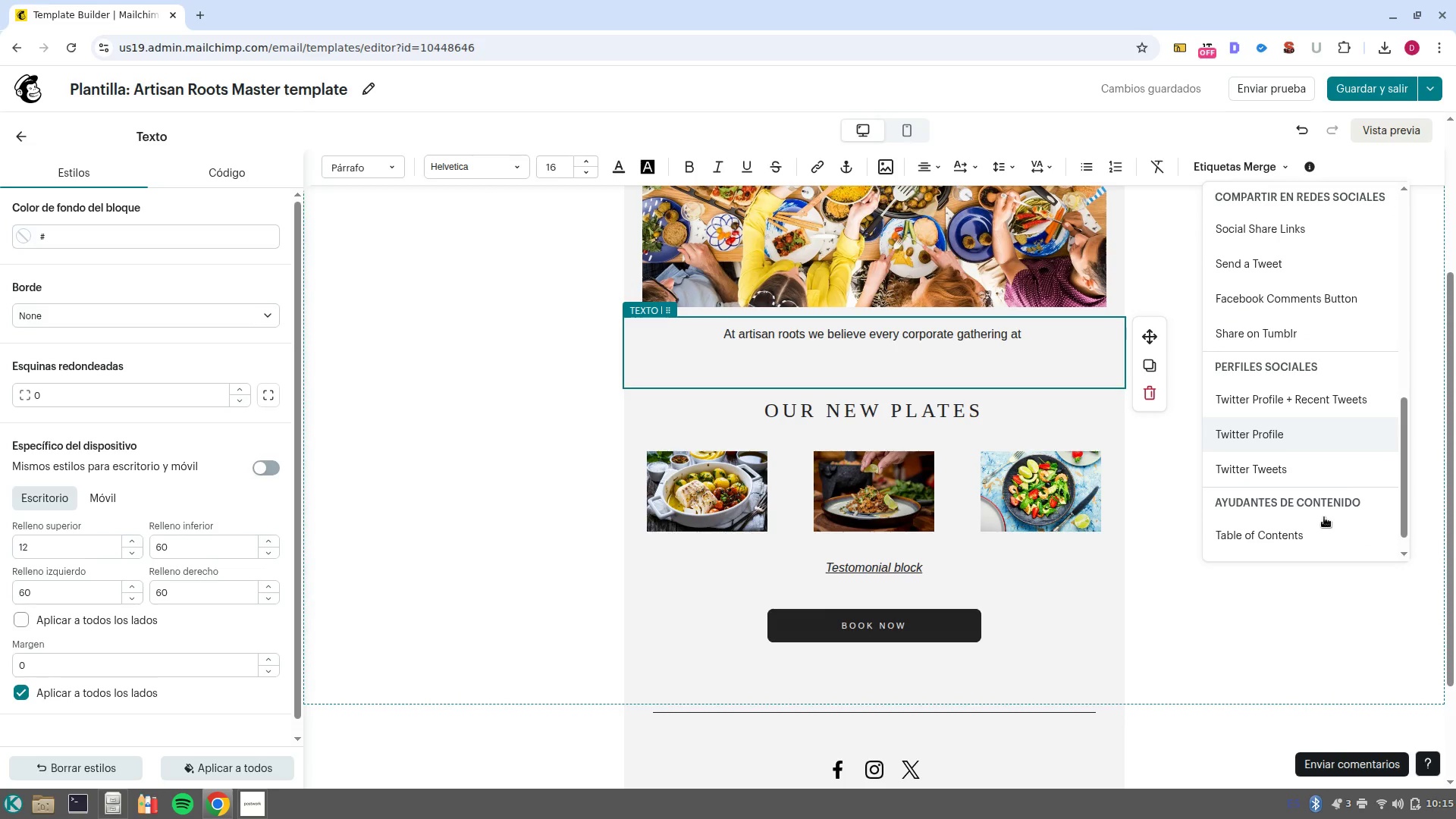 
scroll: coordinate [1324, 517], scroll_direction: up, amount: 6.0
 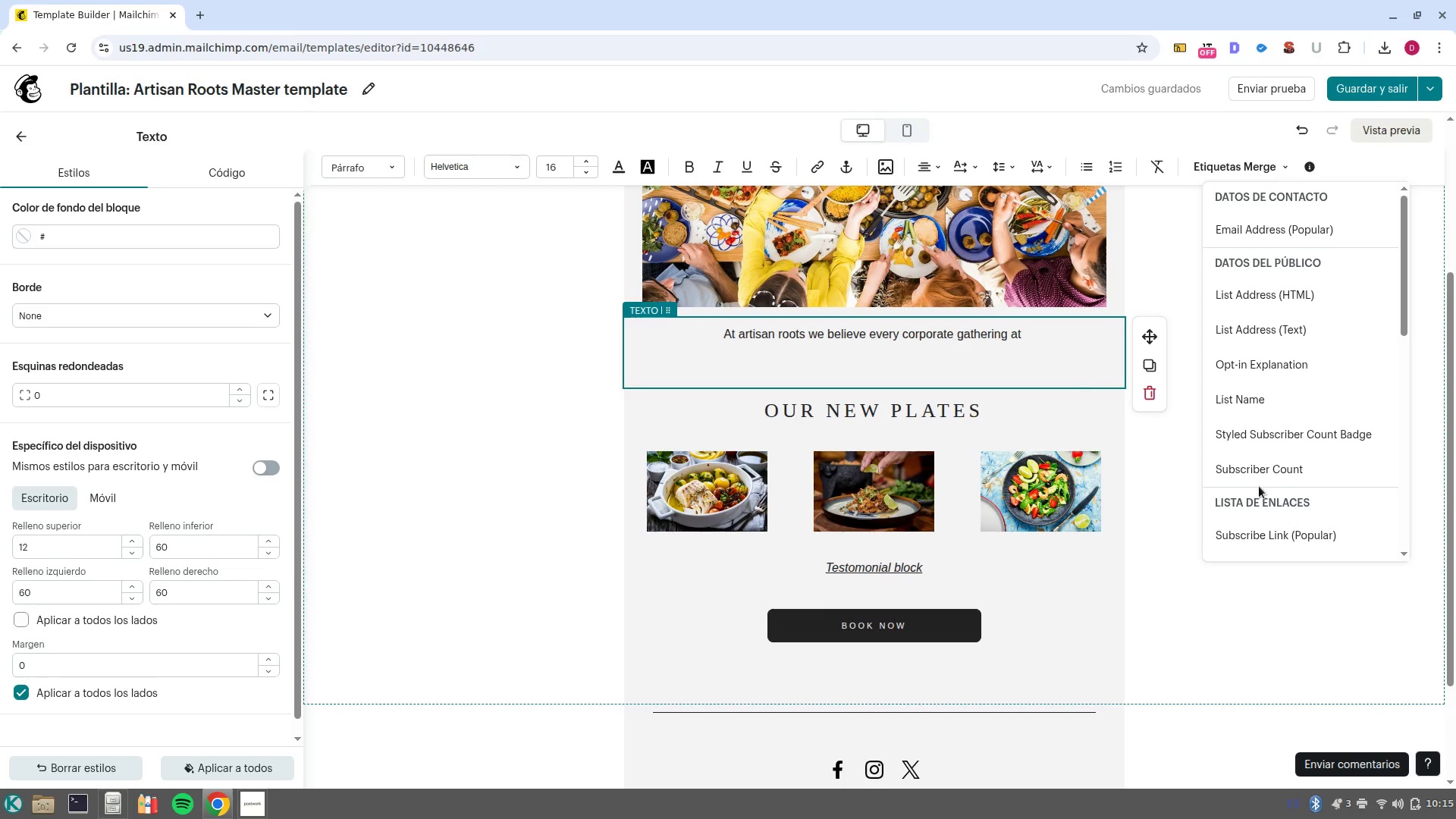 
left_click([1049, 340])
 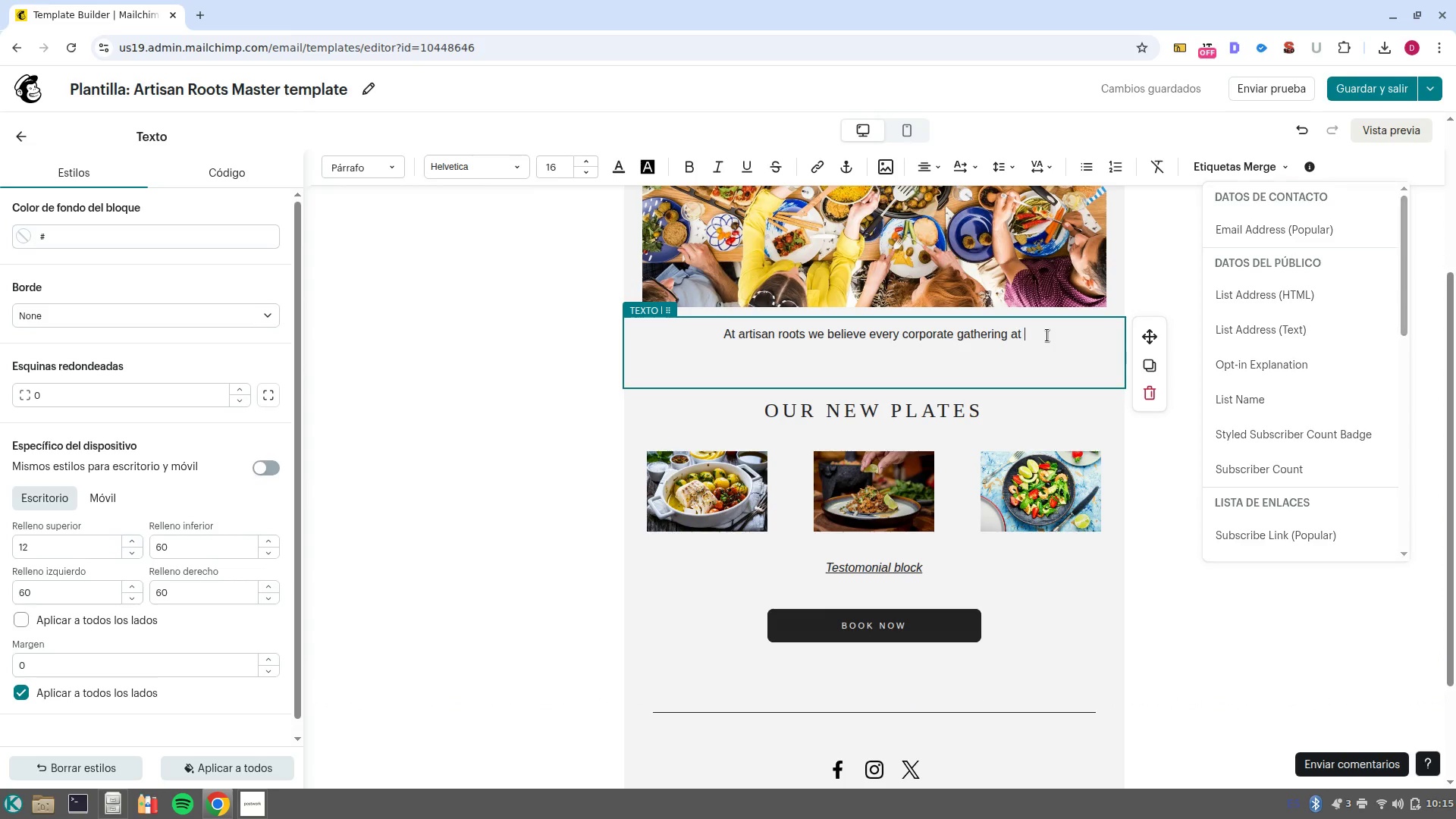 
left_click([1047, 335])
 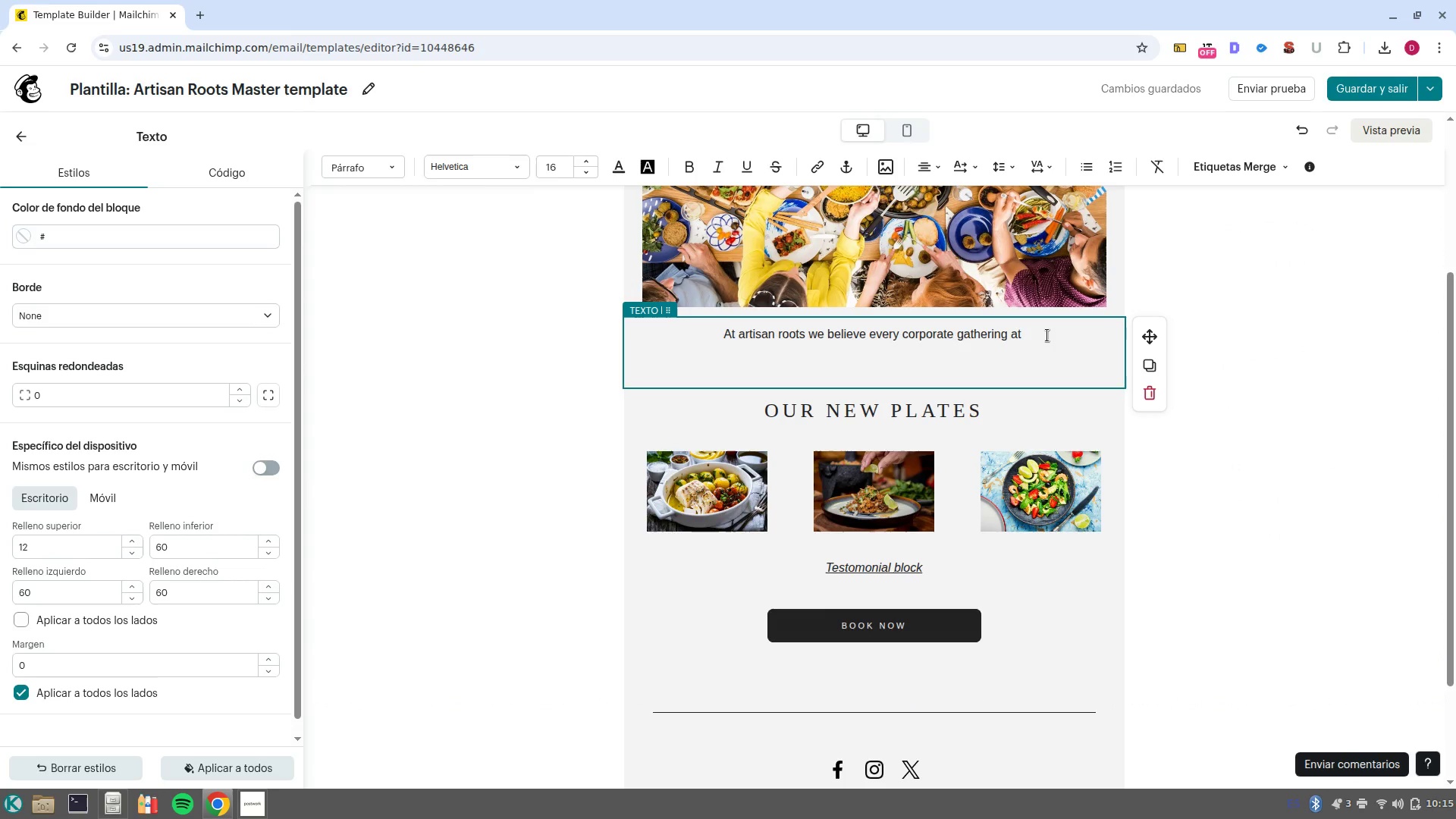 
type(}1COMPANY)
 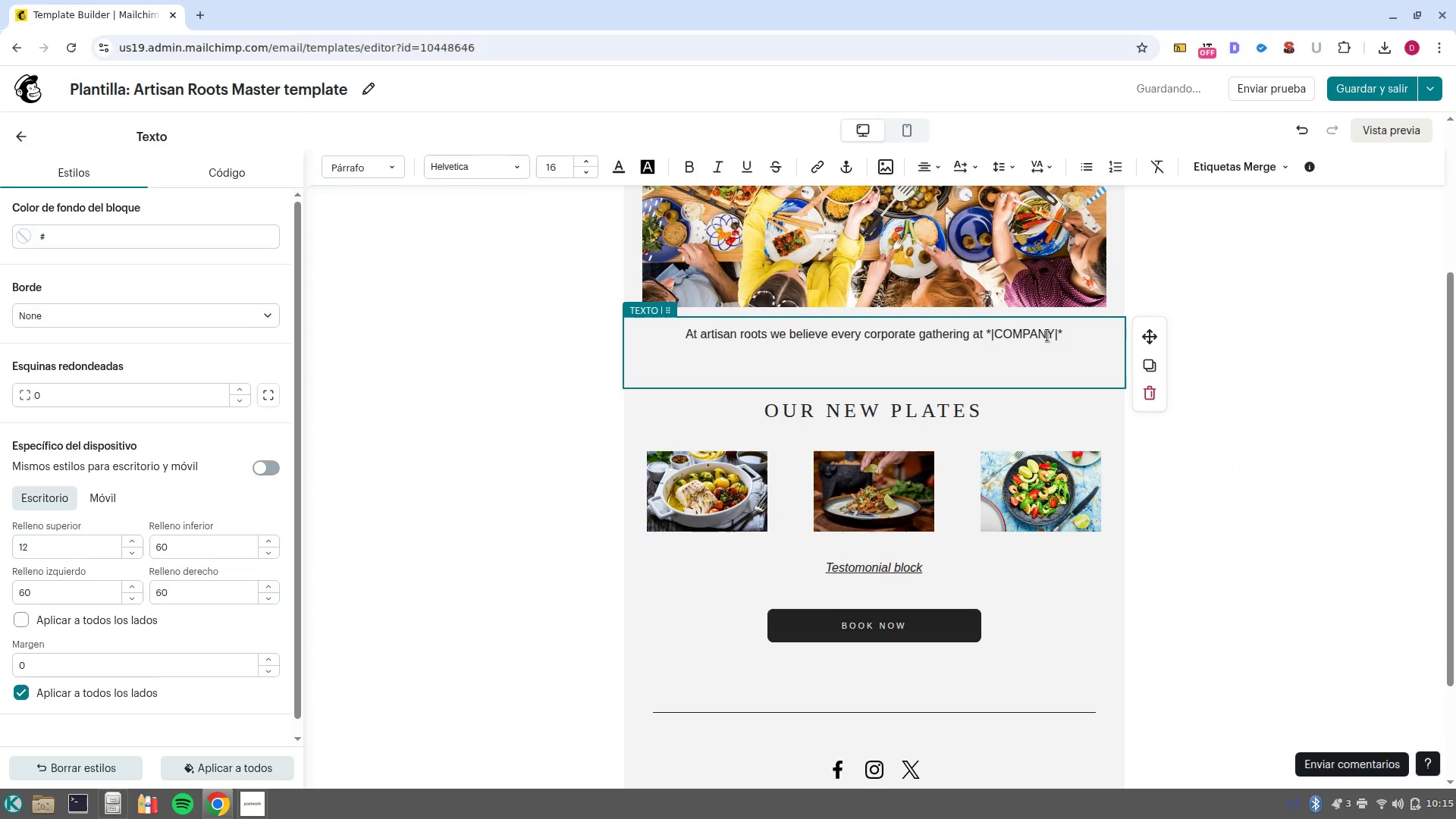 
hold_key(key=AltRight, duration=0.66)
 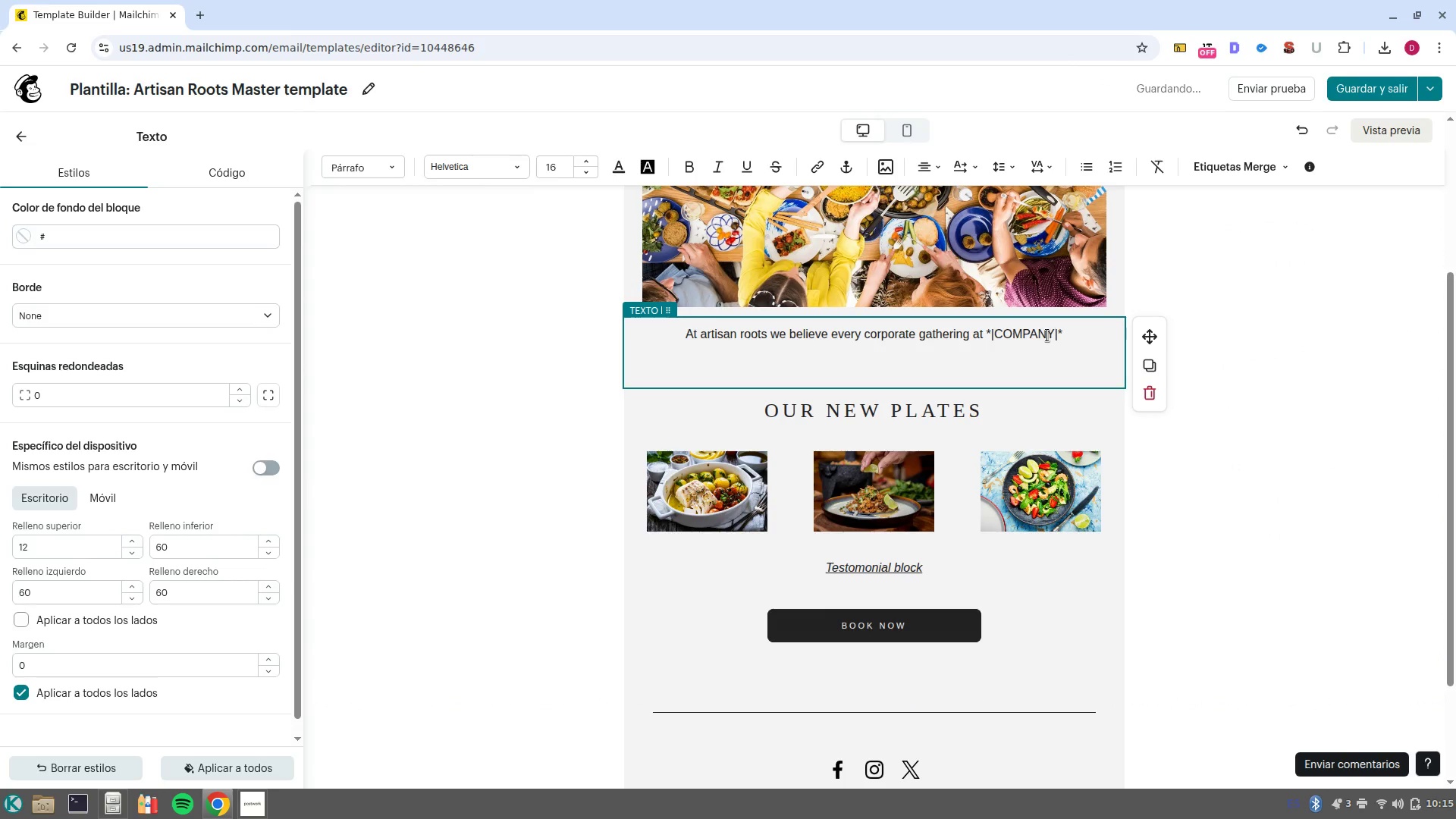 
key(ArrowRight)
 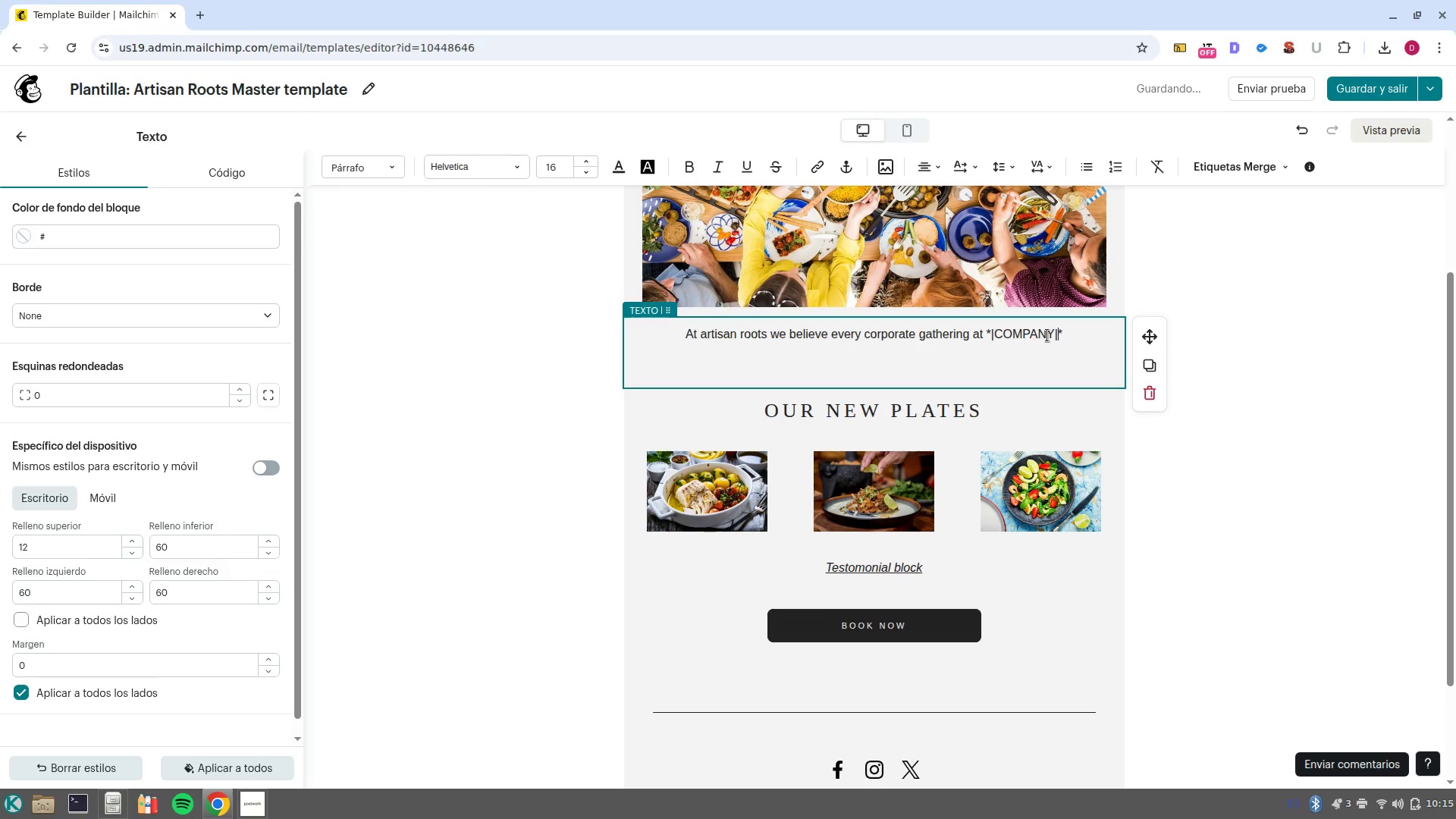 
key(ArrowRight)
 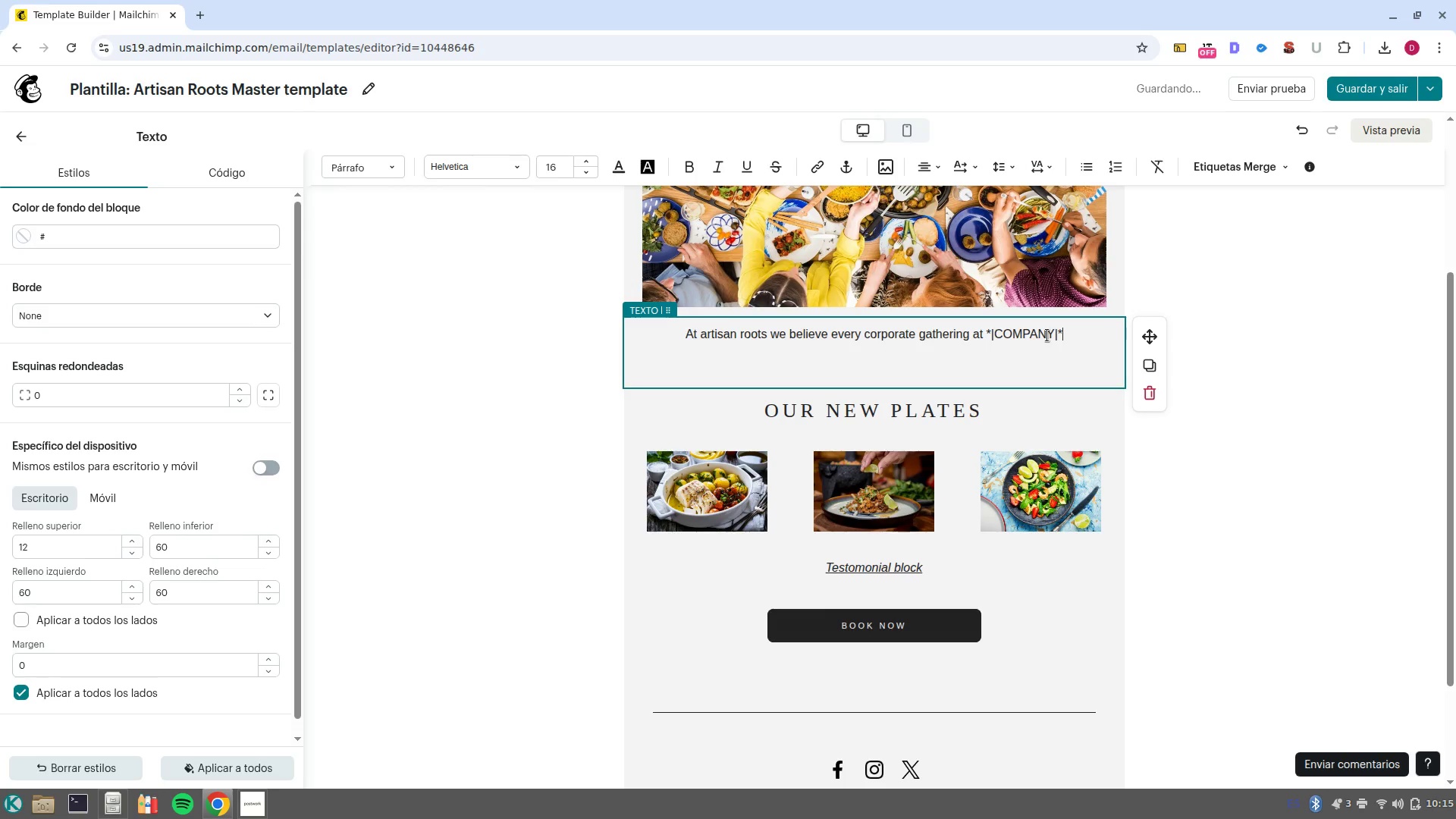 
type( deserves gathering at )
 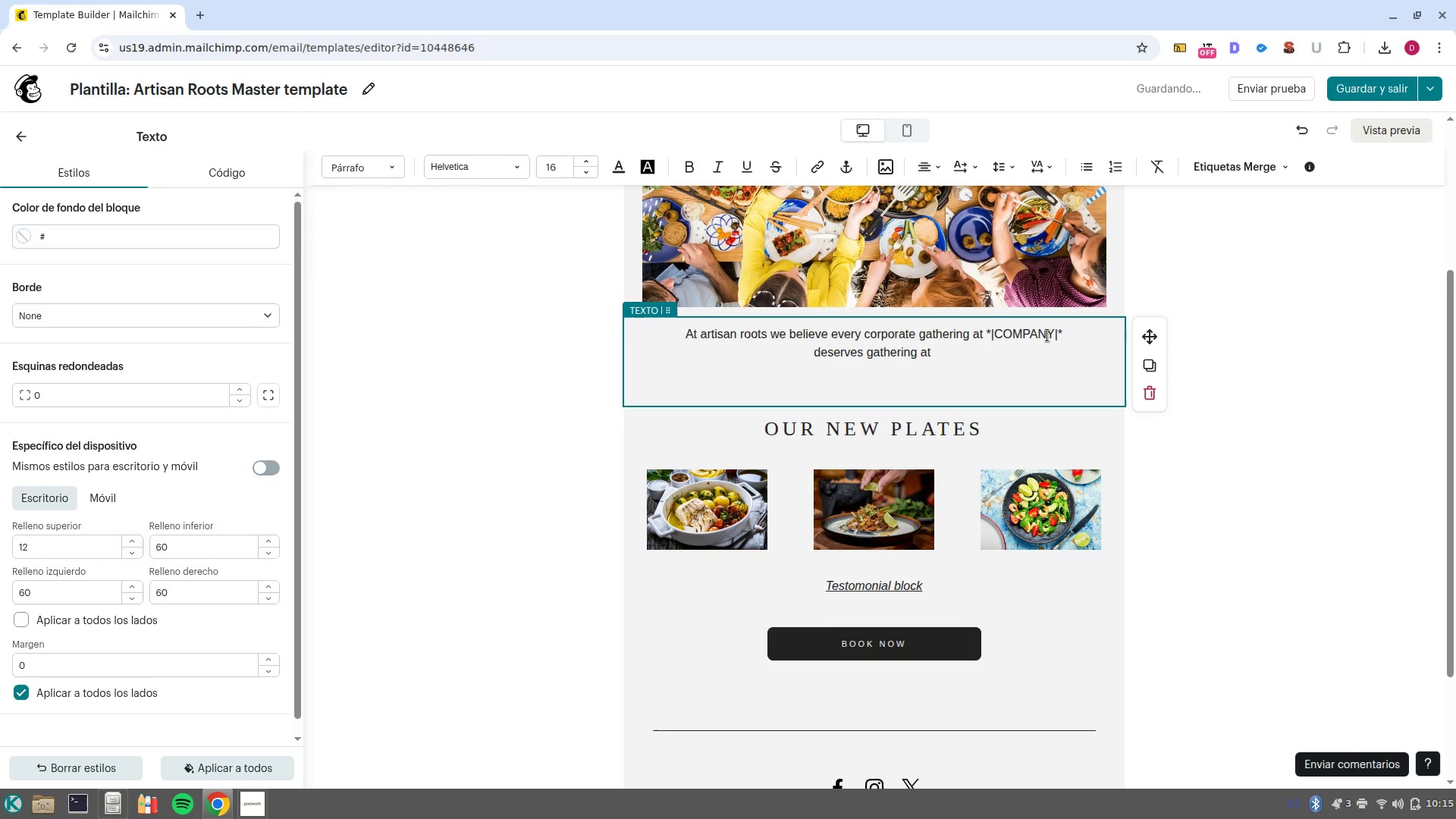 
key(Control+Backspace)
 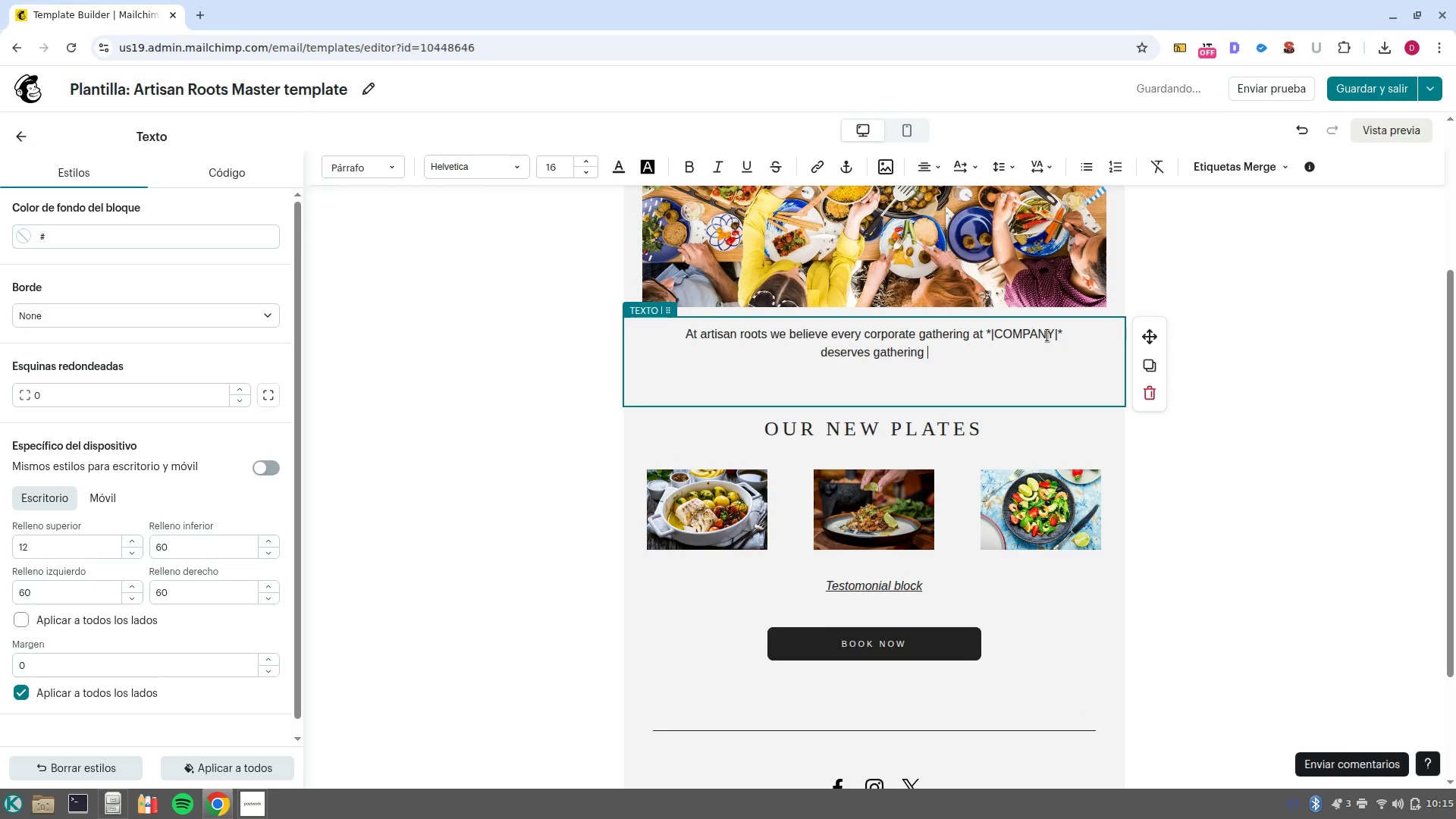 
key(Control+Backspace)
 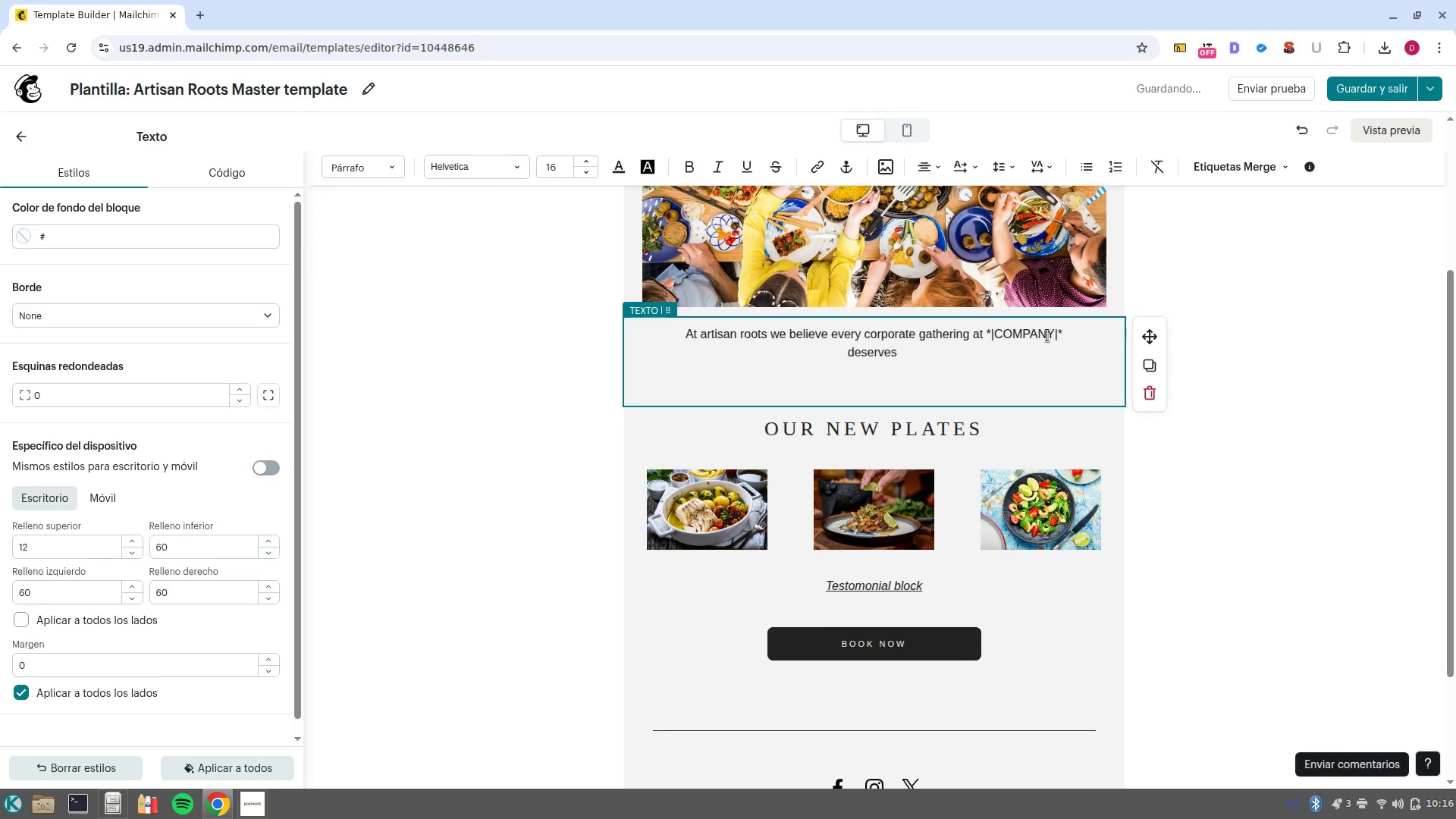 
key(Control+Backspace)
 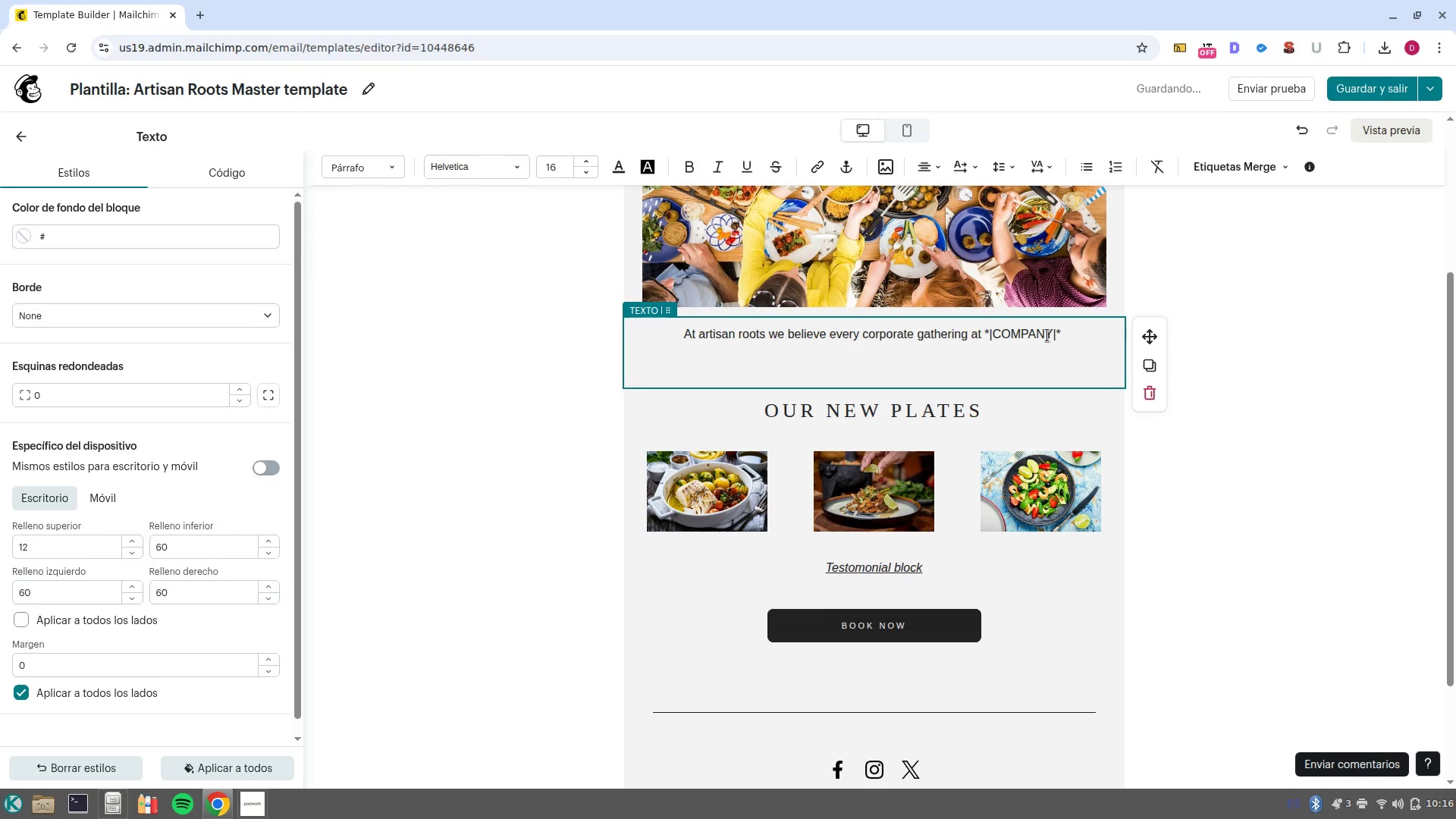 
type( deserves more than just food/ it deserves an experience. From our locally sourced ingredientes. From our locally sourced ingredients to our curated menus, we bring the best of the fram directly to your event. )
 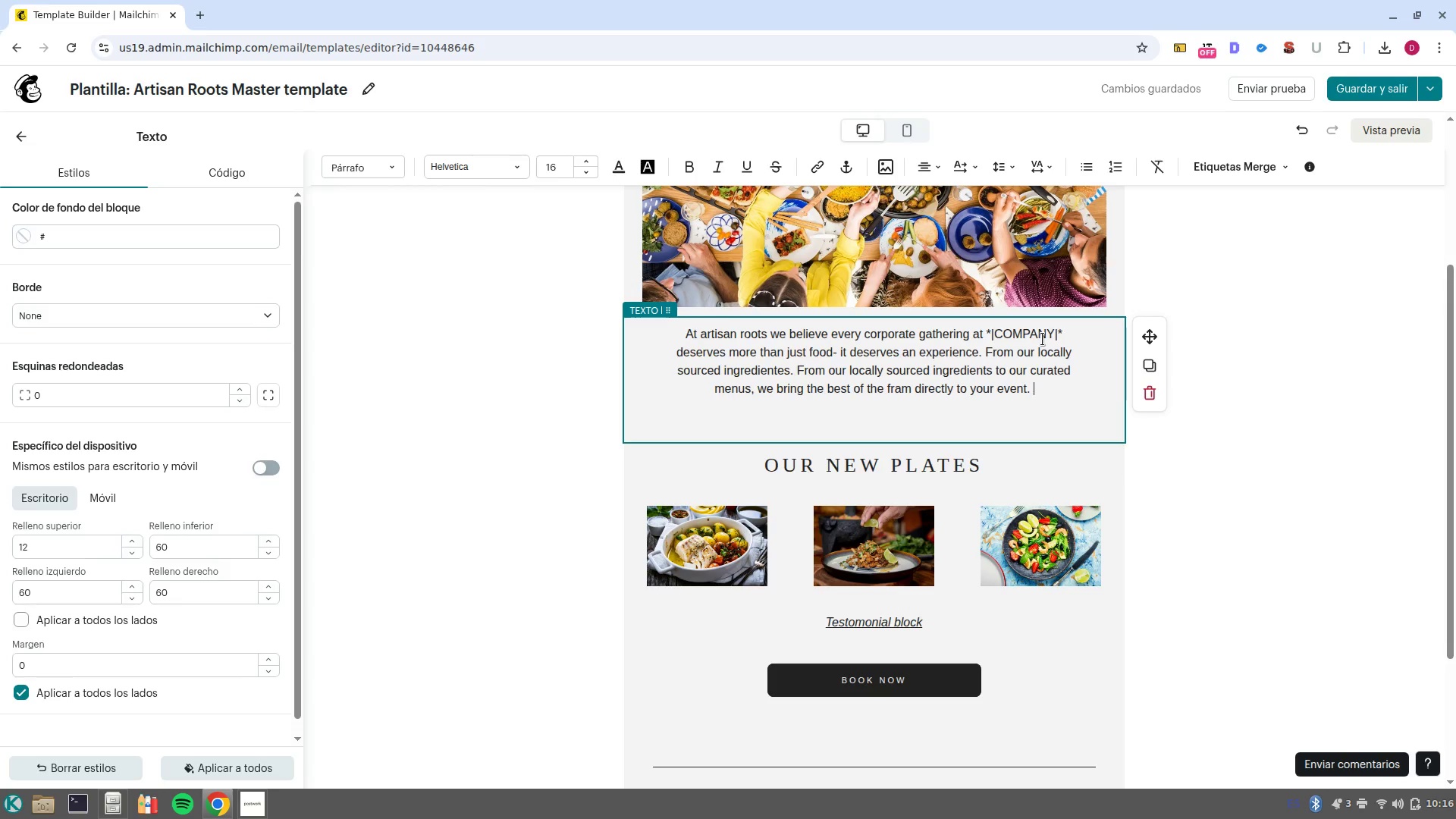 
wait(5.25)
 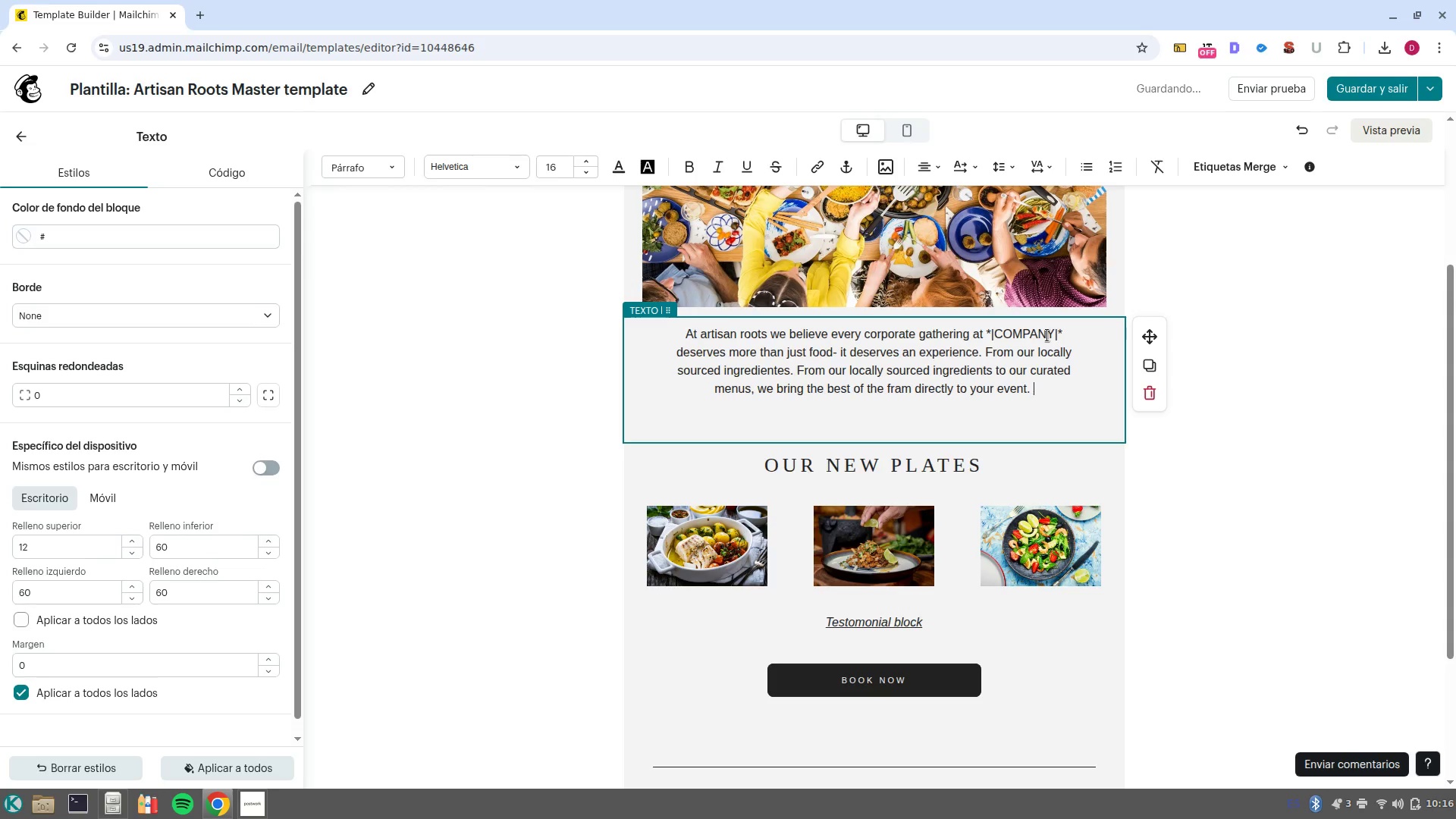 
scroll: coordinate [1066, 481], scroll_direction: down, amount: 2.0
 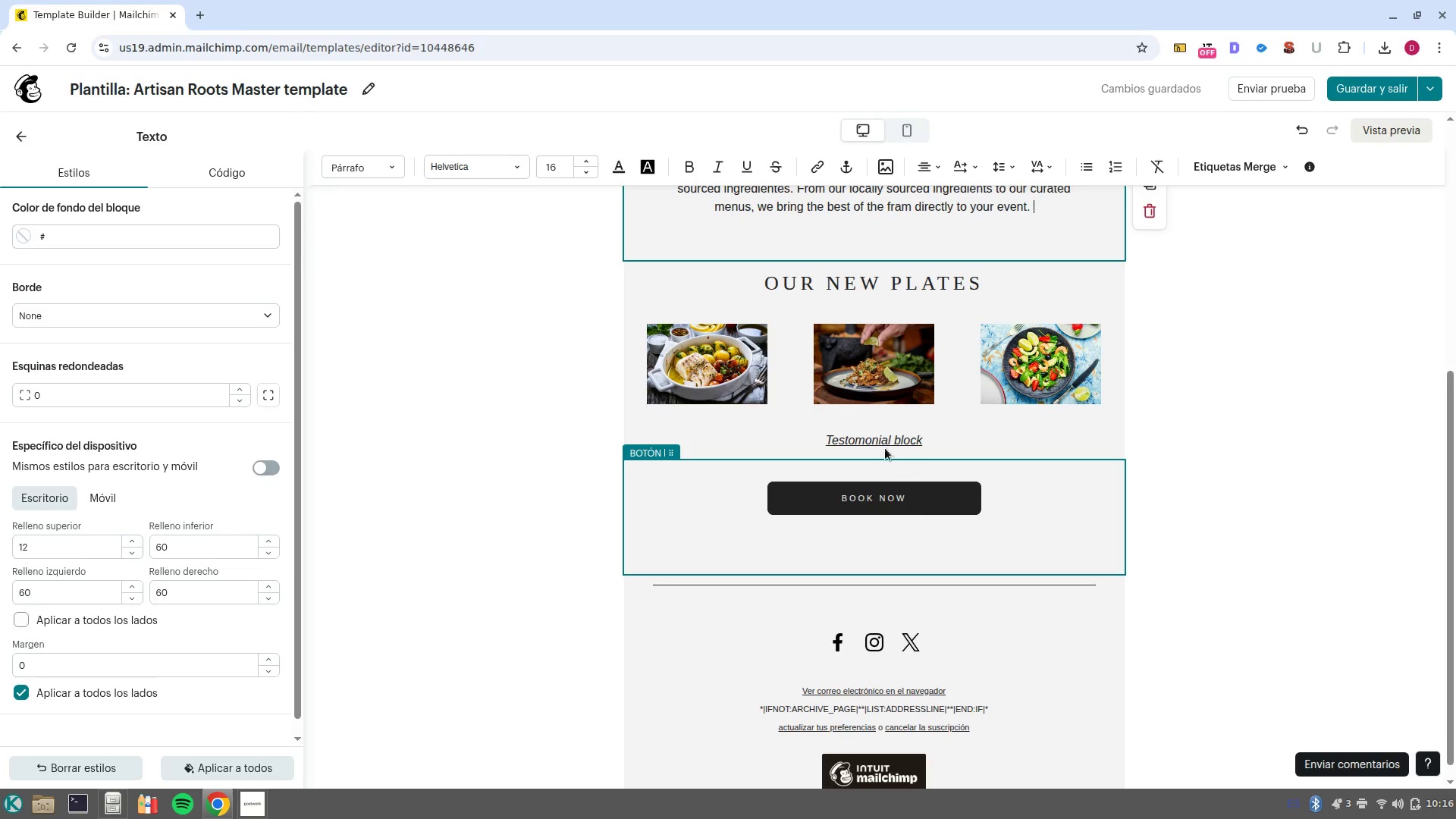 
left_click([884, 444])
 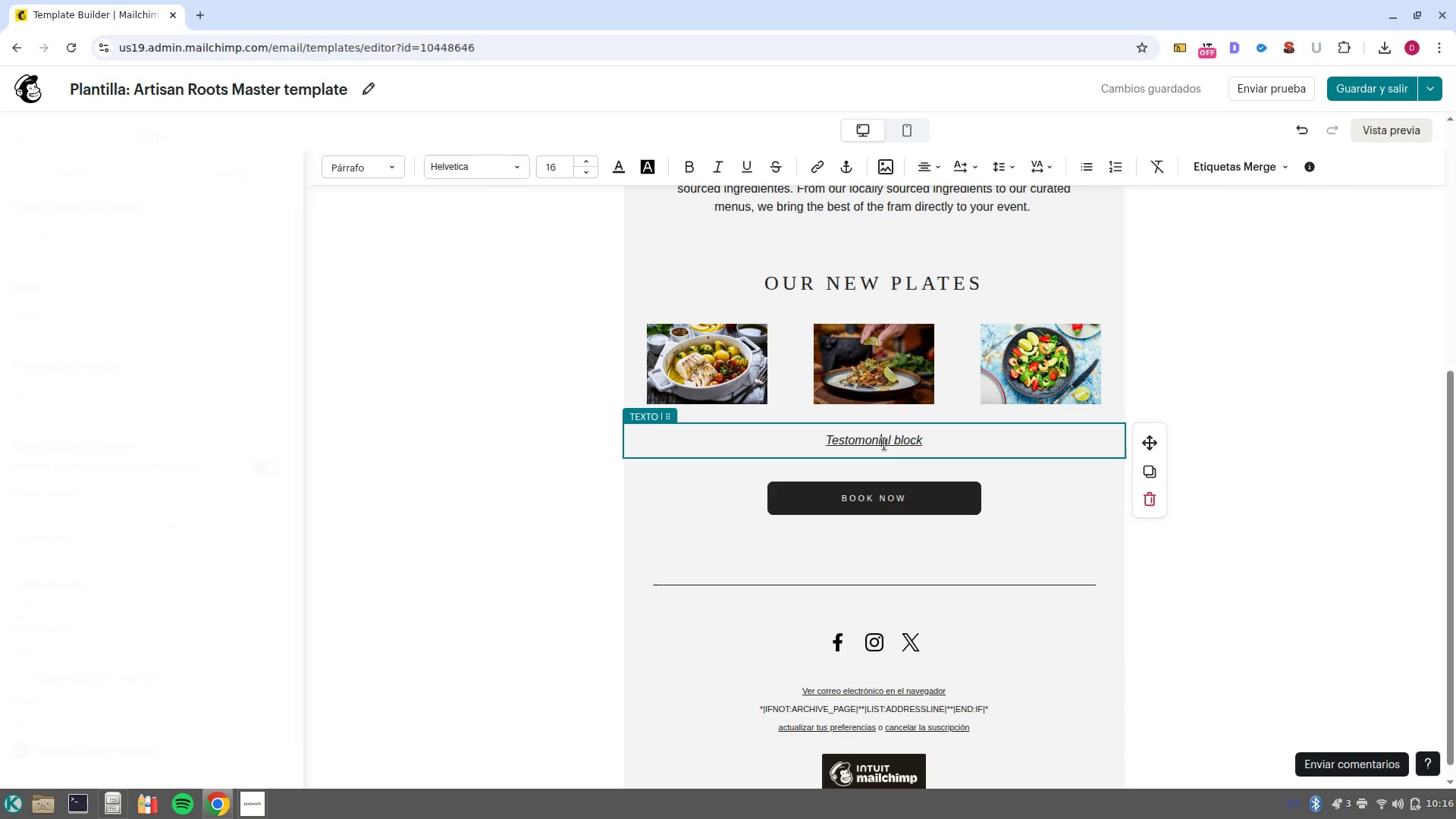 
double_click([884, 444])
 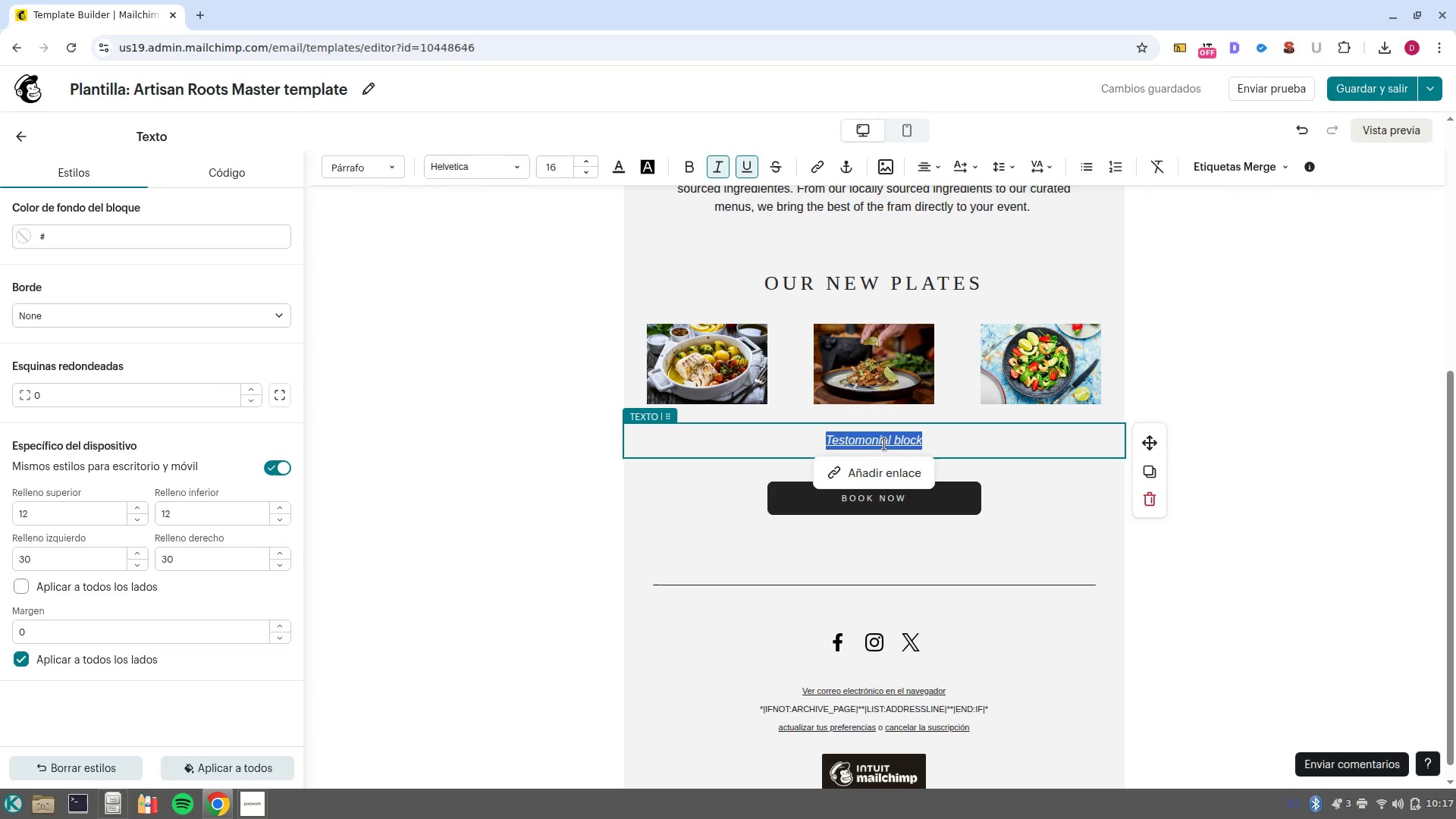 
type(Artisan Roo)
key(Backspace)
type(ots transformed our office lunch into a highlight)
 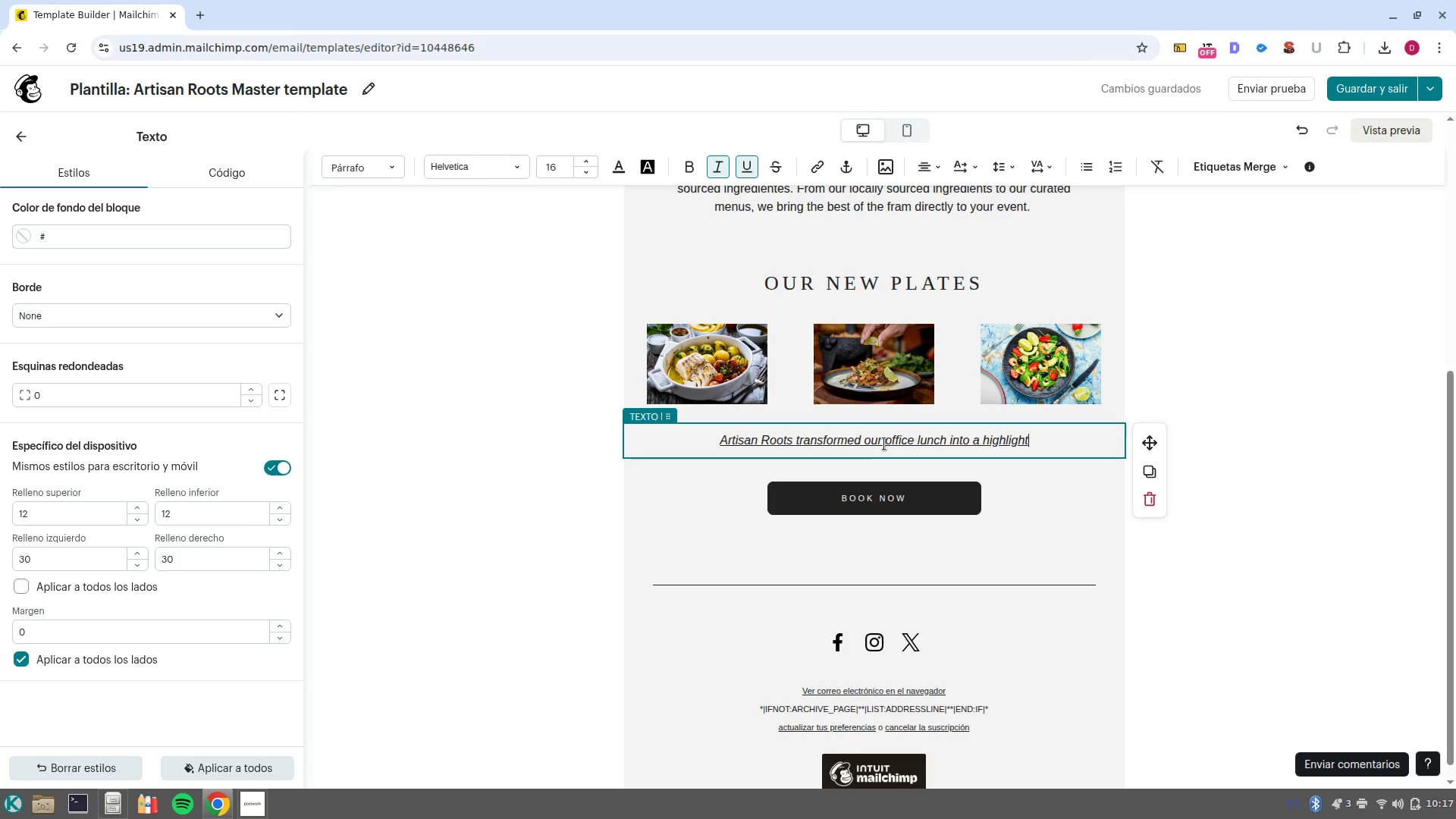 
wait(5.26)
 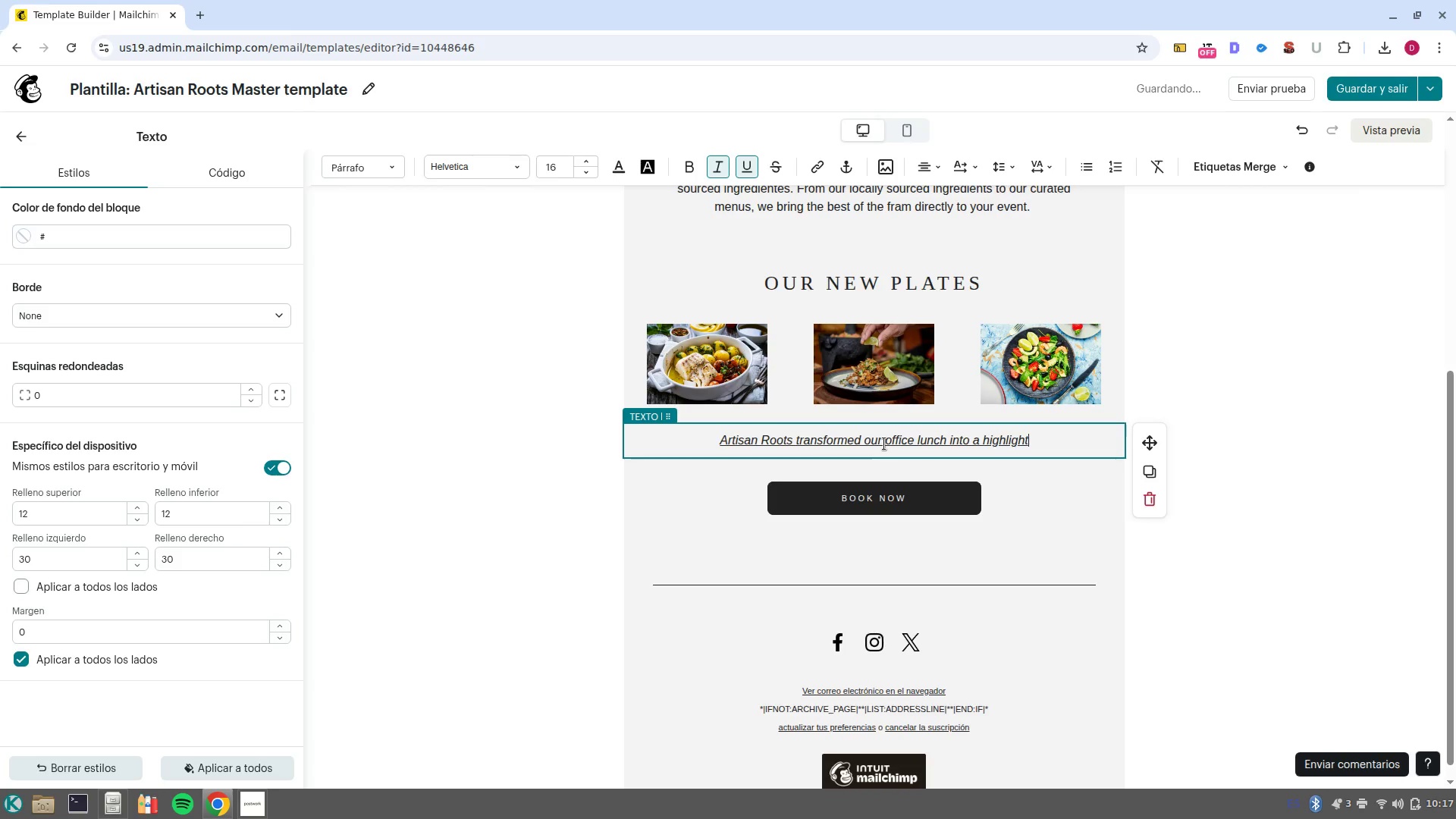 
key(Backspace)
key(Backspace)
key(Backspace)
type(ght of the )
 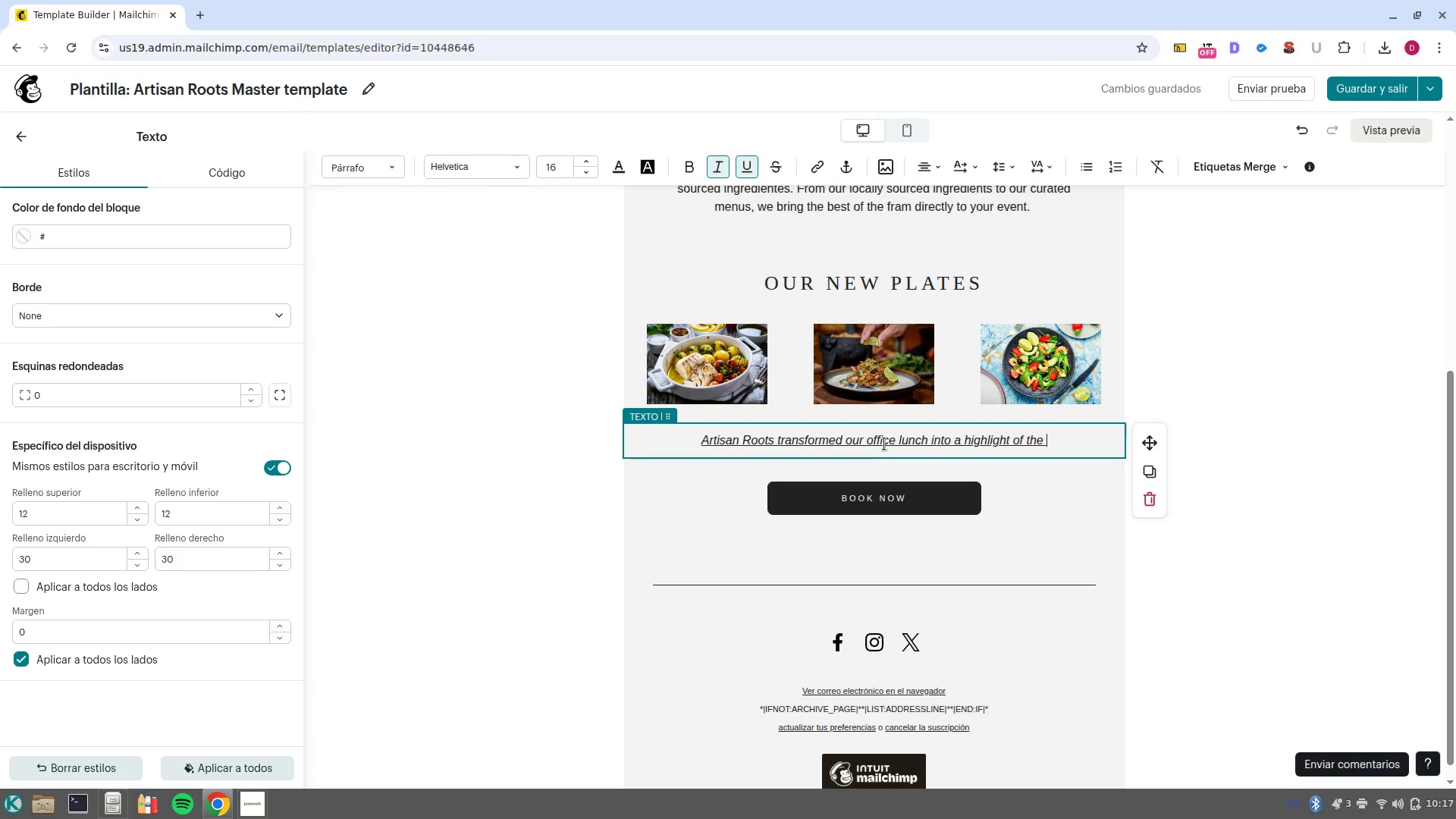 
wait(6.65)
 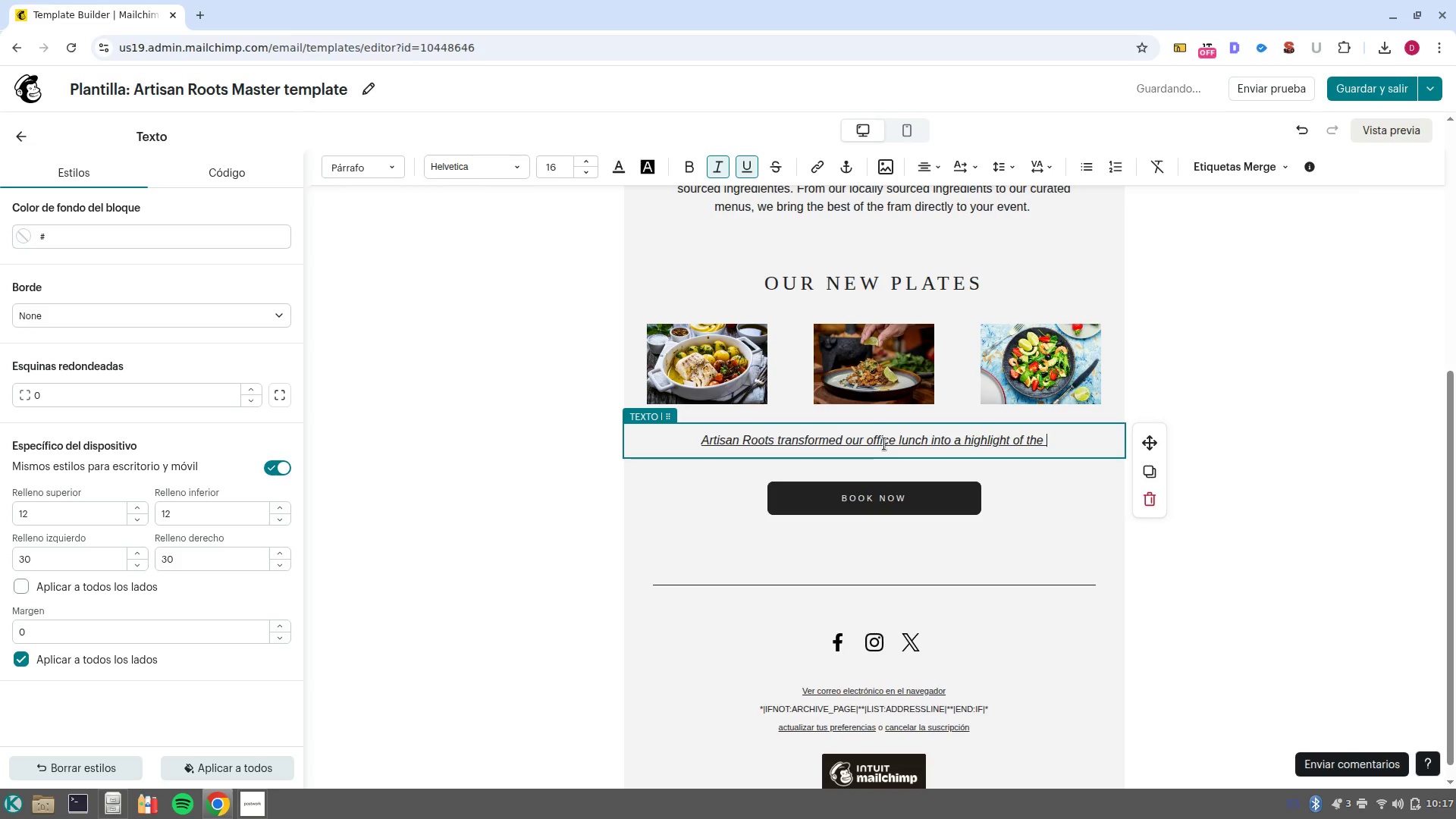 
type(month. The quality of the ingredientes and tus)
key(Backspace)
key(Backspace)
key(Backspace)
type(rus)
key(Backspace)
type(stic presentation were absolutly outsa)
key(Backspace)
type(tanding, )
key(Backspace)
key(Backspace)
type(@ Of)
key(Backspace)
key(Backspace)
 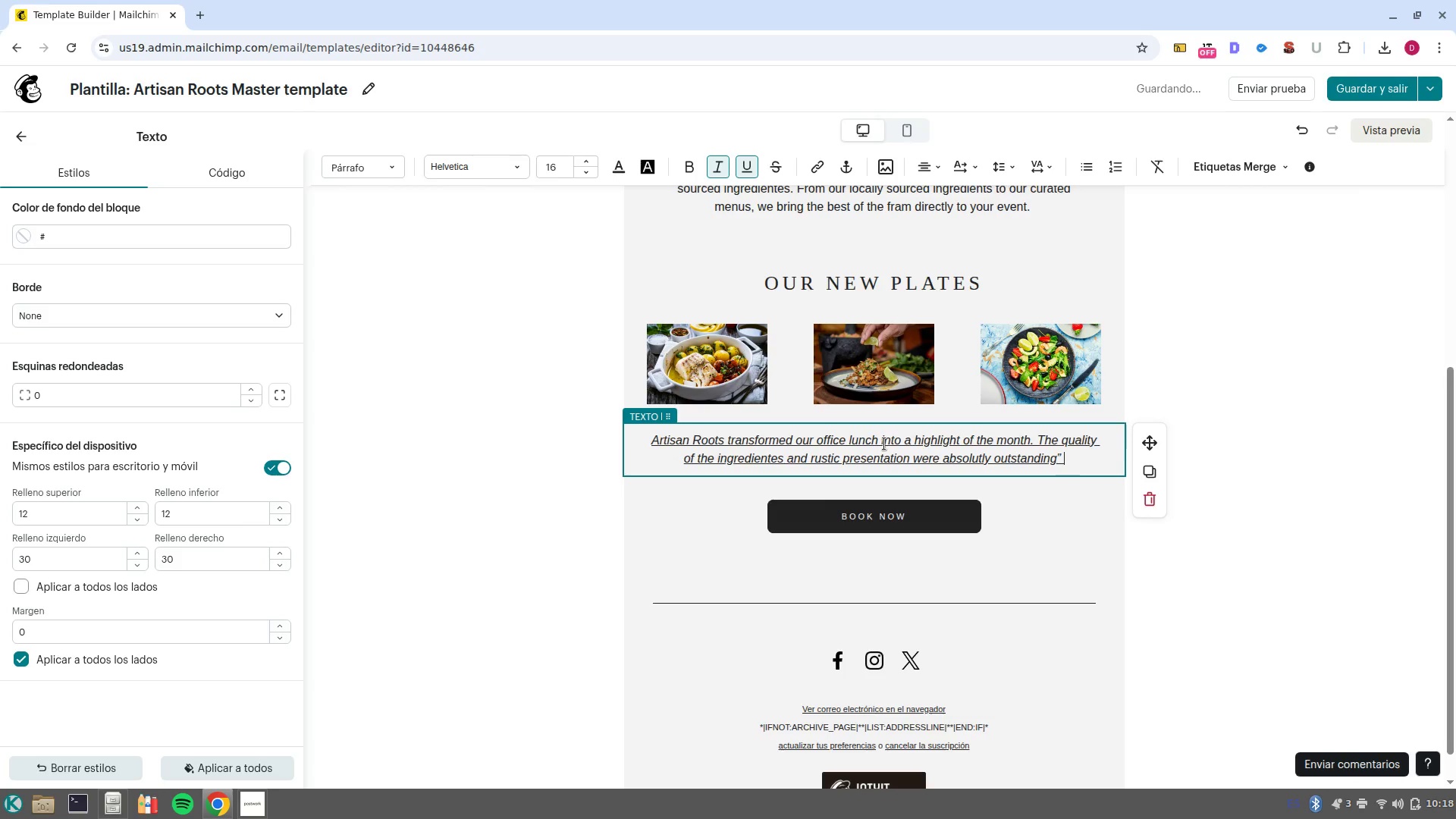 
key(Control+B)
 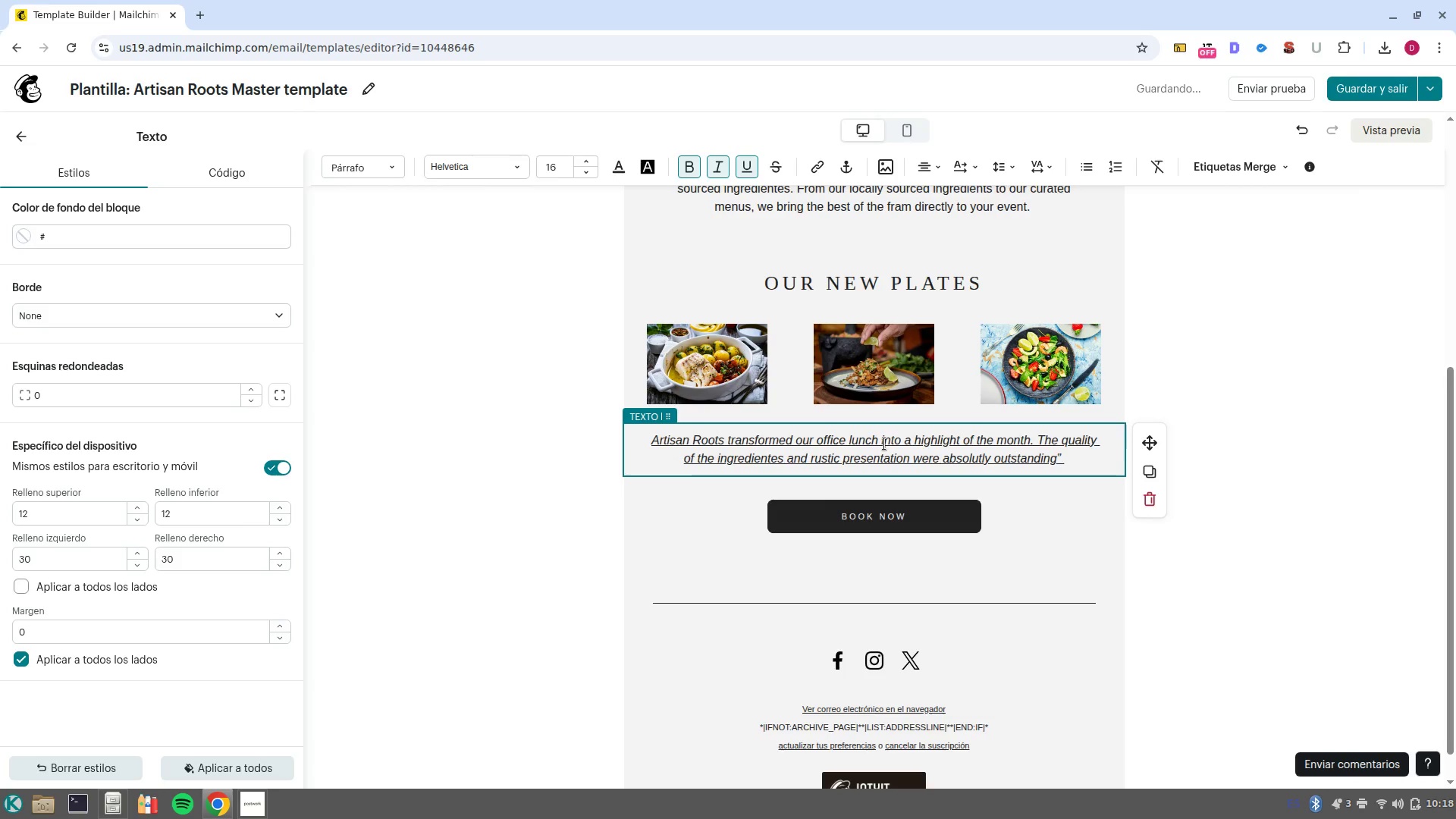 
type(Office manager, corporate partner.)
 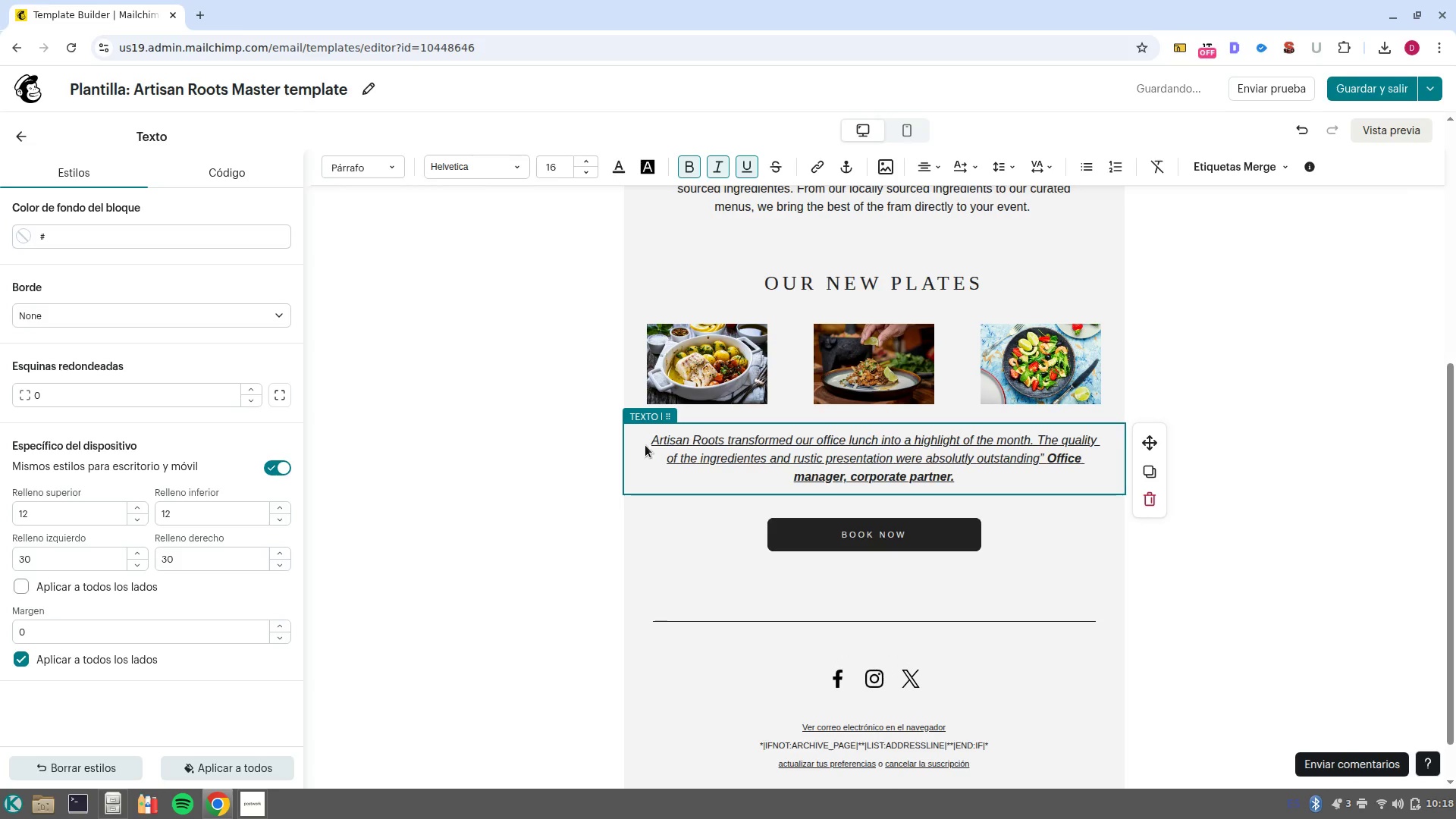 
left_click([649, 439])
 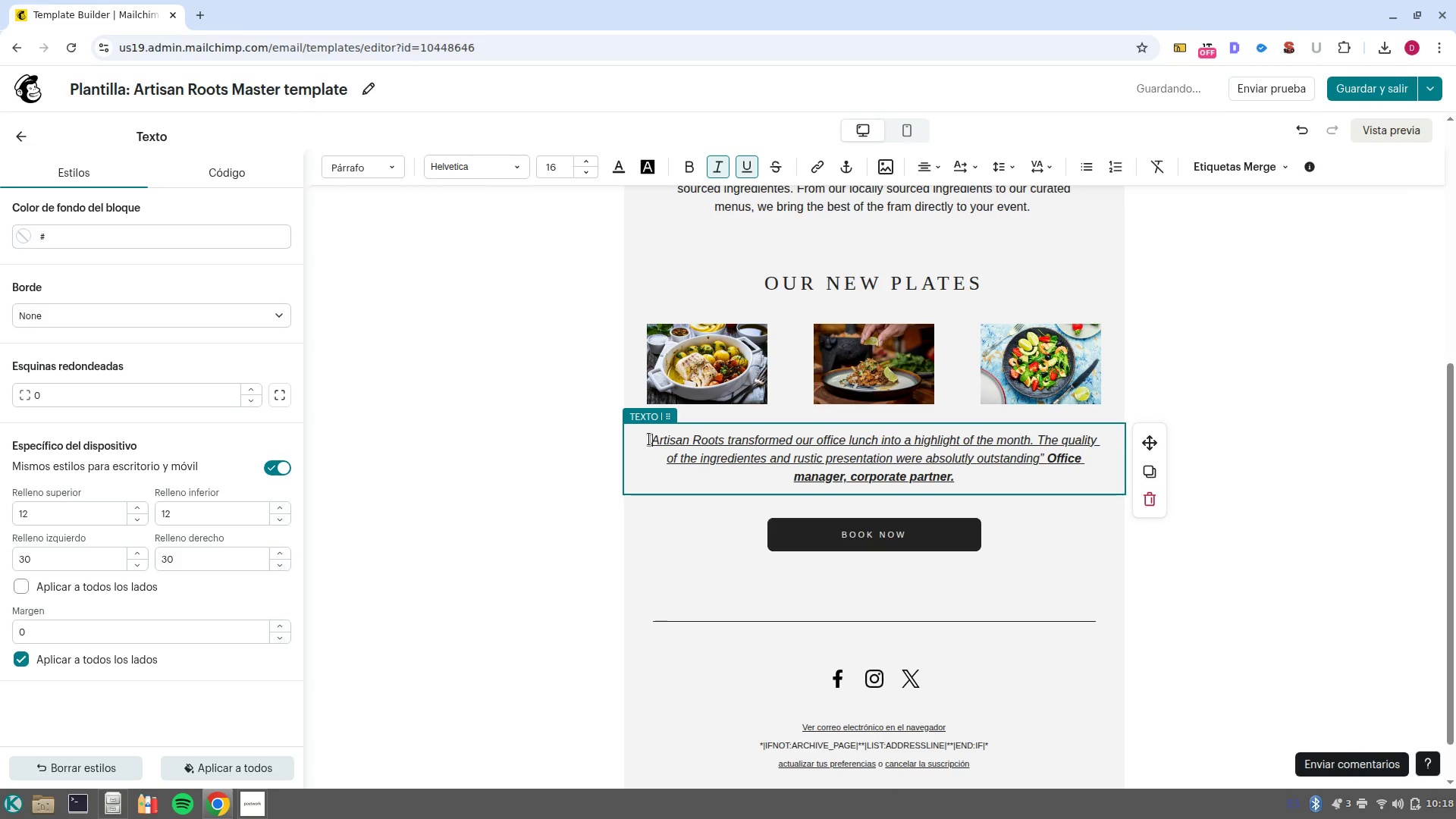 
key(Shift+2)
 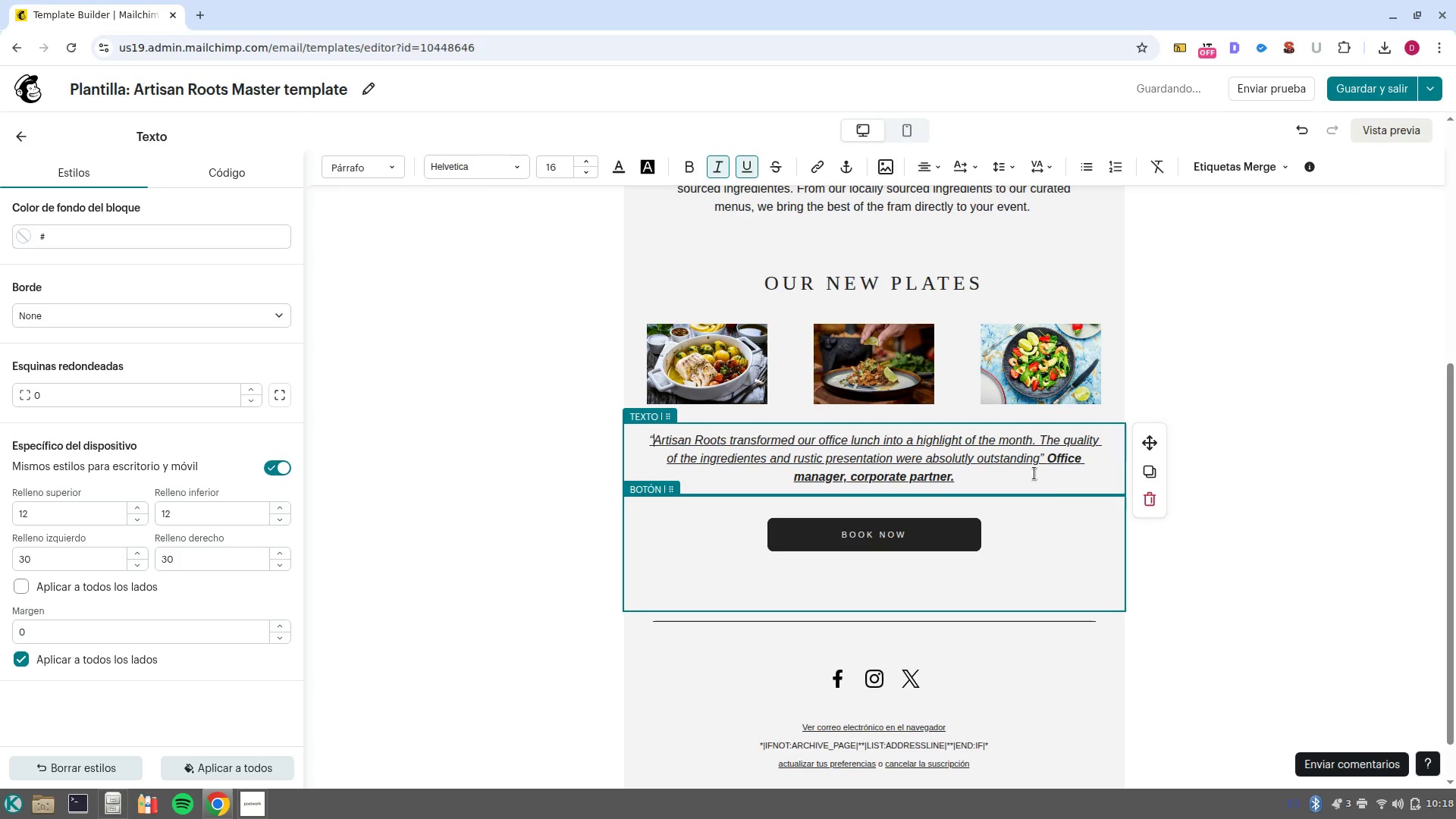 
left_click_drag(start_coordinate=[1050, 457], to_coordinate=[1065, 480])
 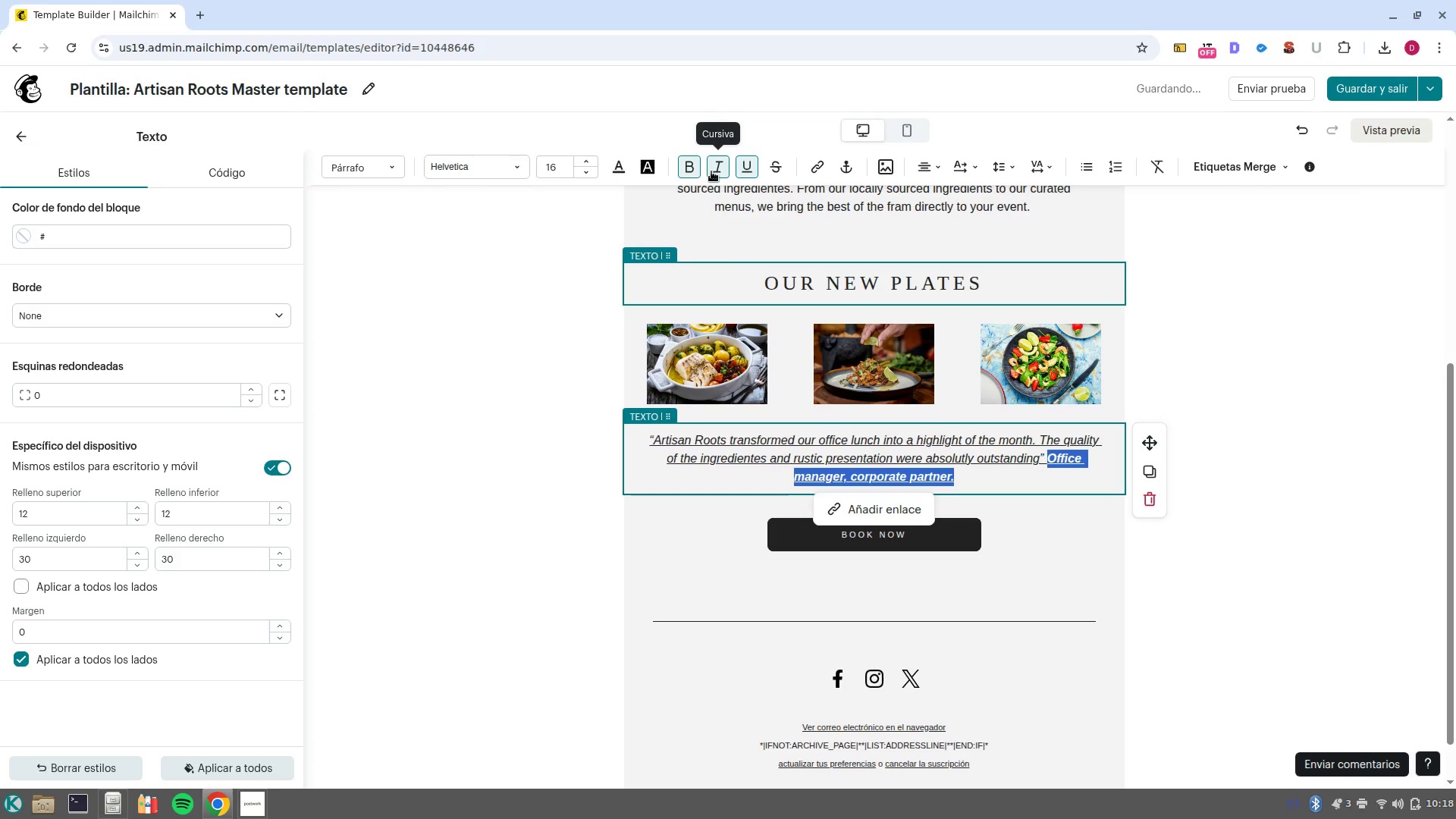 
left_click([694, 172])
 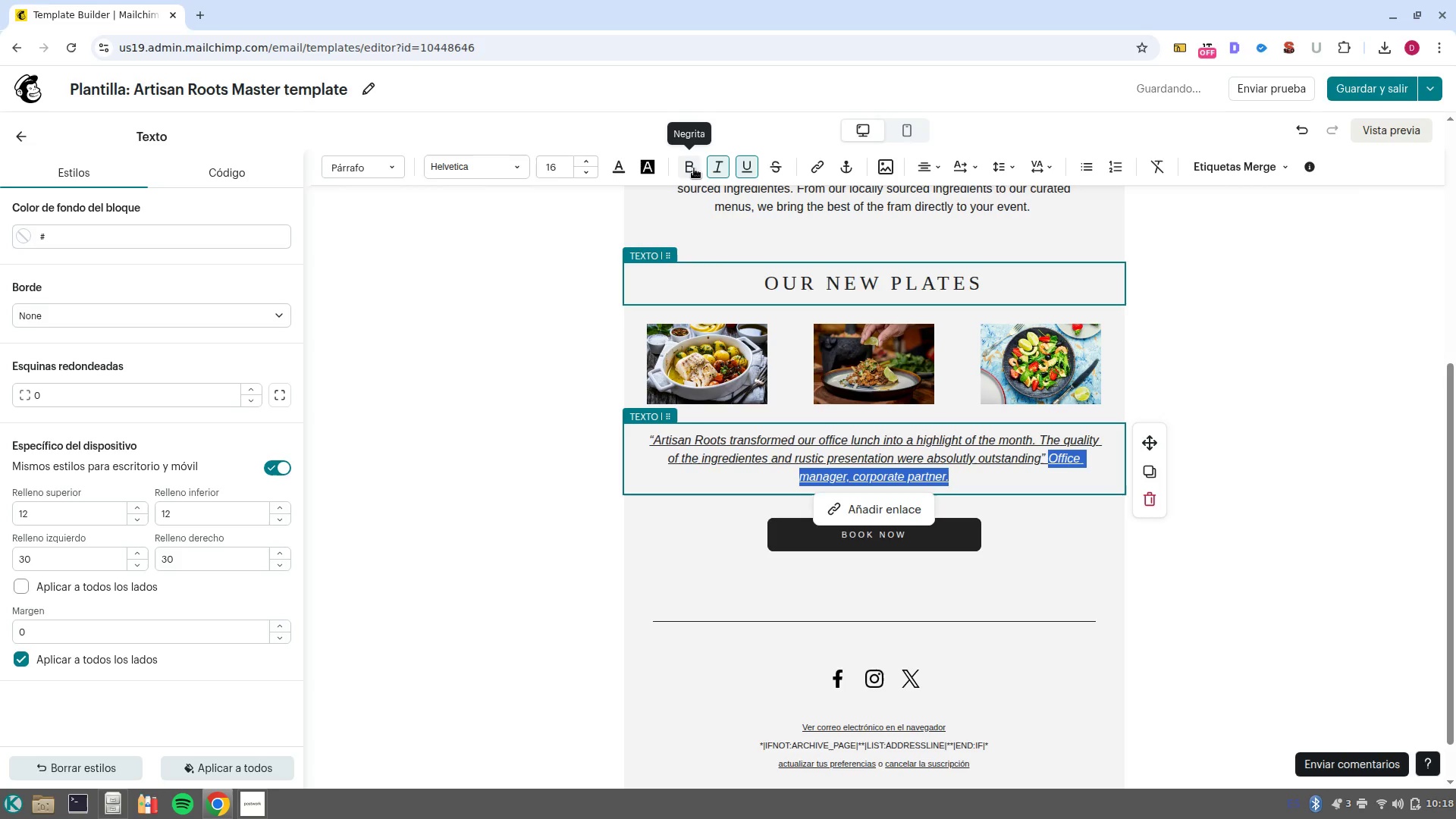 
left_click([693, 167])
 